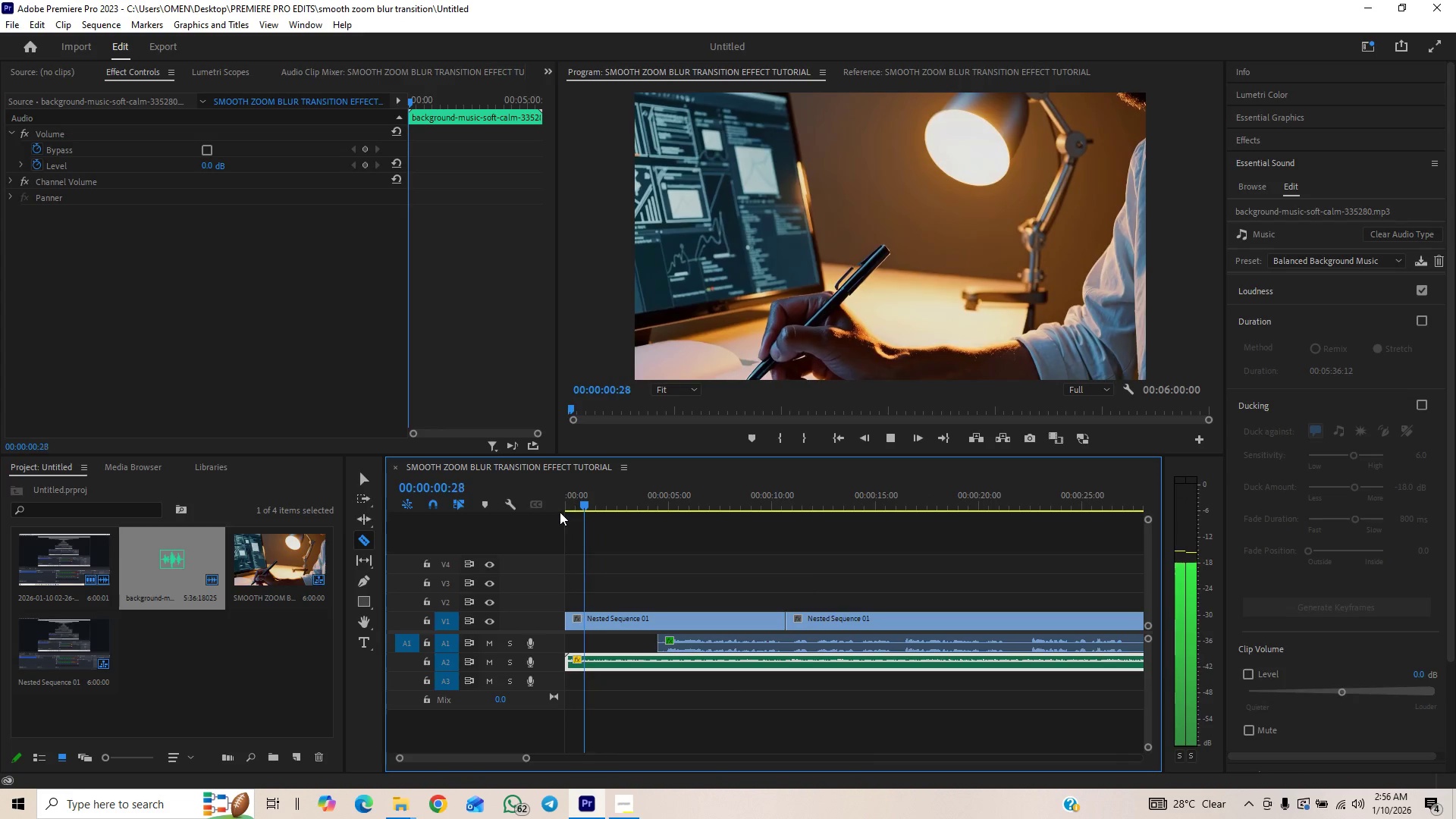 
key(Space)
 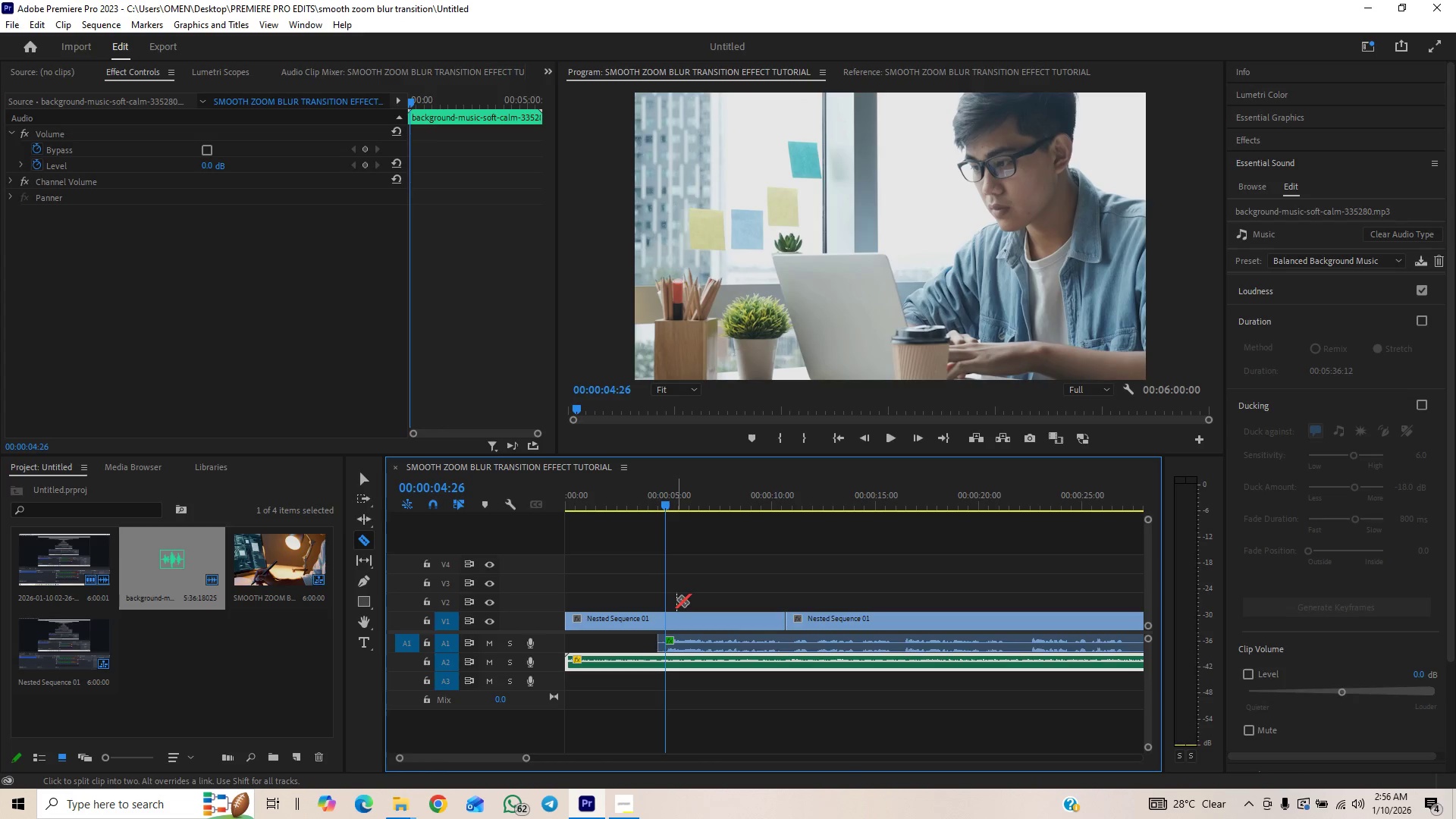 
key(V)
 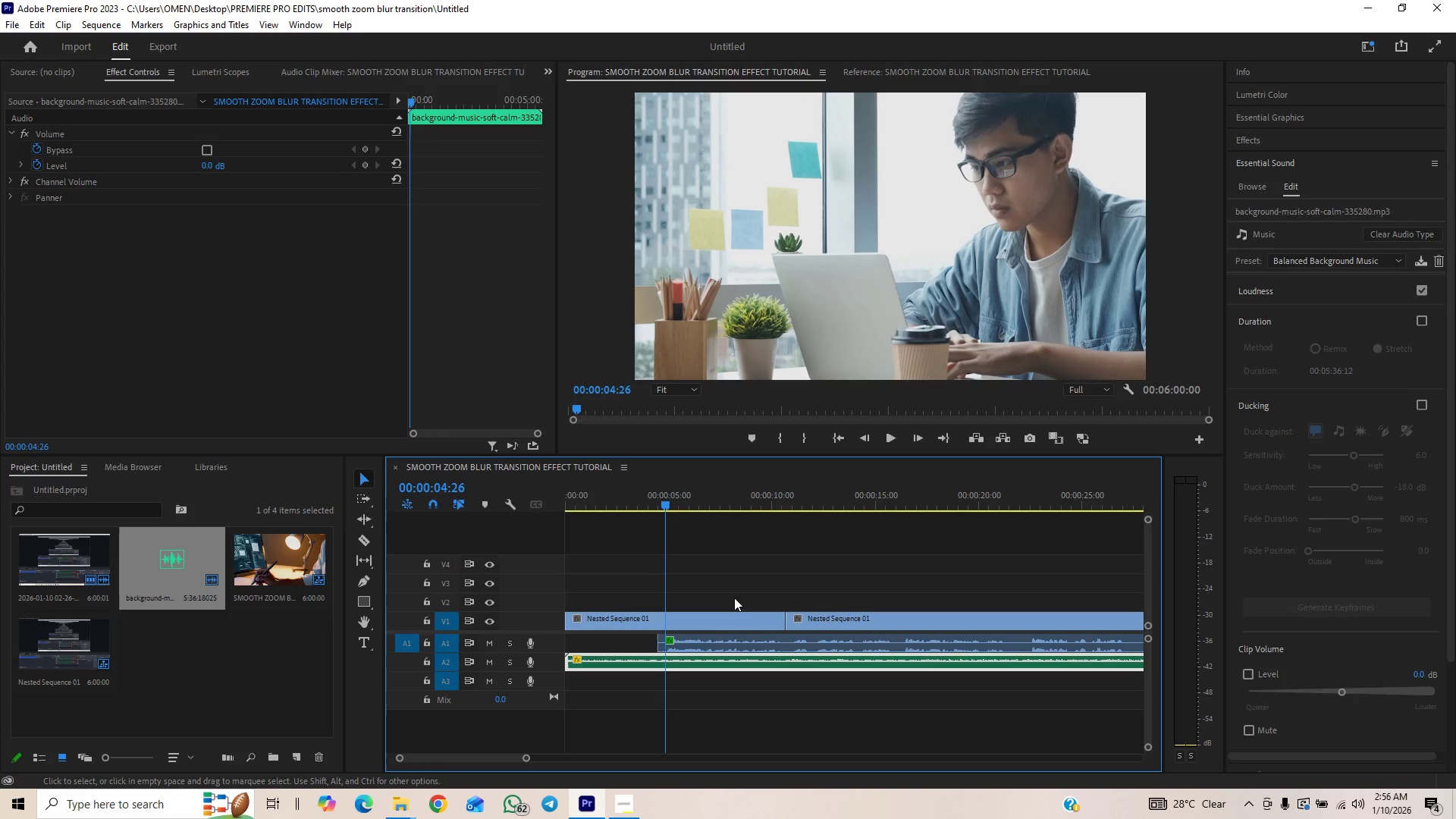 
left_click_drag(start_coordinate=[745, 585], to_coordinate=[727, 618])
 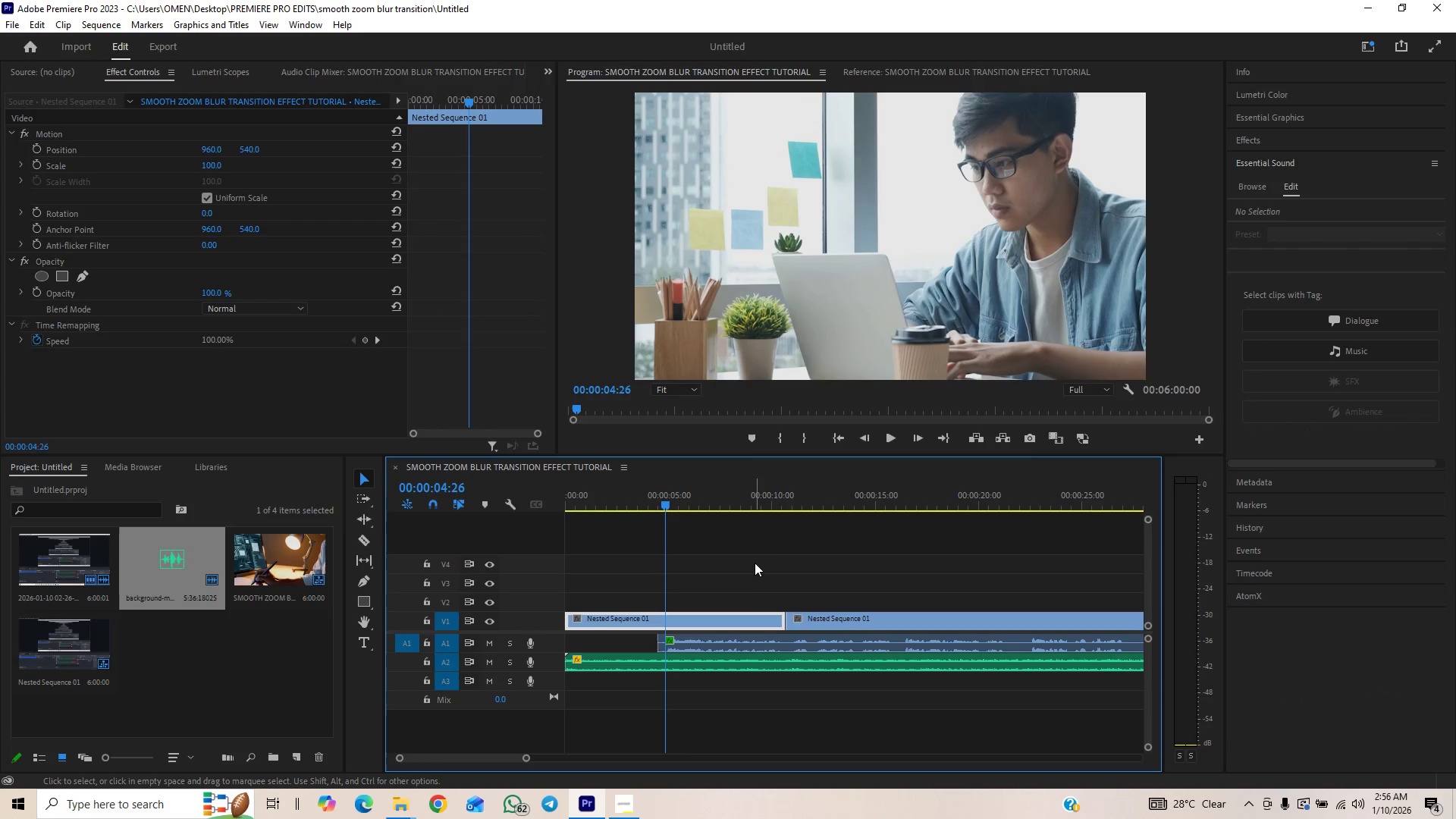 
key(Delete)
 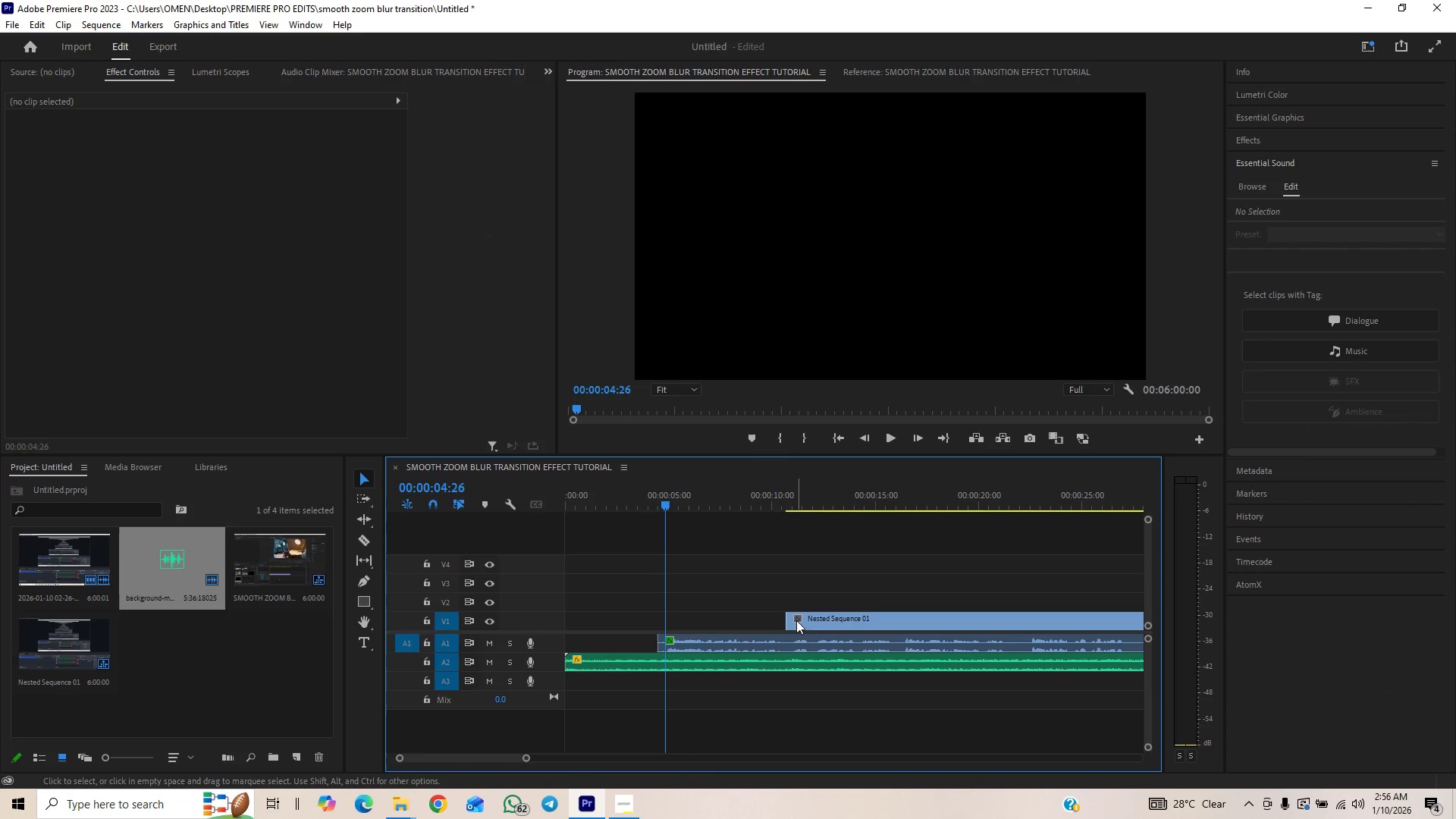 
left_click_drag(start_coordinate=[783, 623], to_coordinate=[657, 625])
 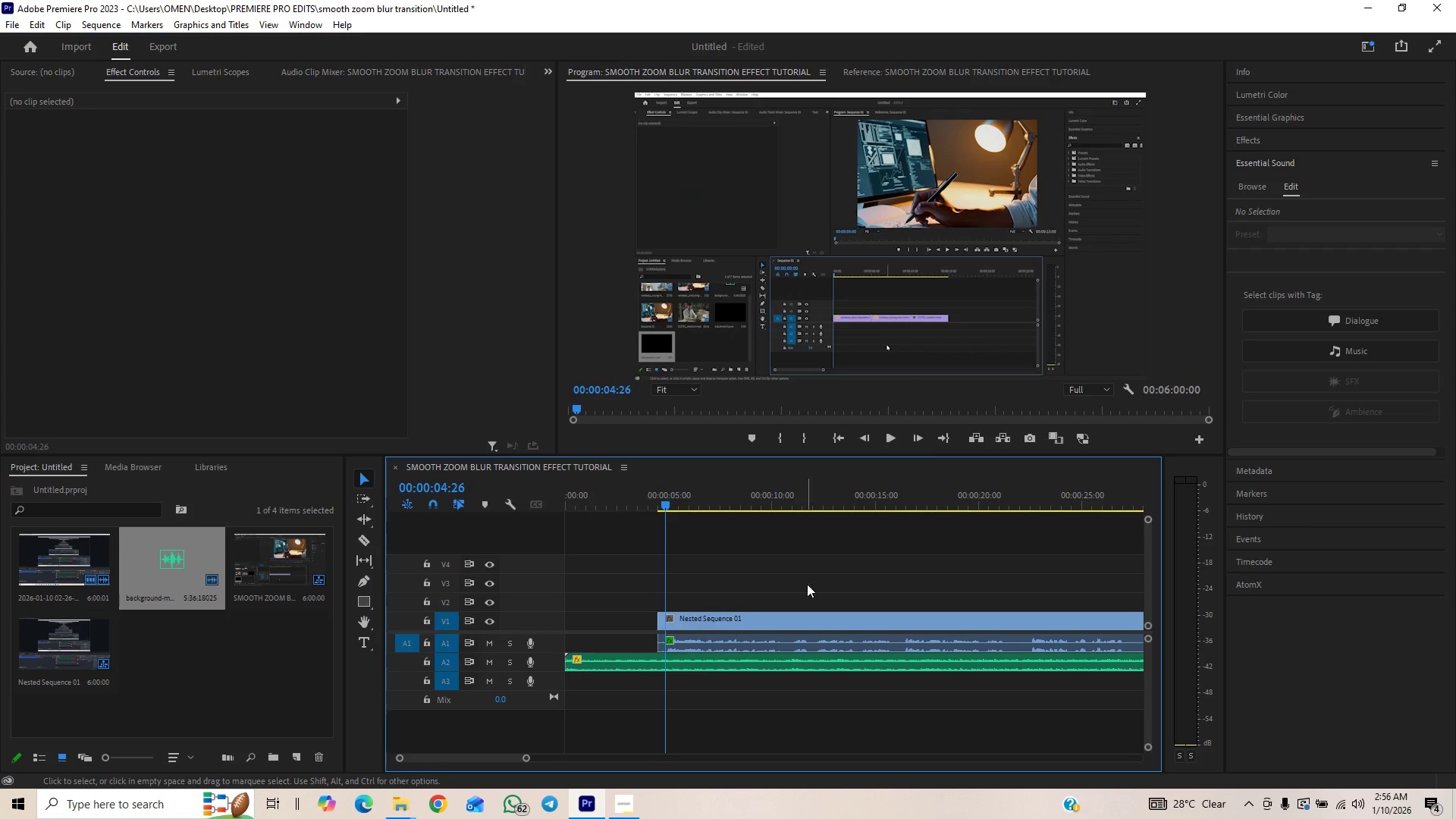 
left_click_drag(start_coordinate=[814, 572], to_coordinate=[757, 638])
 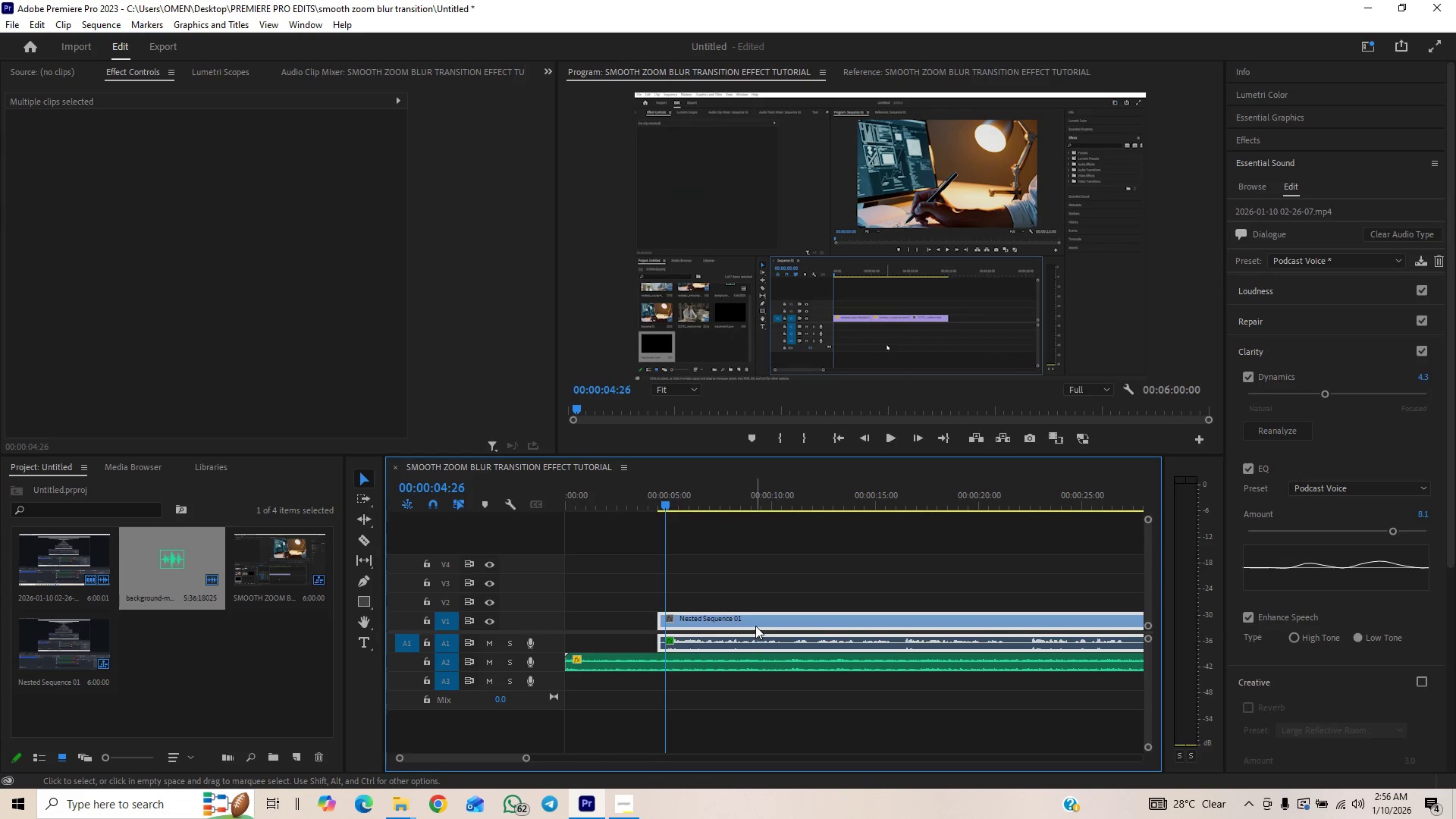 
left_click_drag(start_coordinate=[755, 625], to_coordinate=[557, 625])
 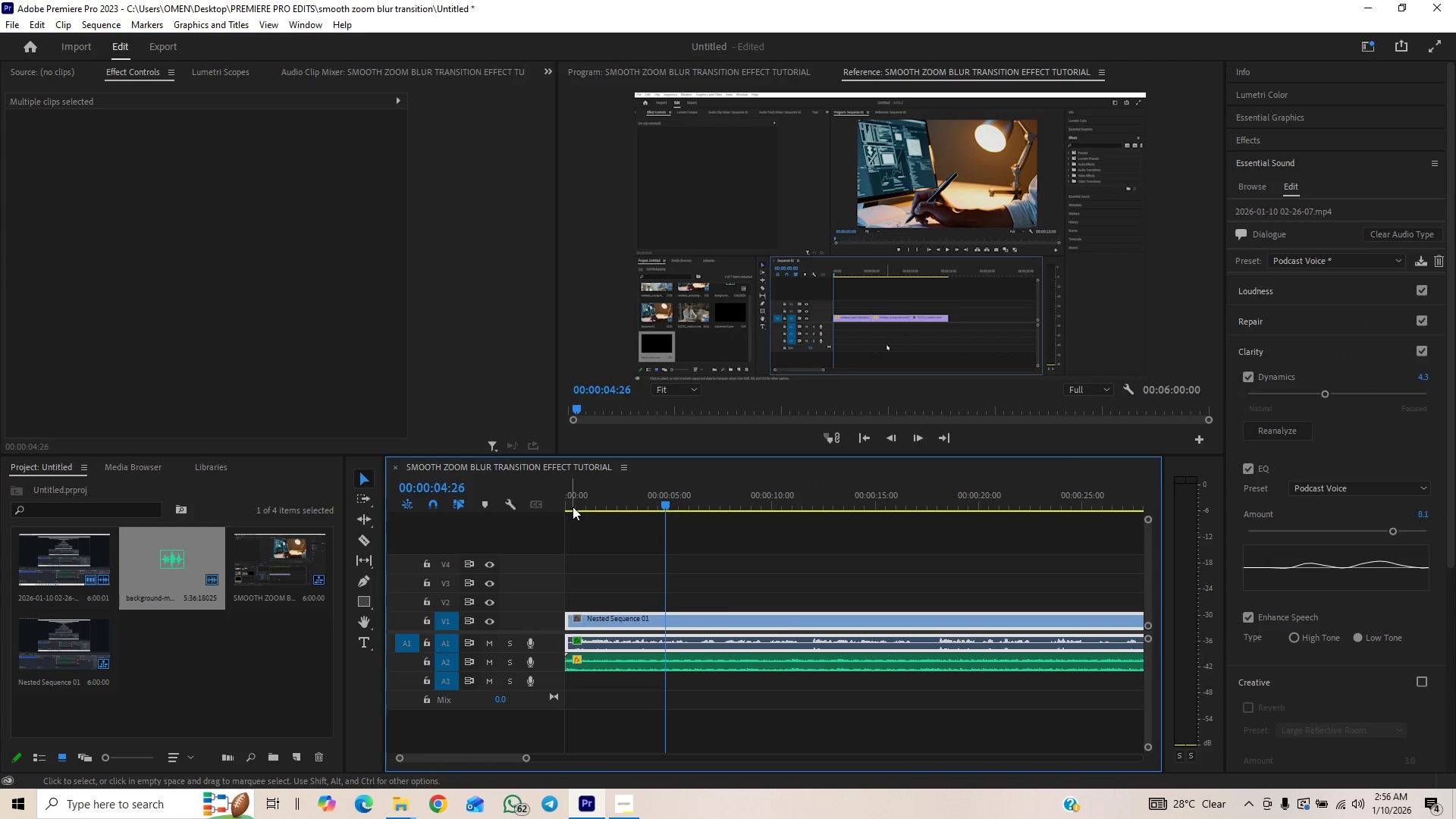 
left_click_drag(start_coordinate=[580, 500], to_coordinate=[452, 529])
 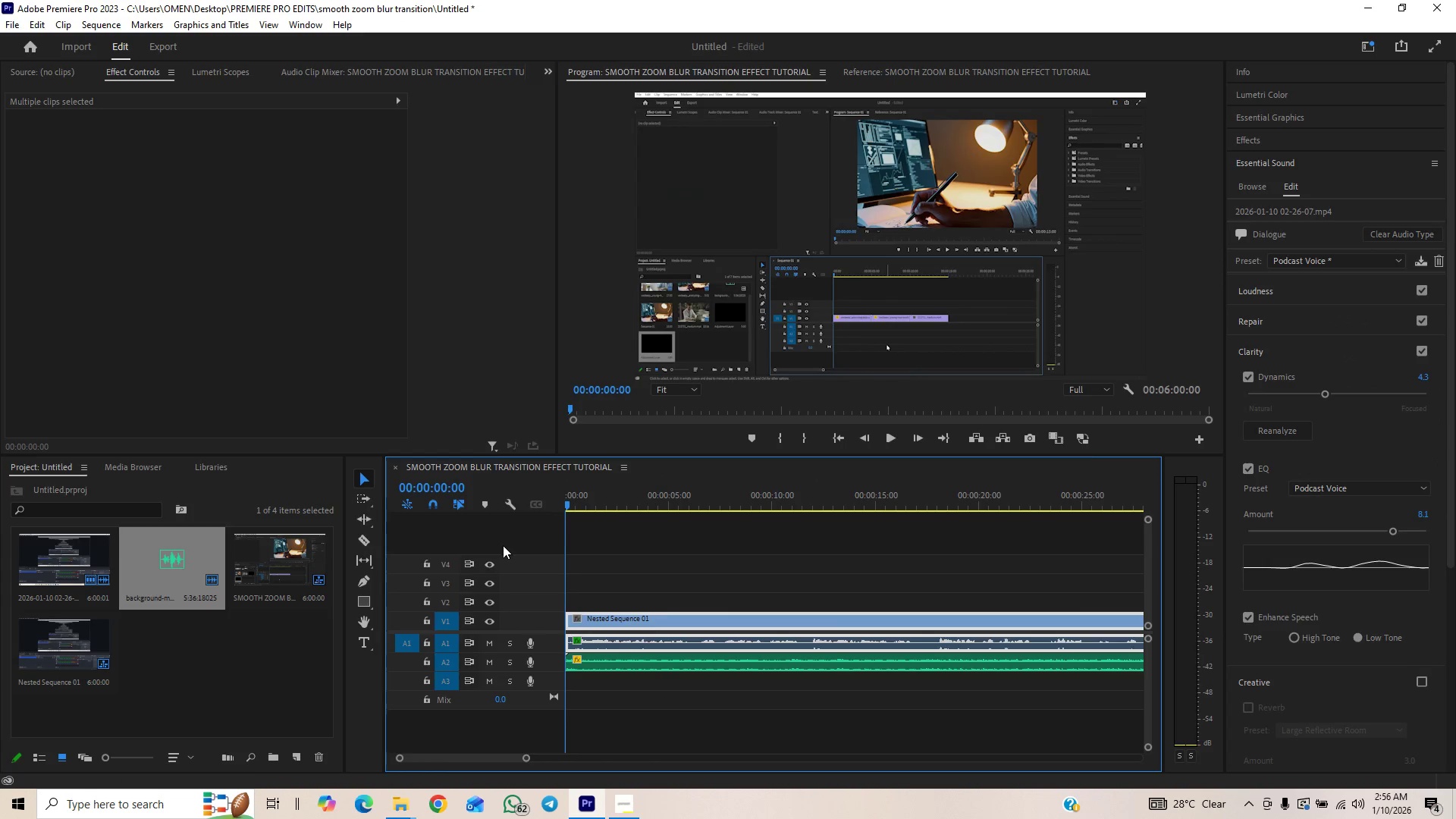 
key(Space)
 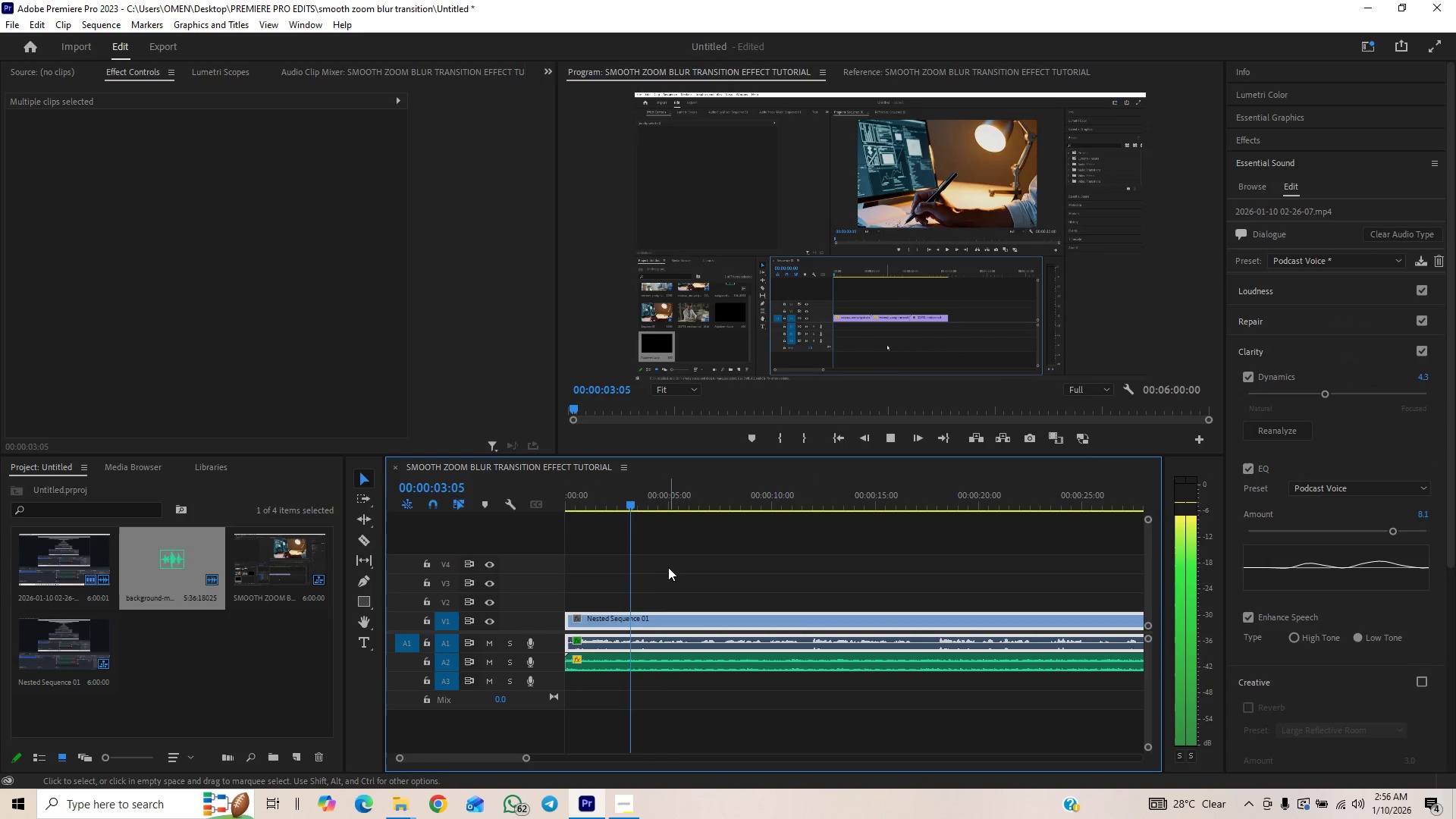 
wait(8.28)
 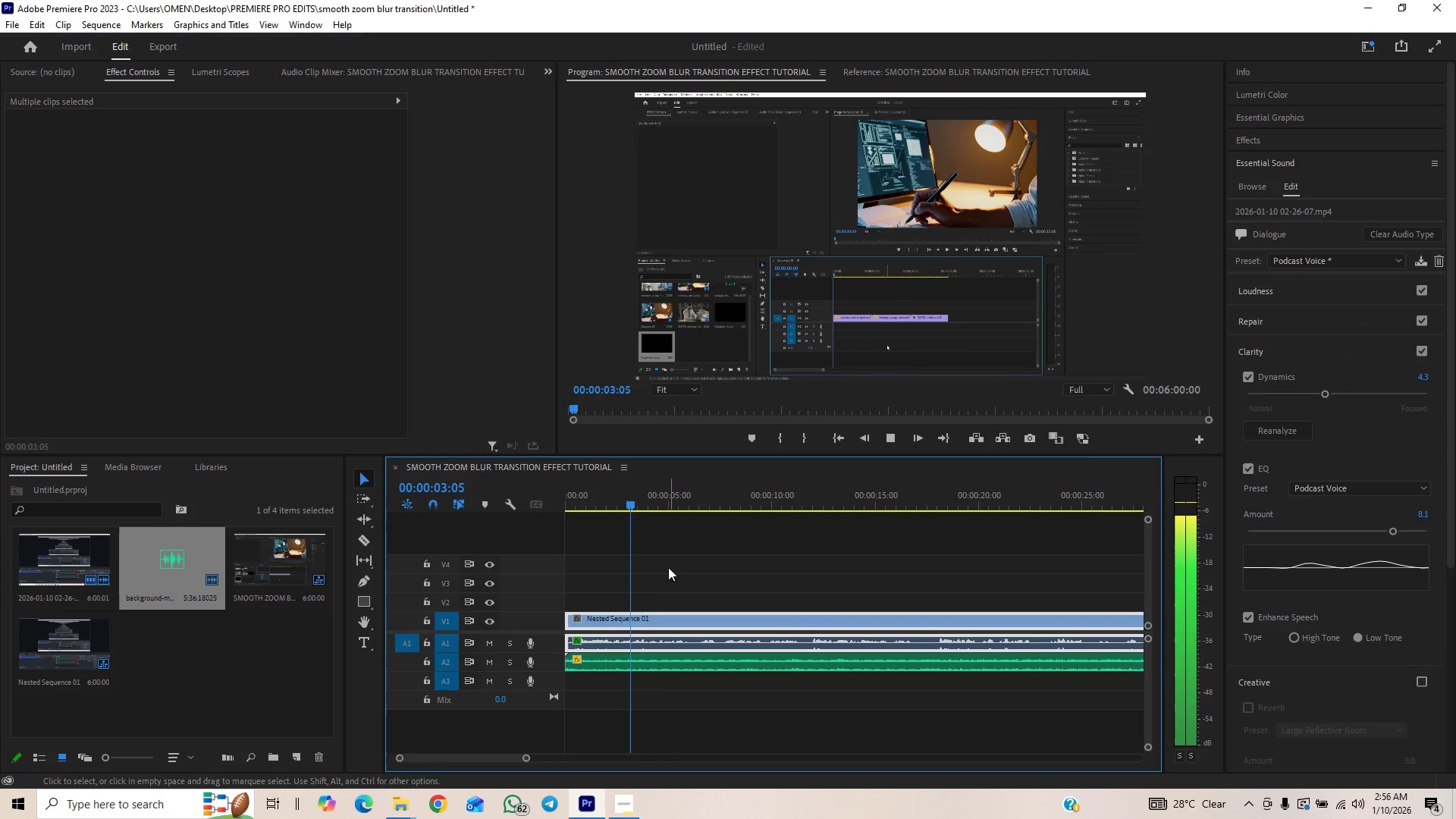 
key(Space)
 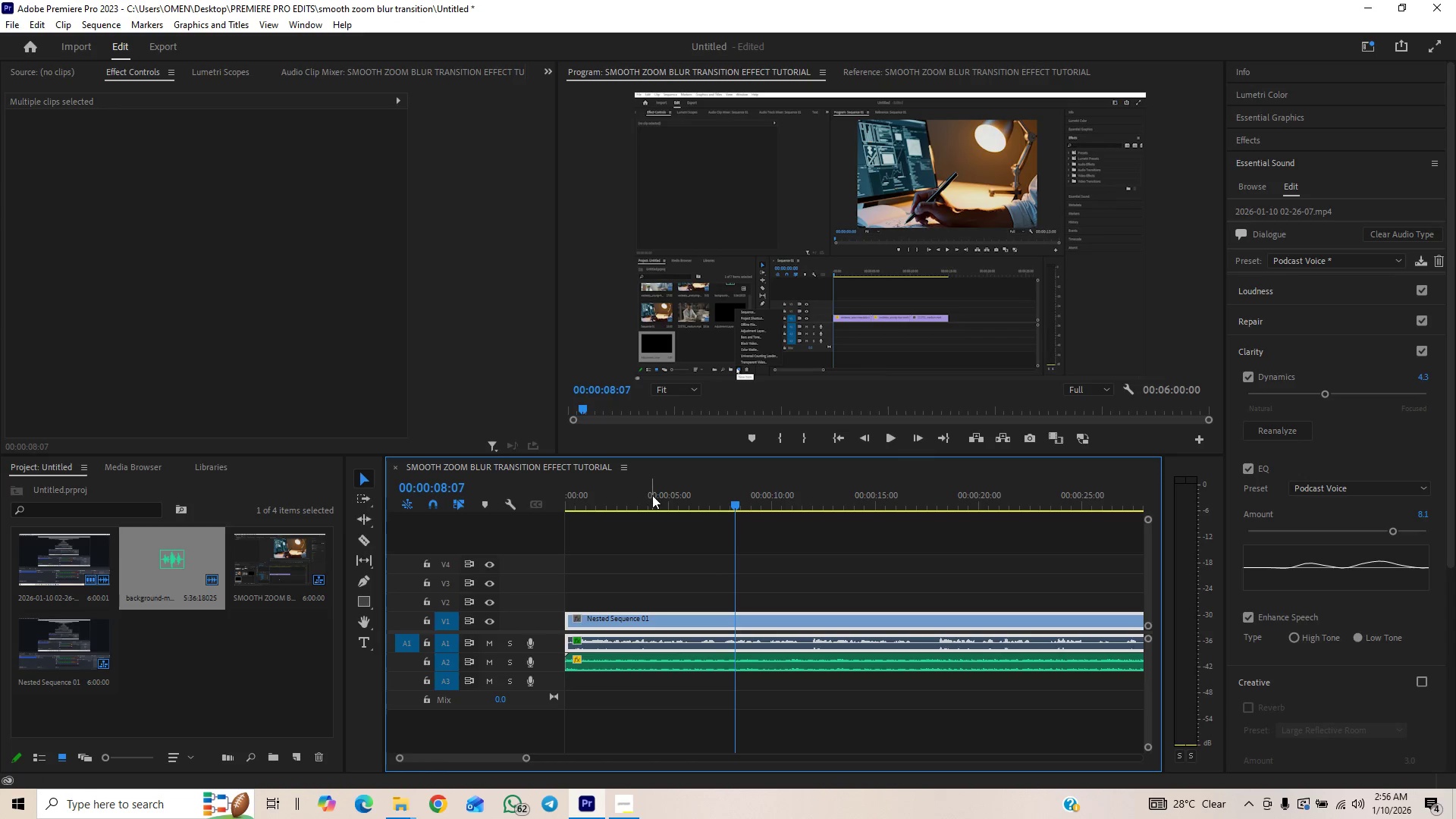 
left_click_drag(start_coordinate=[652, 495], to_coordinate=[667, 496])
 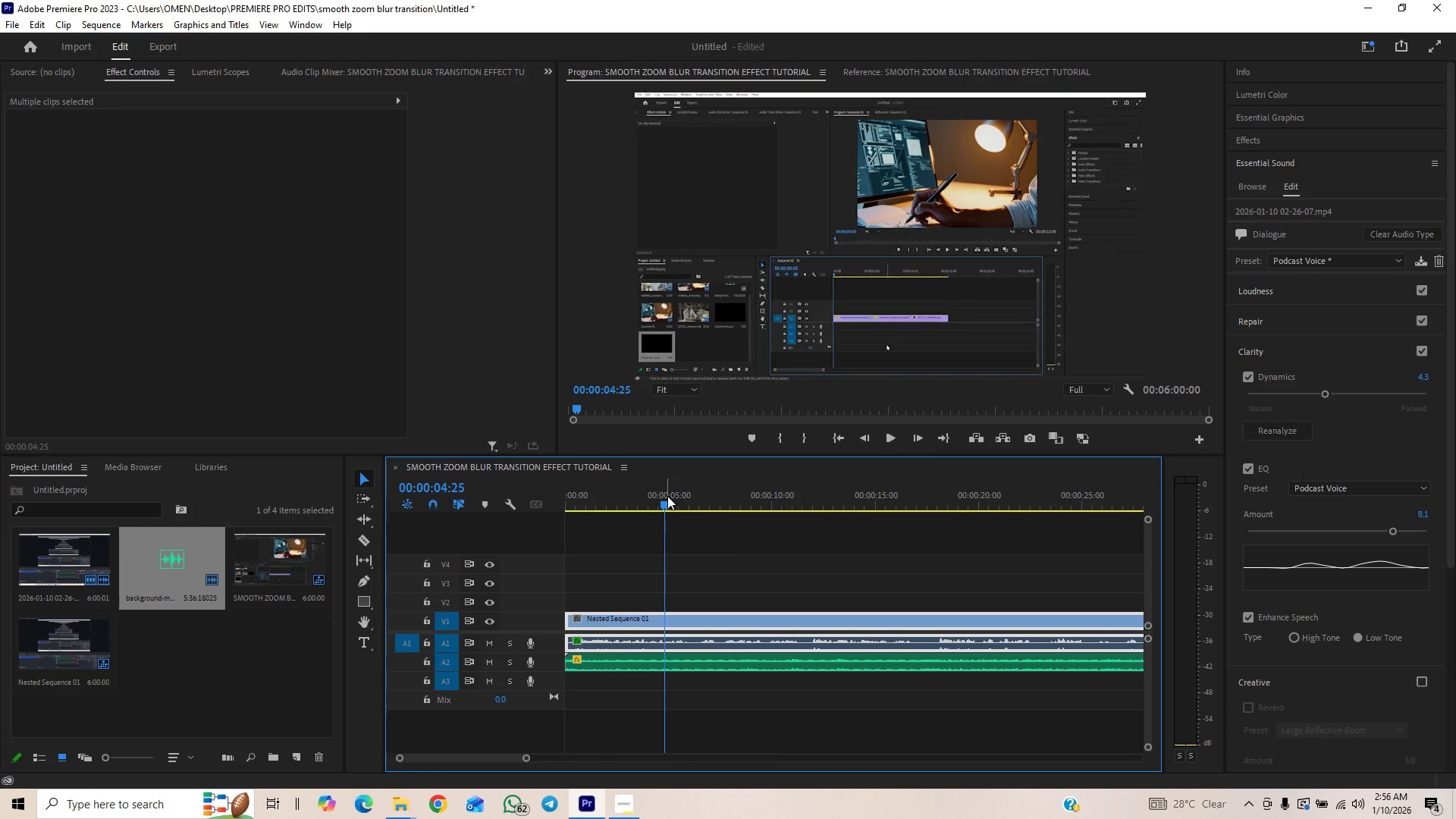 
key(Space)
 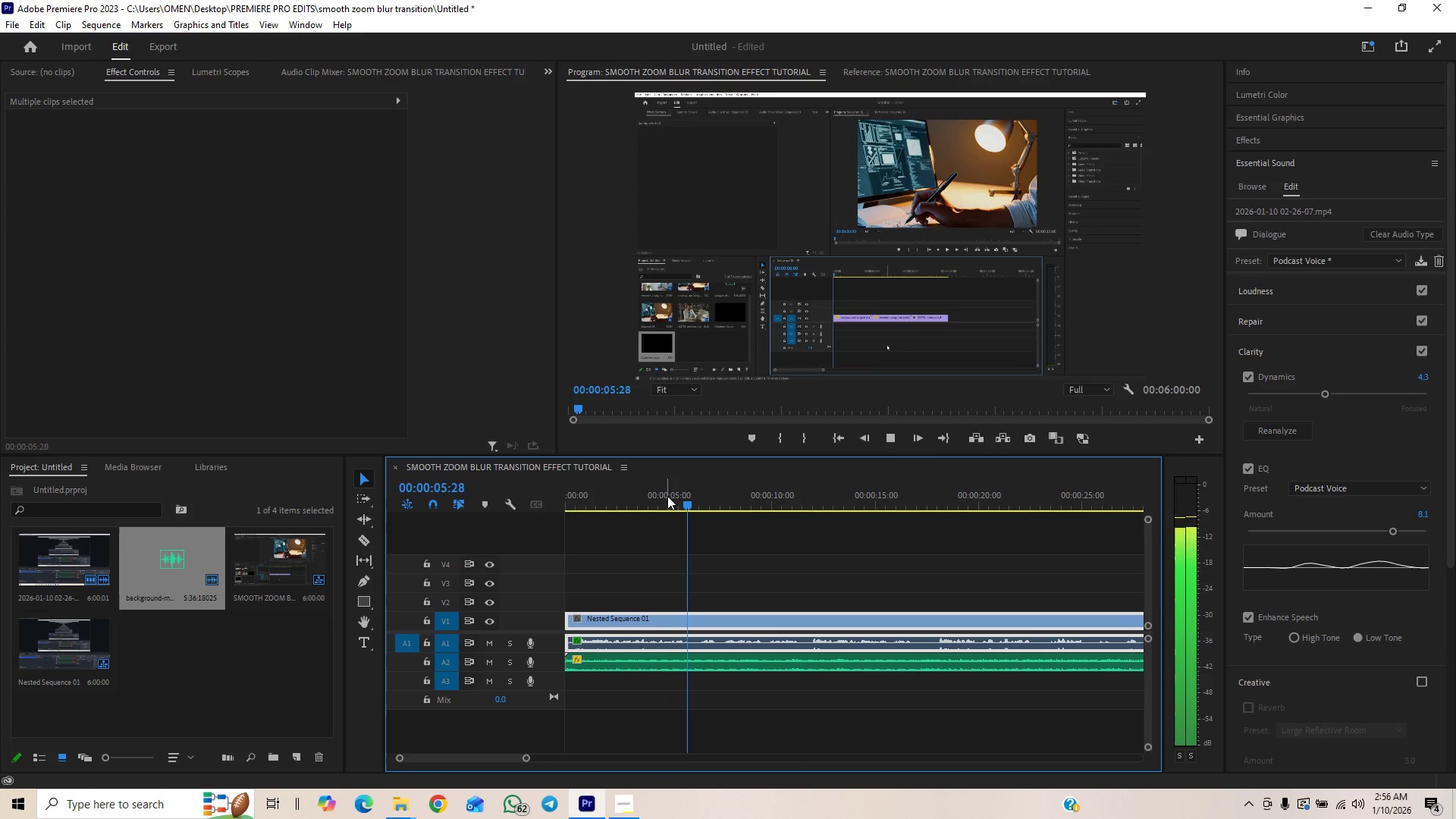 
key(Space)
 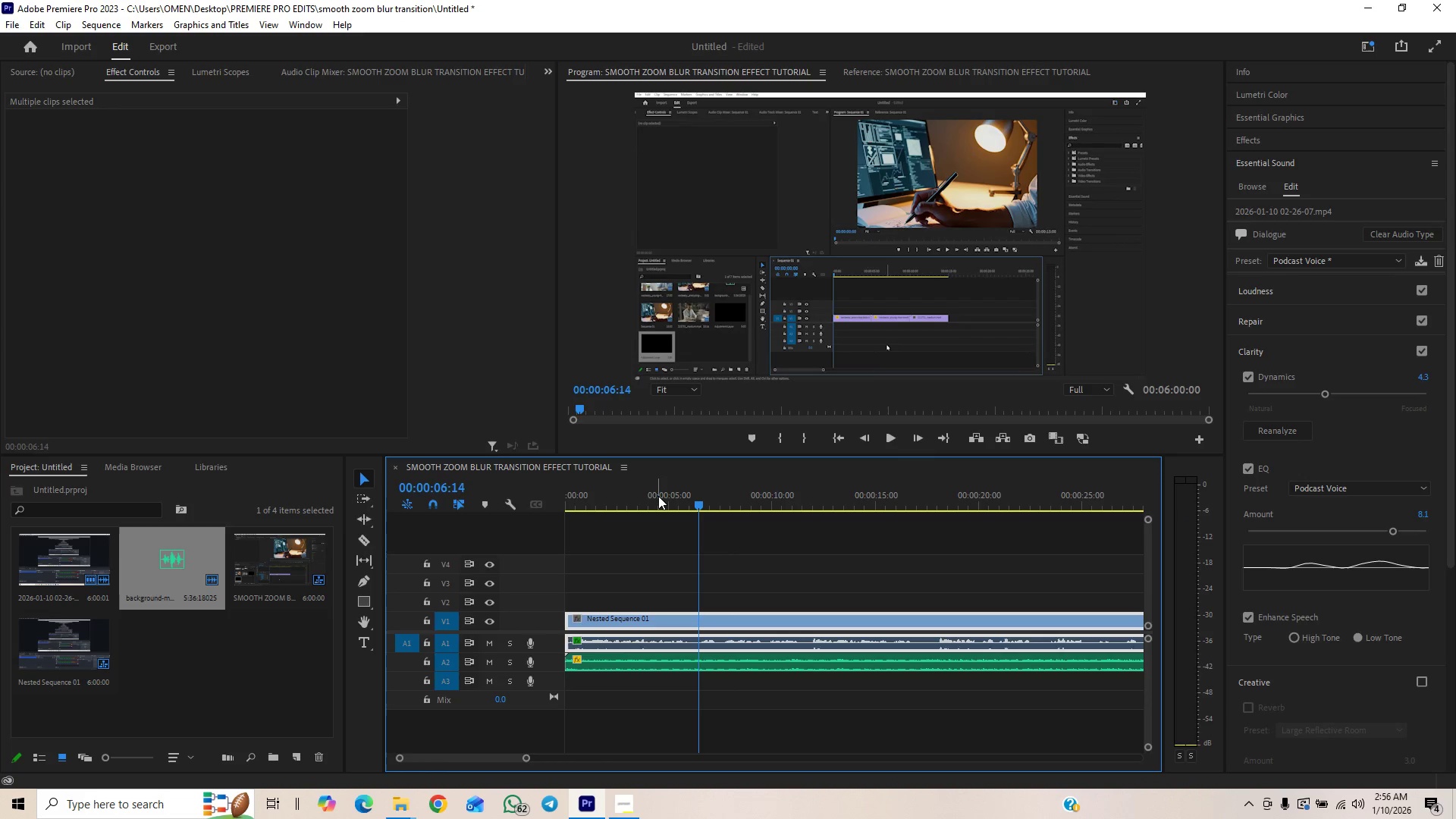 
key(Space)
 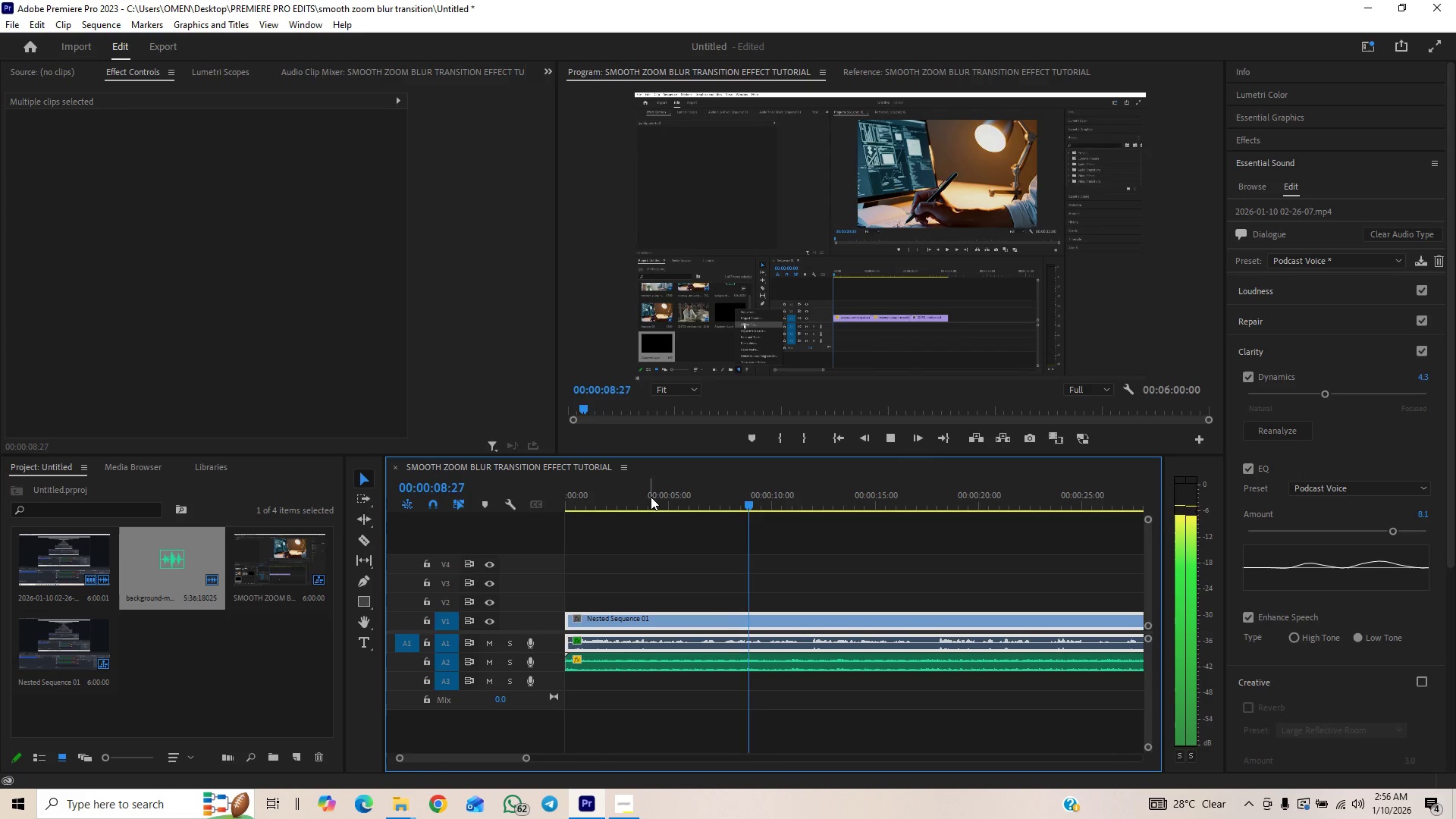 
key(Space)
 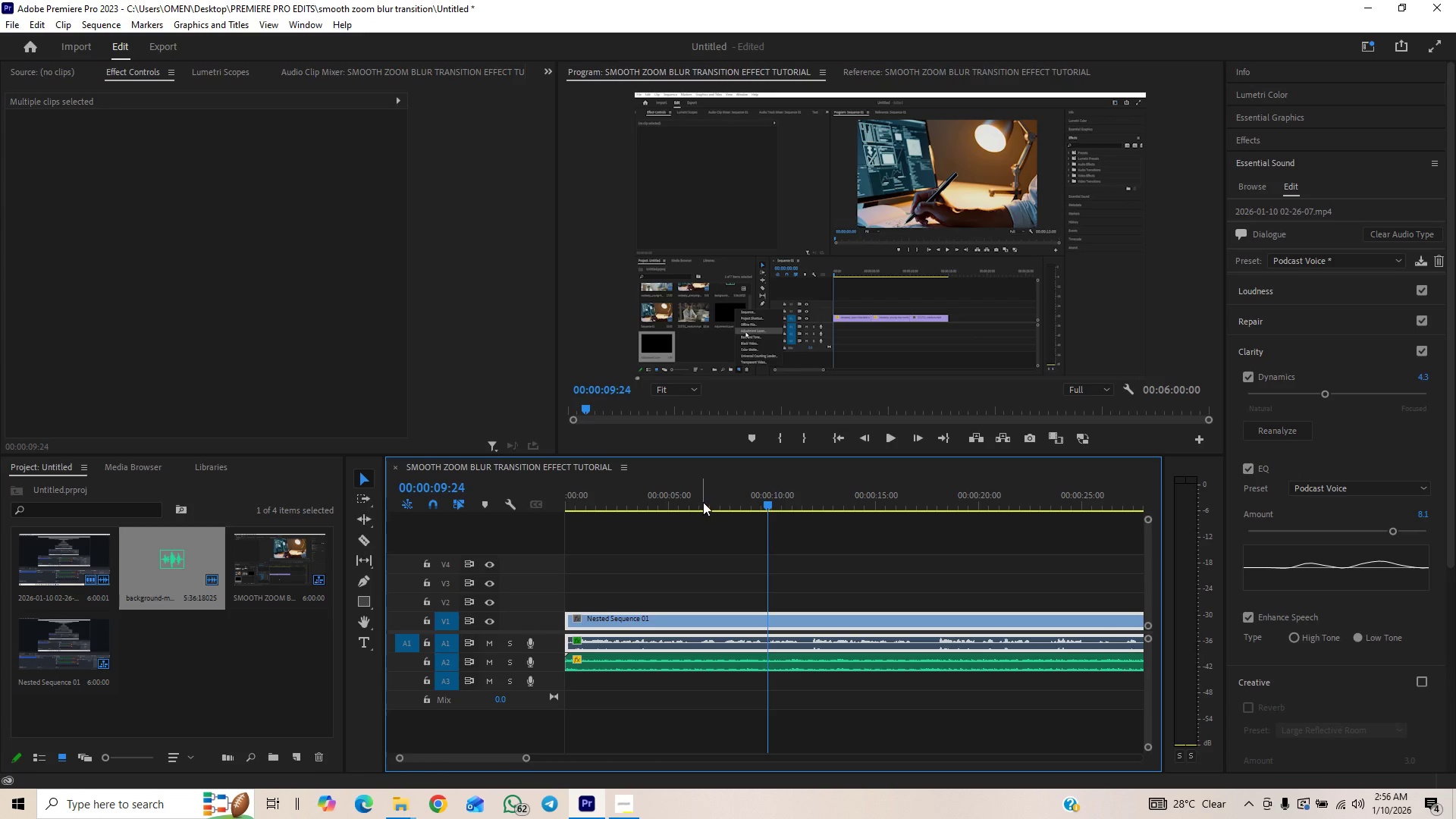 
key(Space)
 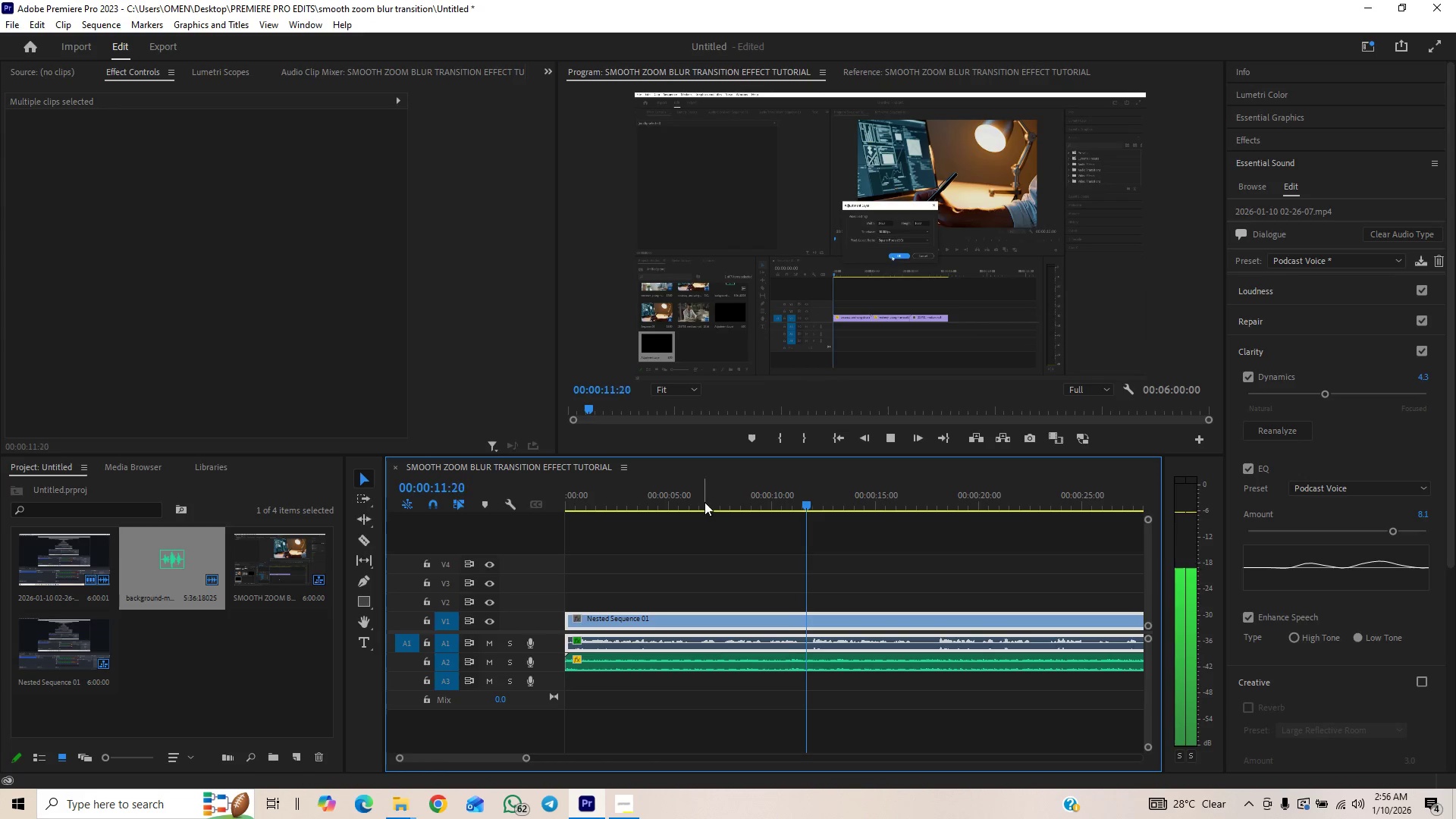 
key(Space)
 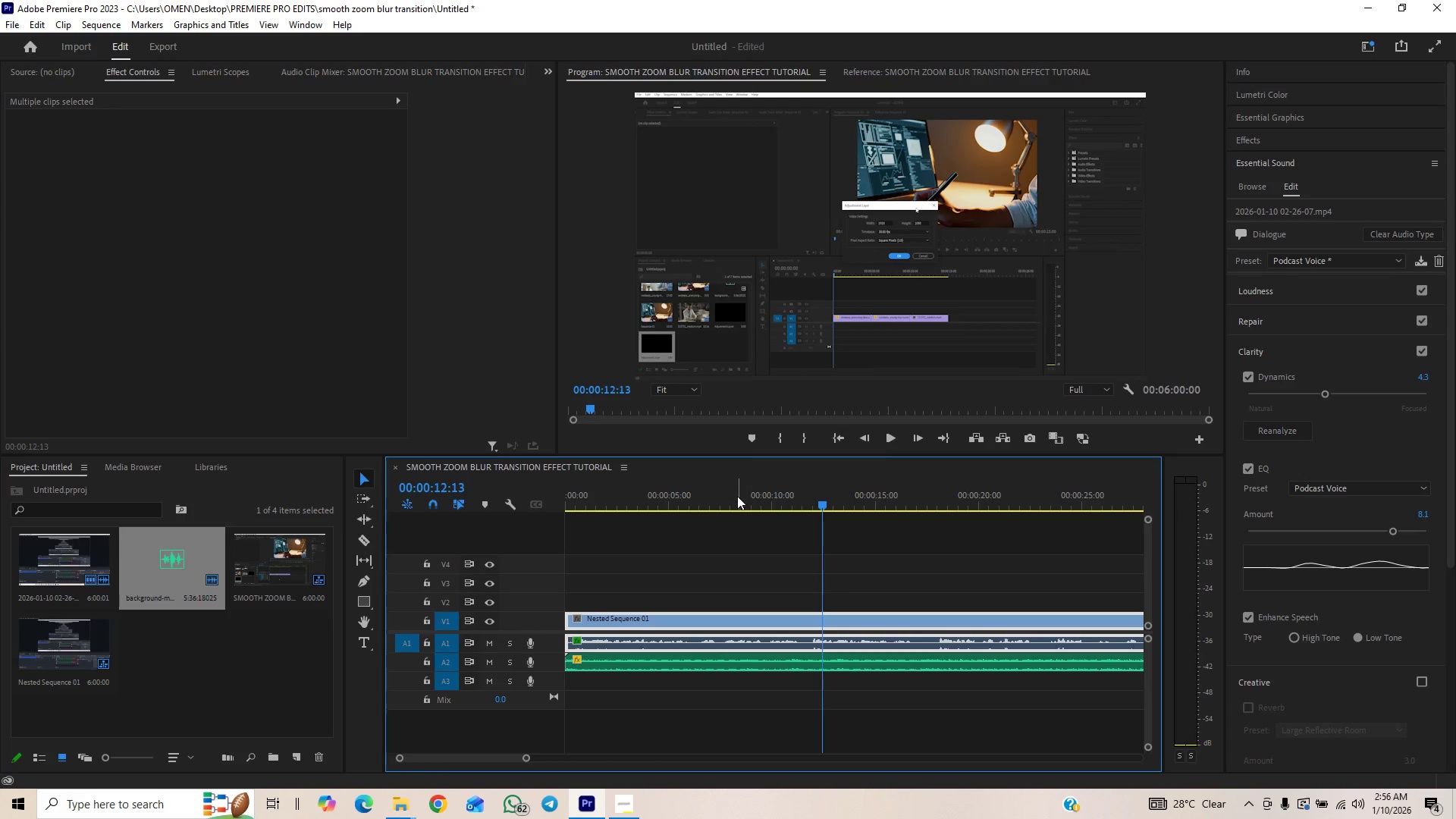 
left_click([733, 497])
 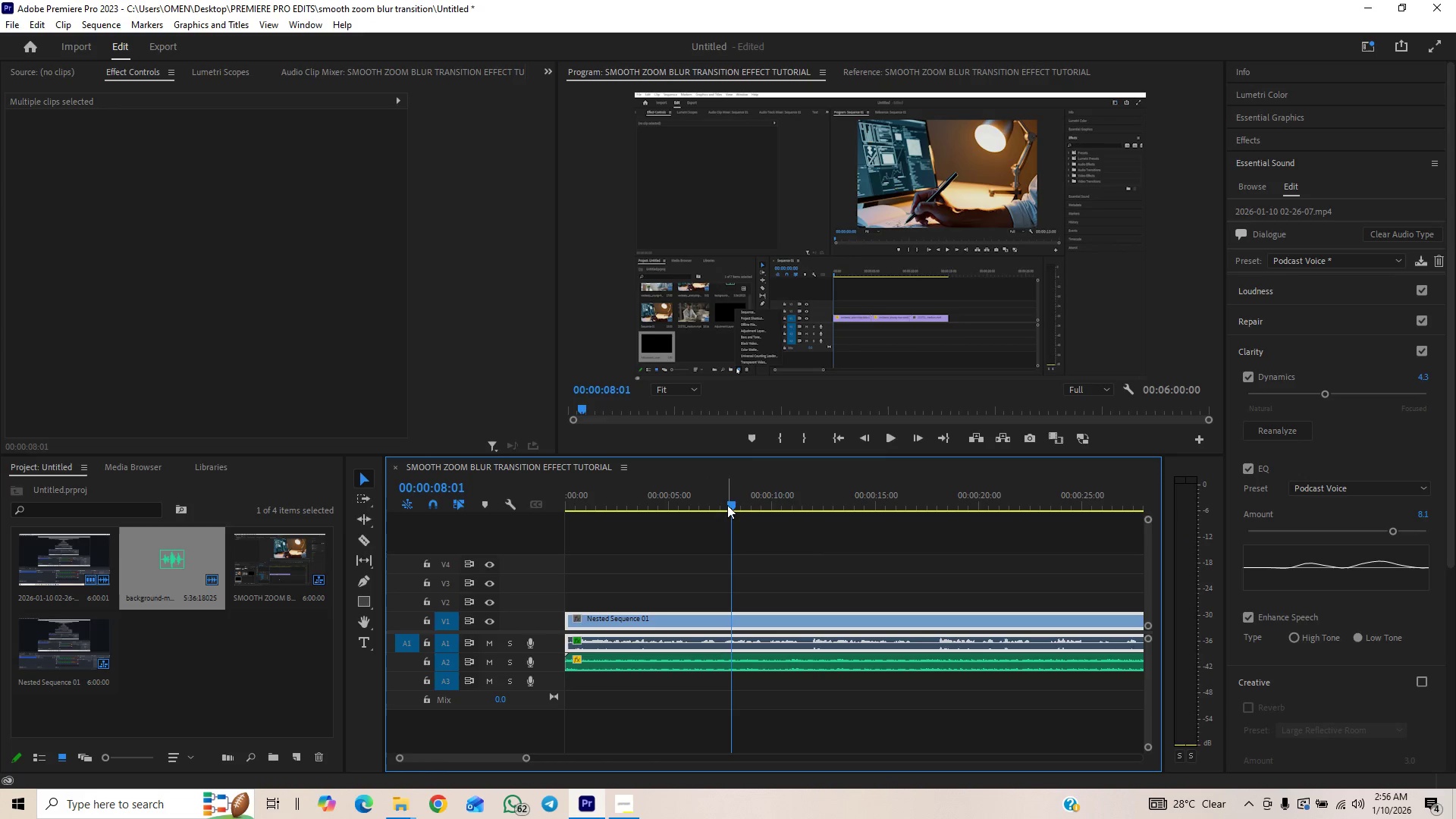 
left_click([715, 504])
 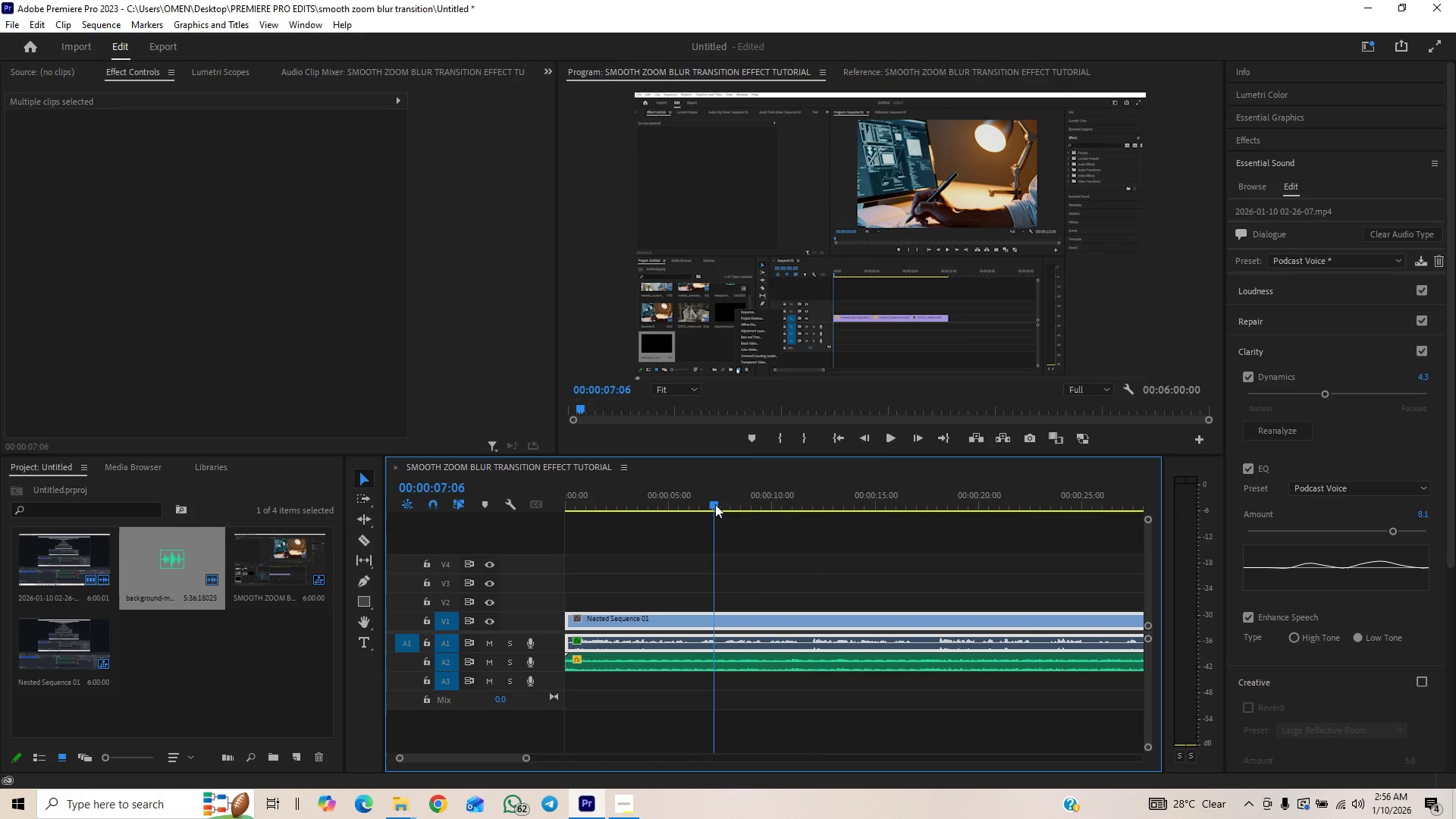 
key(Space)
 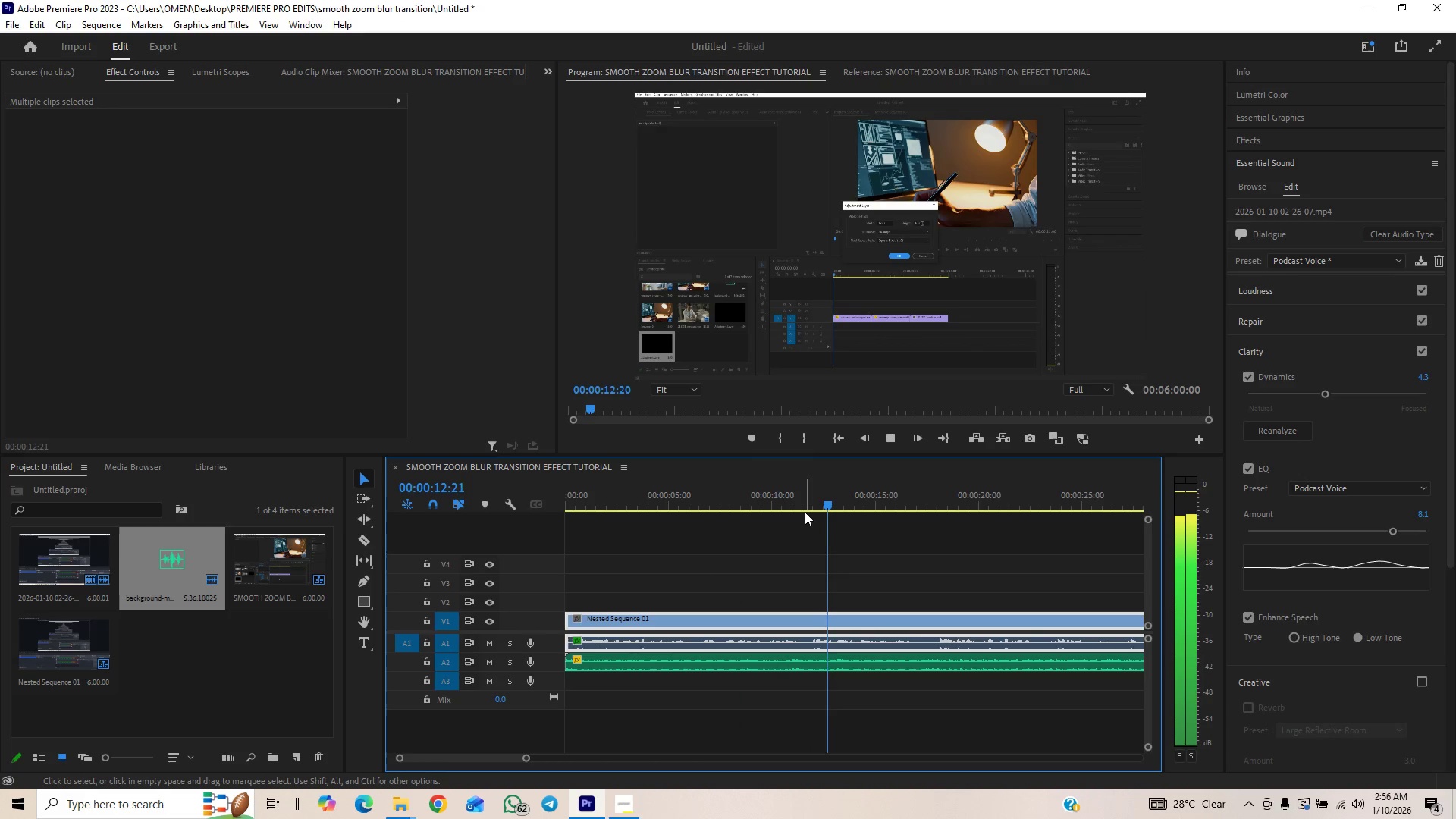 
wait(10.7)
 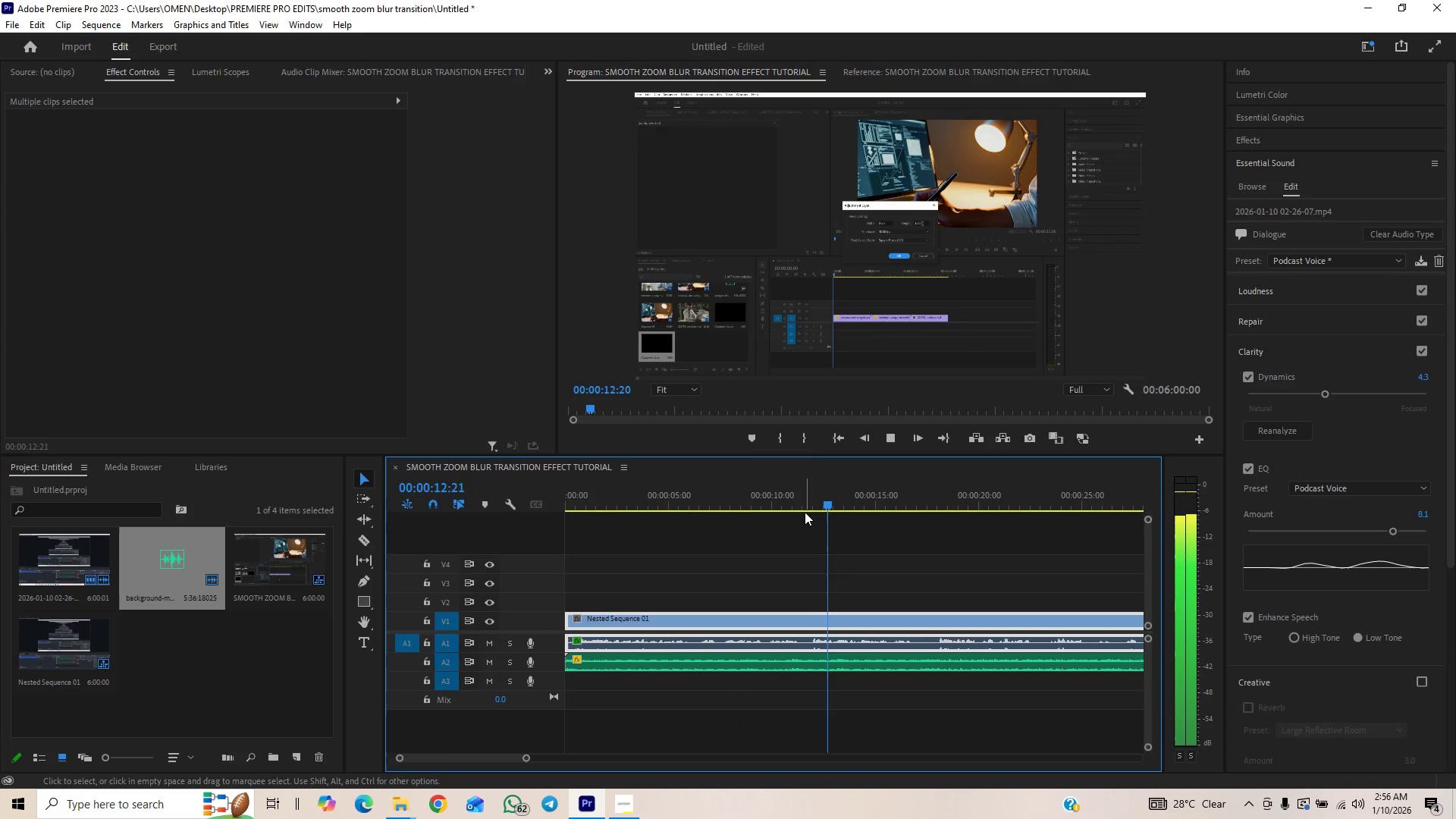 
left_click_drag(start_coordinate=[524, 761], to_coordinate=[535, 756])
 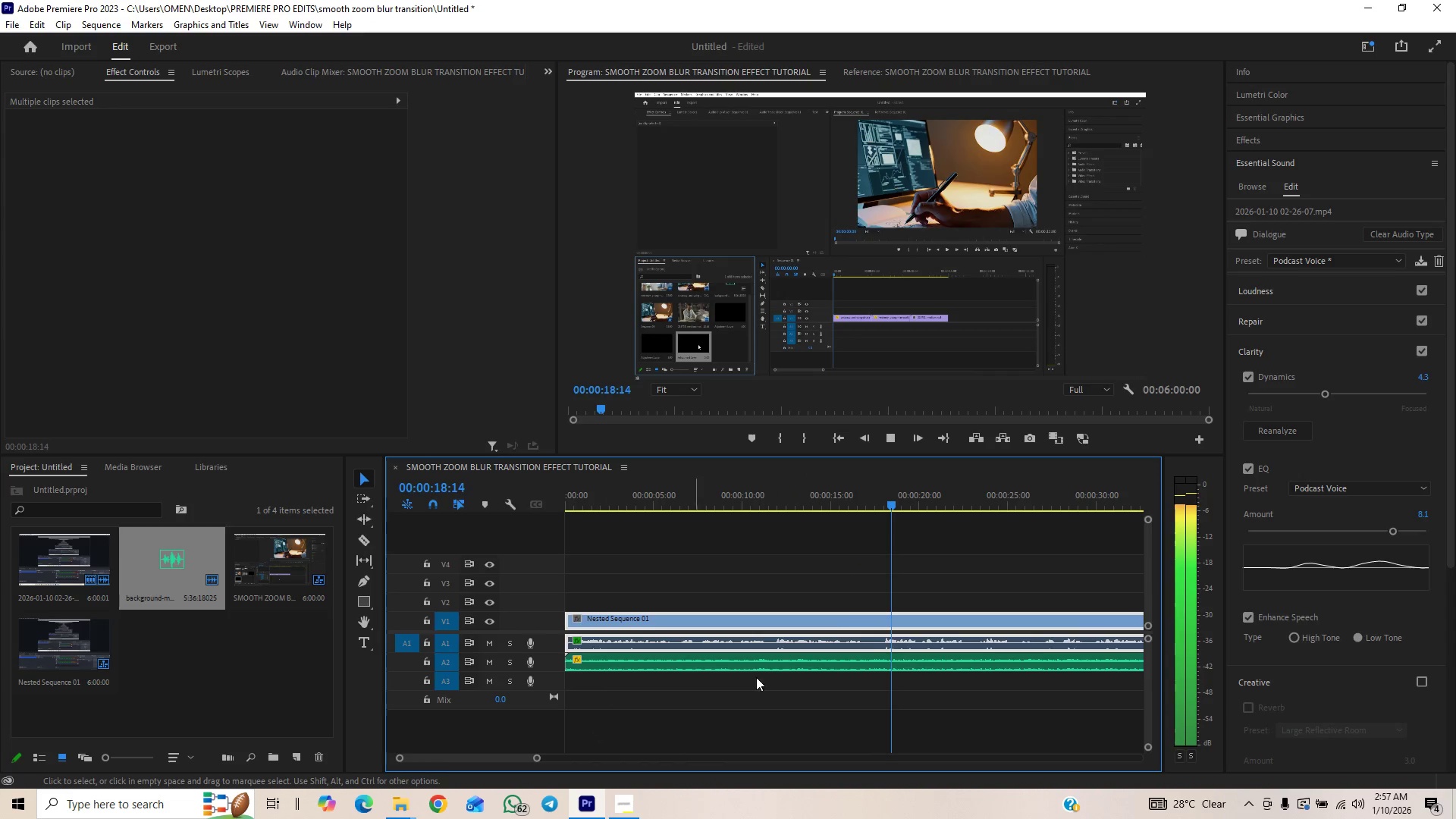 
key(Space)
 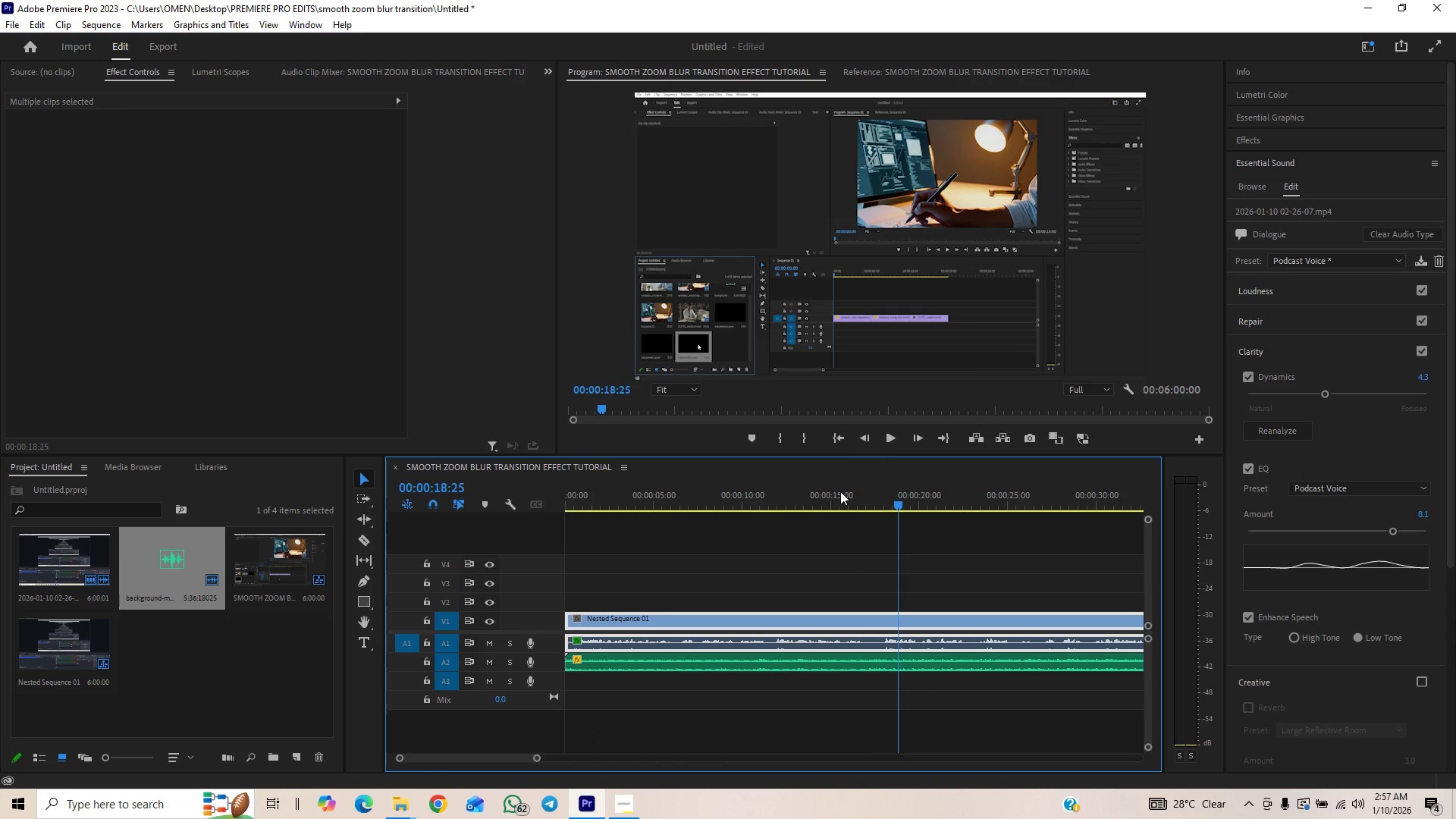 
left_click([841, 491])
 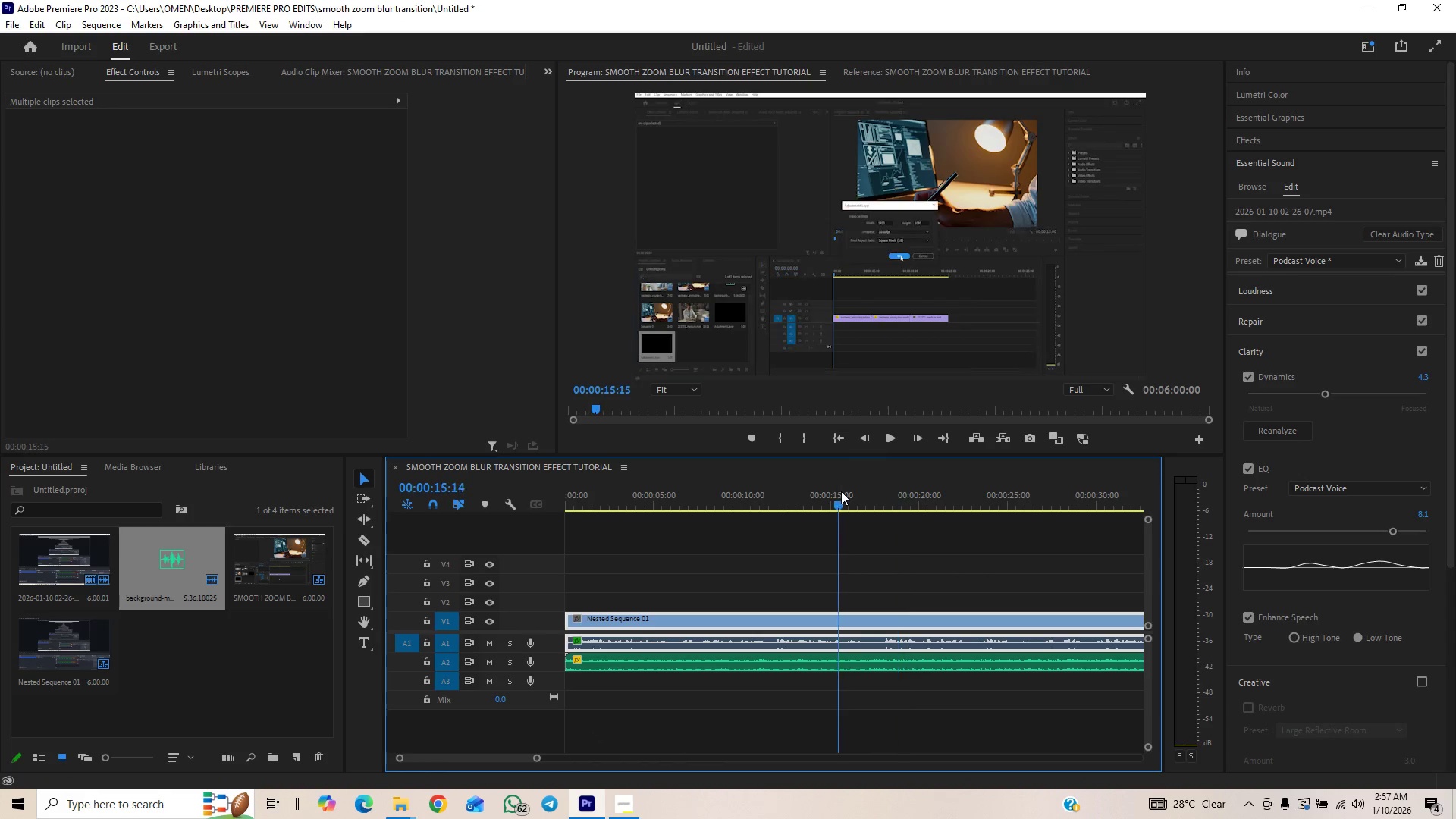 
key(Space)
 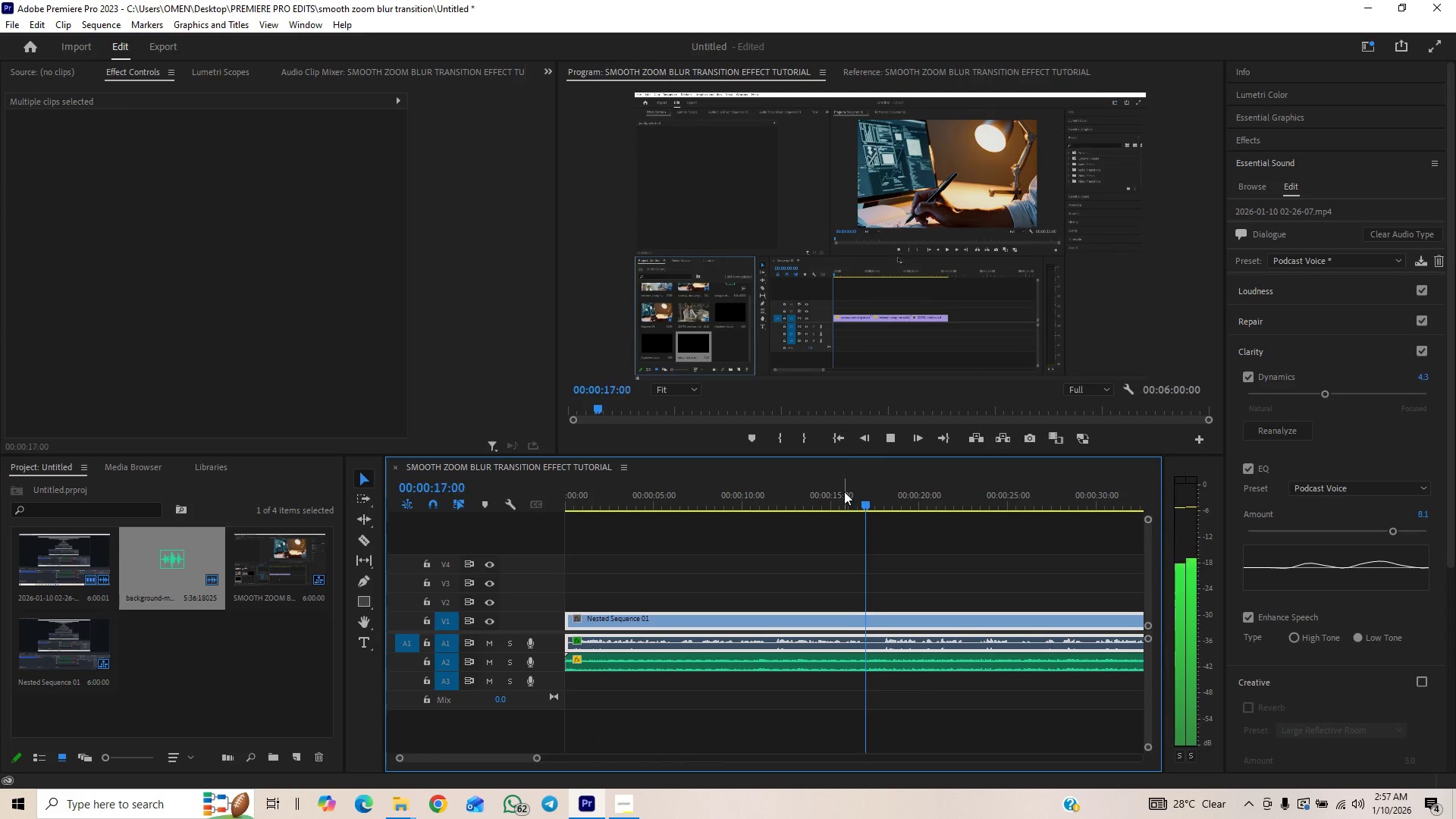 
left_click([844, 491])
 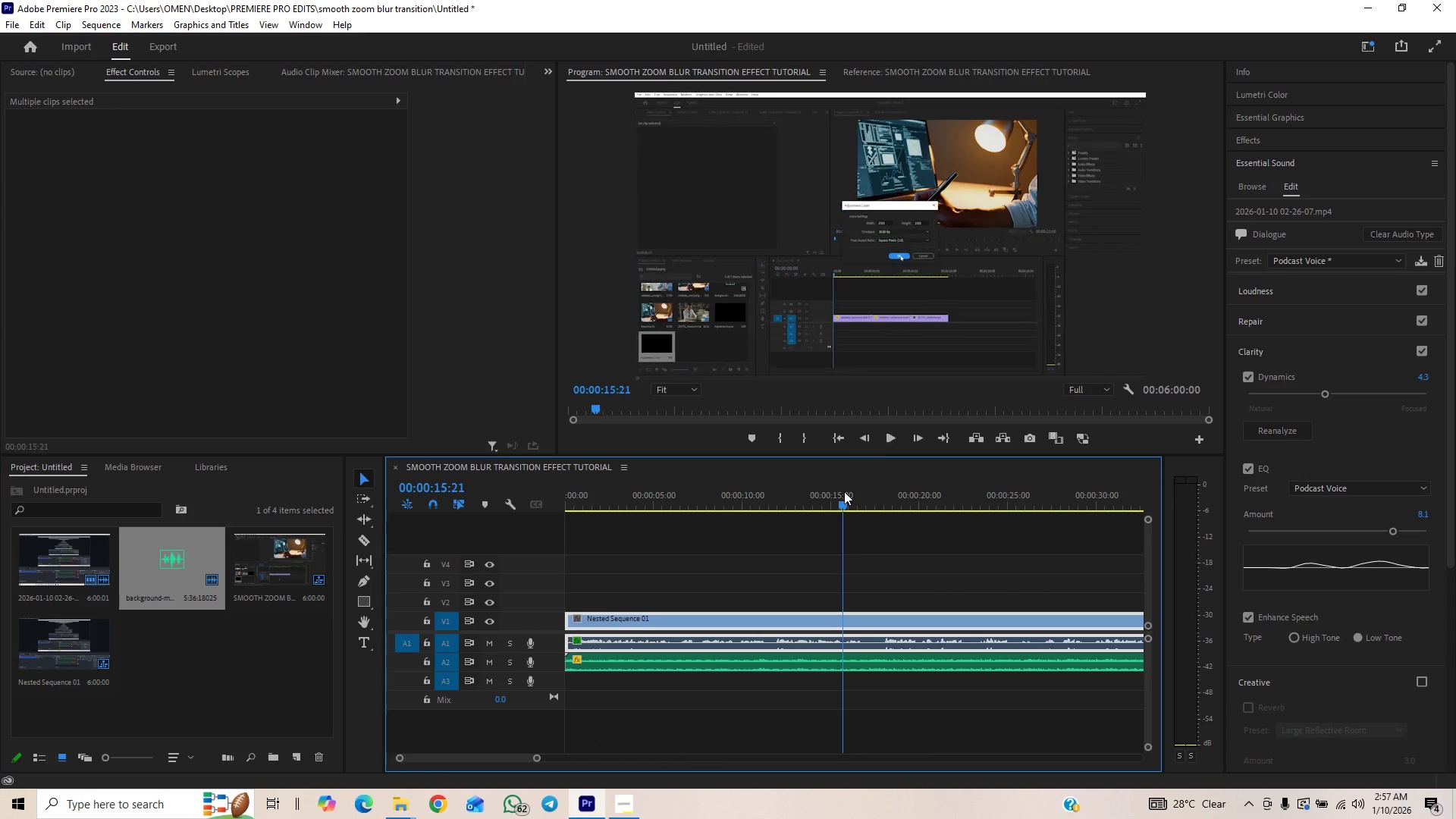 
key(Space)
 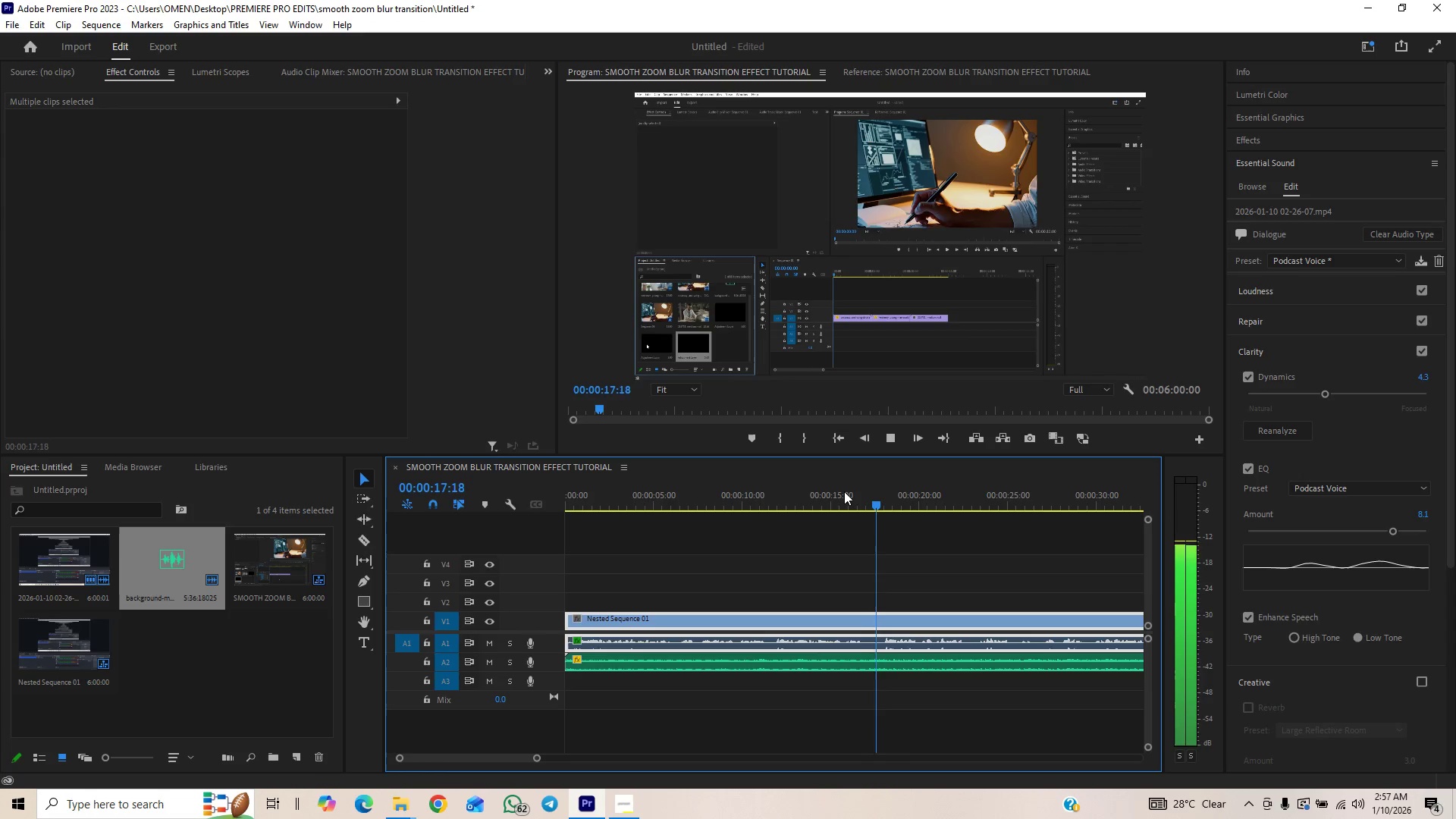 
left_click([852, 498])
 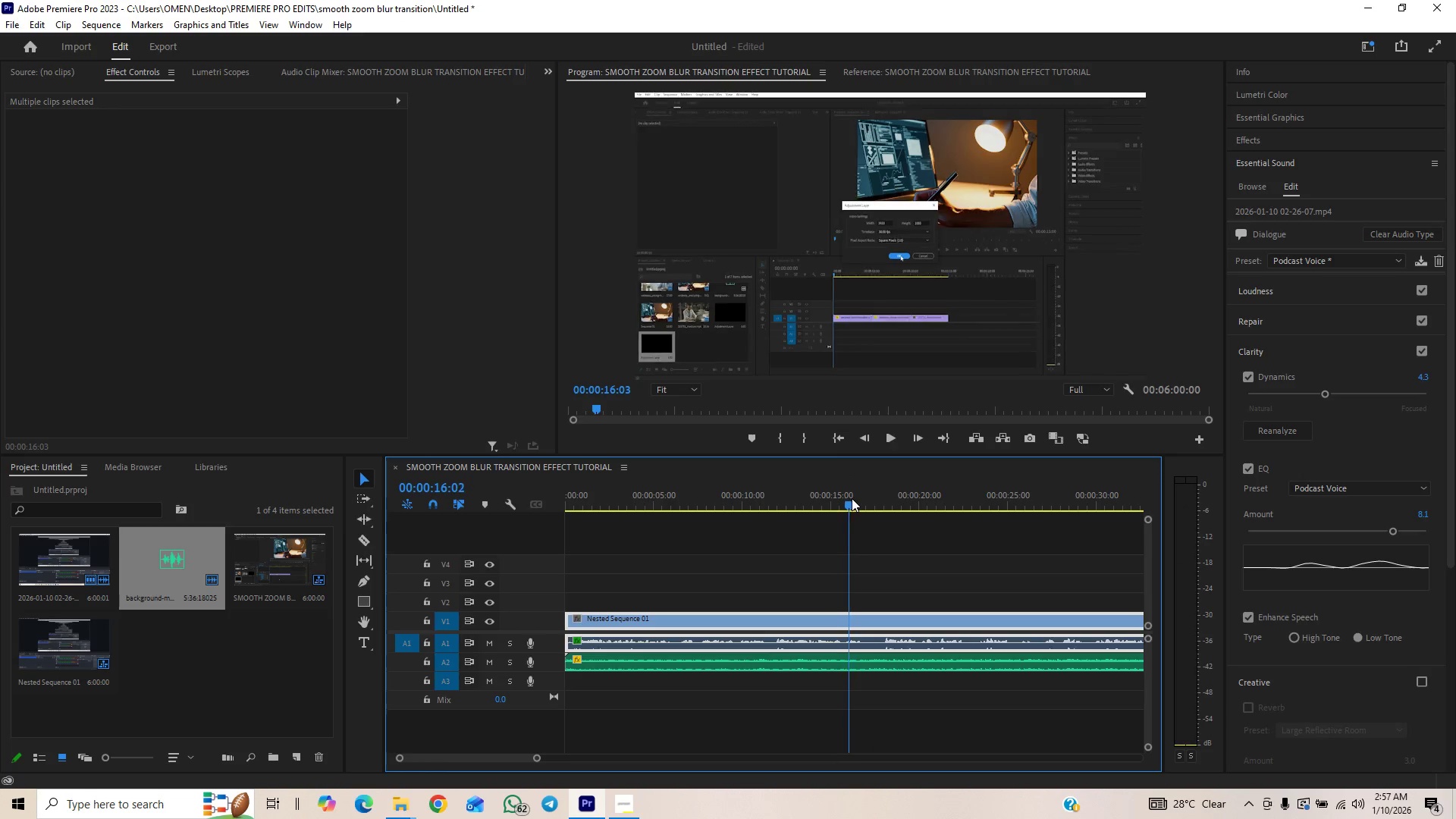 
key(Space)
 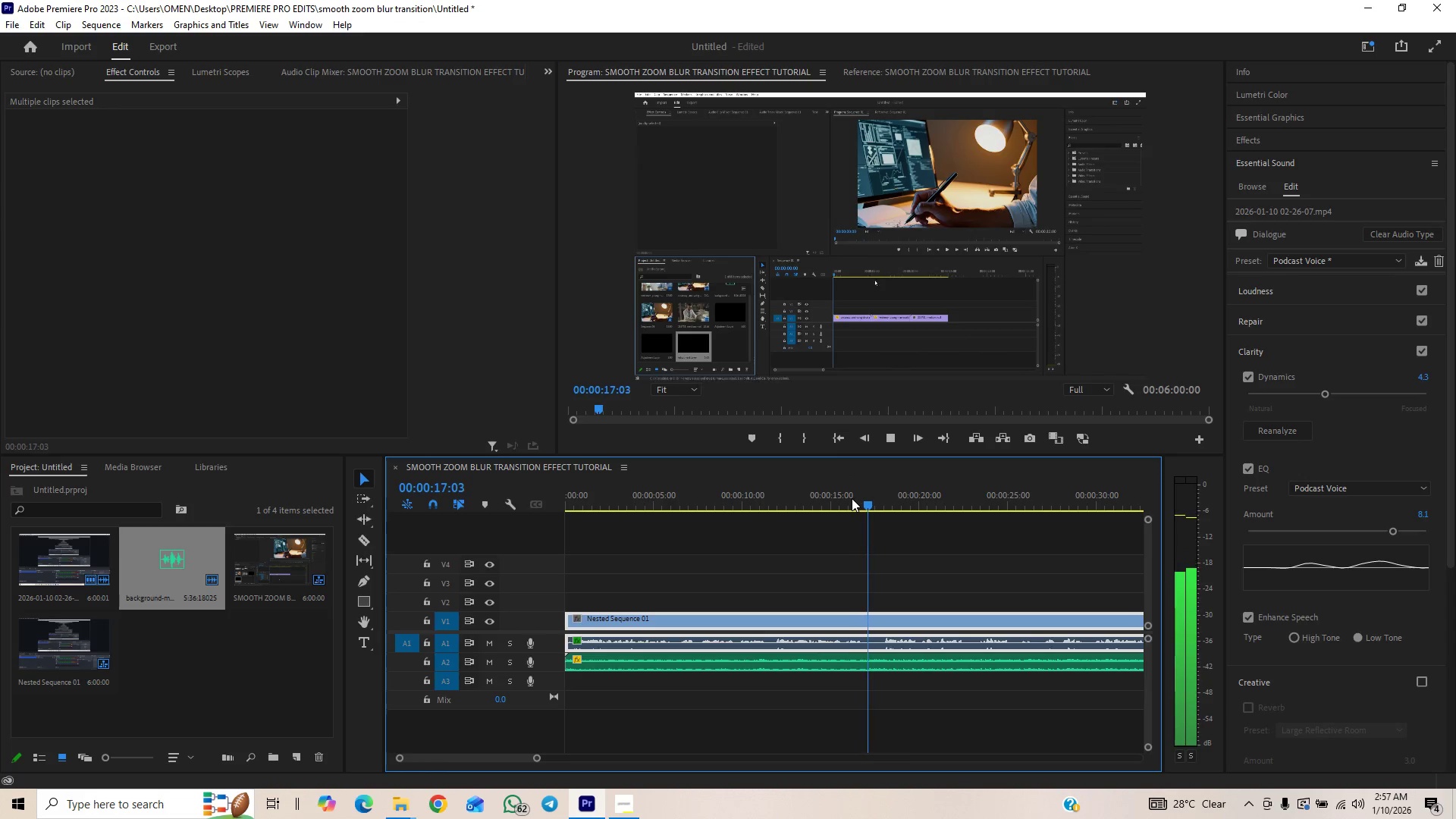 
left_click([852, 498])
 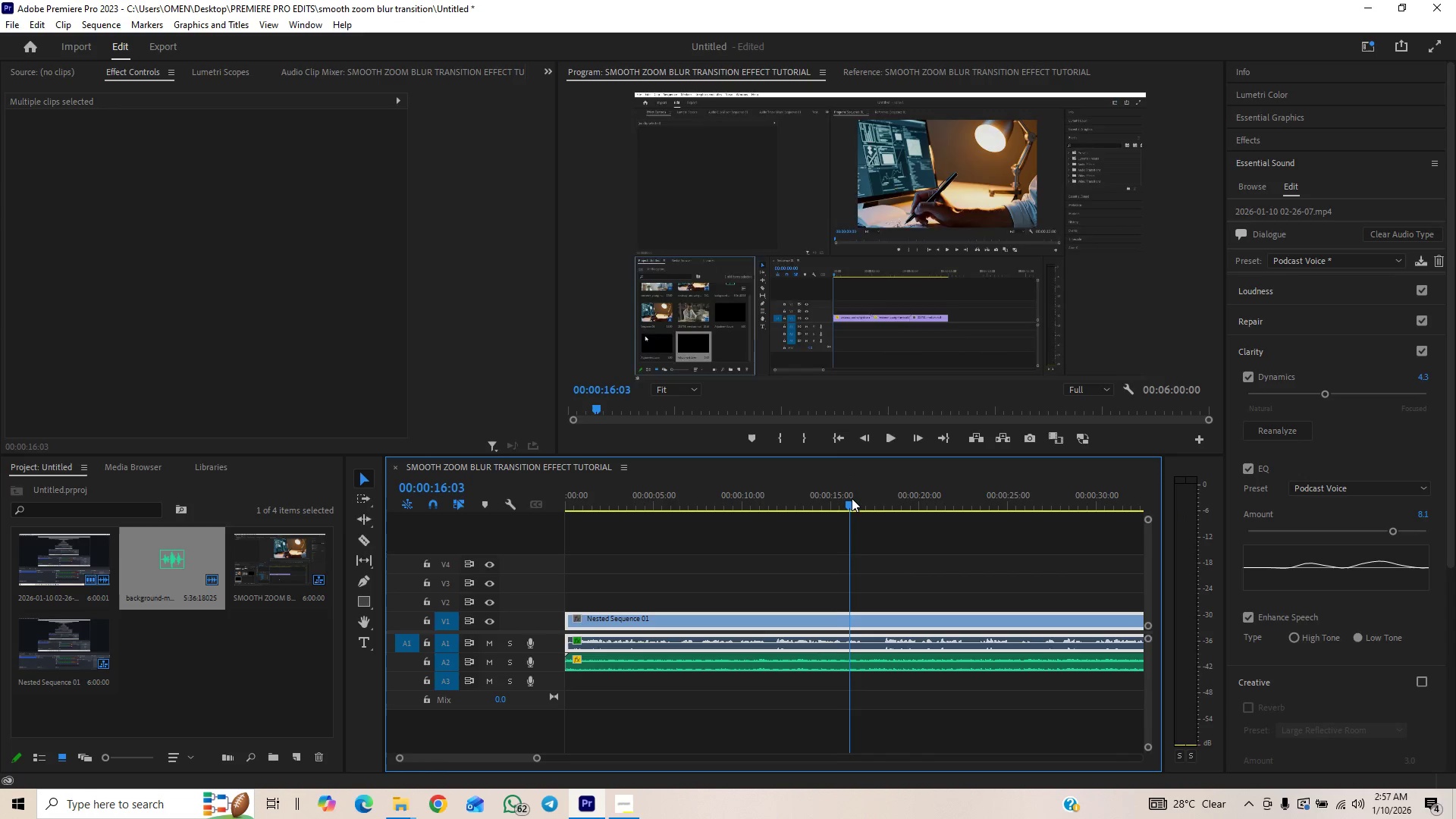 
key(Space)
 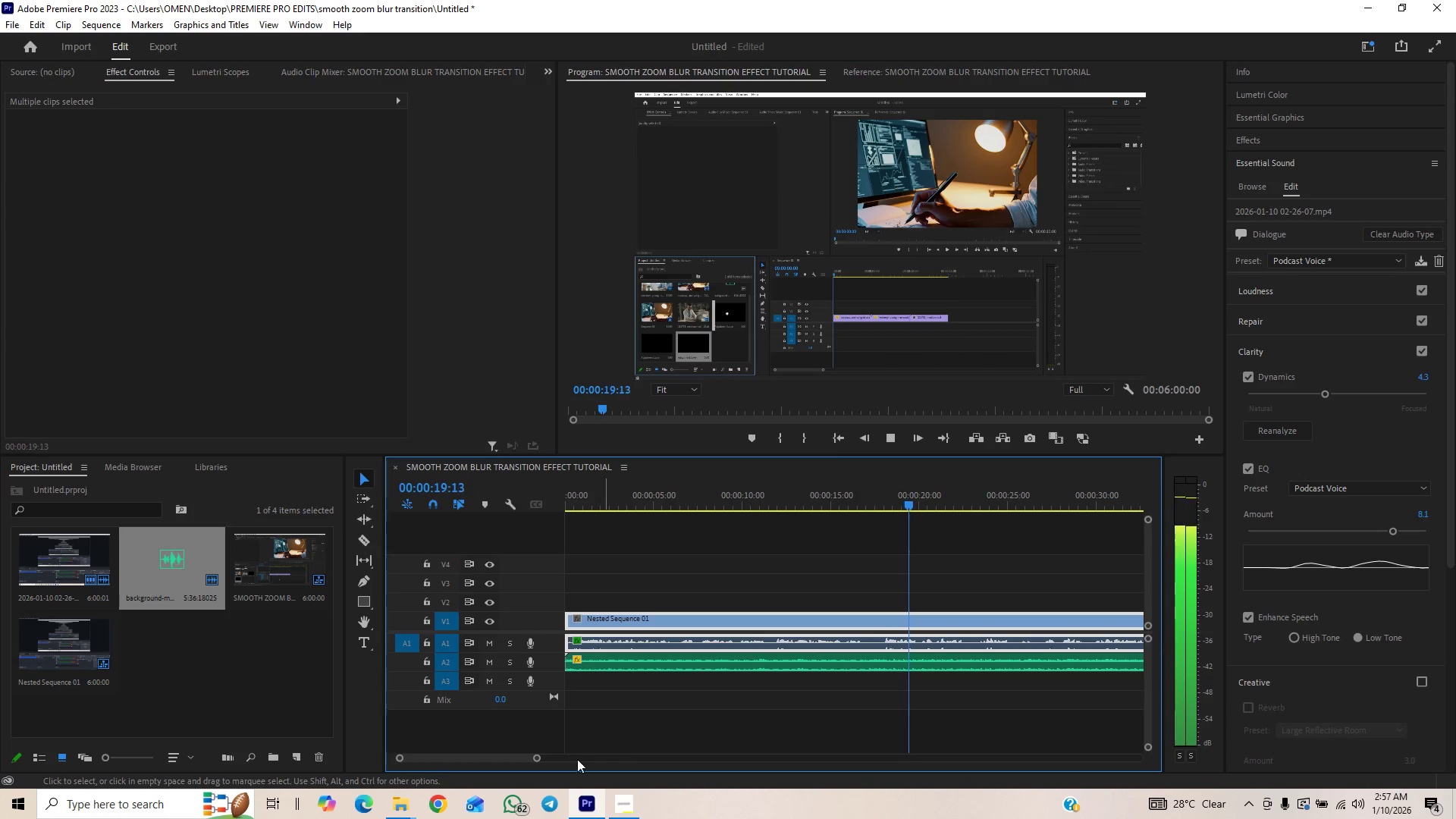 
key(Space)
 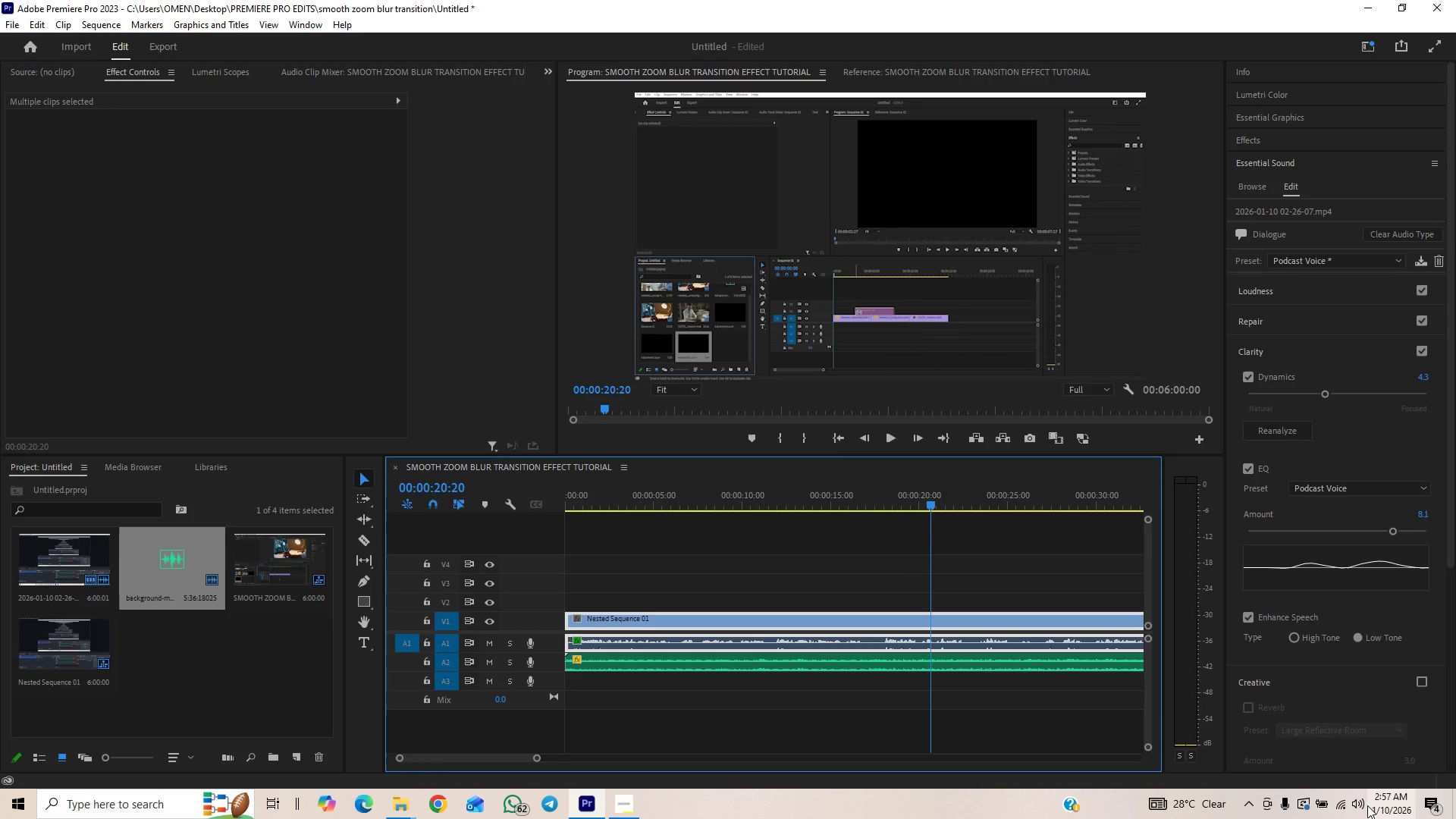 
left_click([1363, 805])
 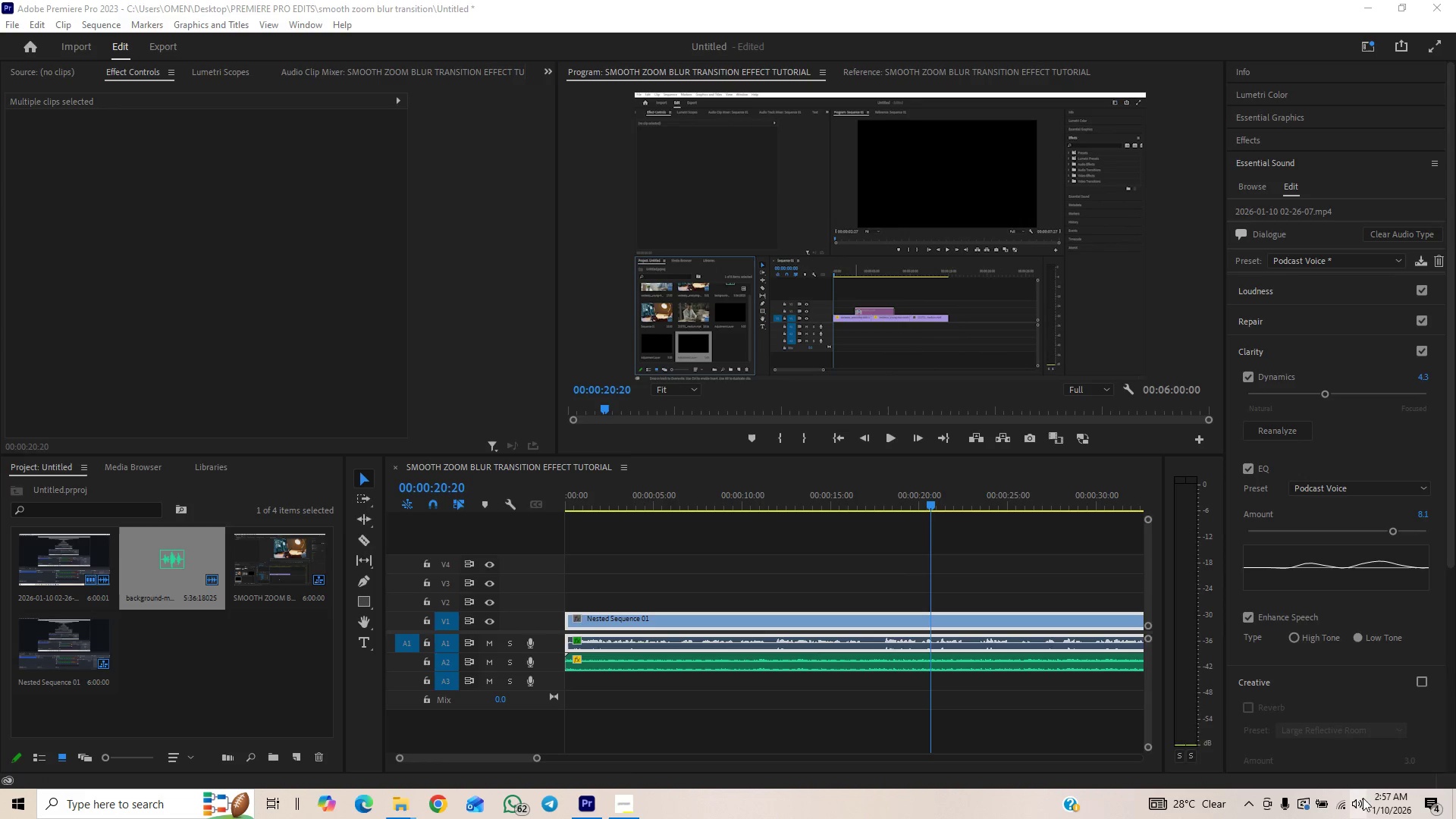 
mouse_move([1350, 769])
 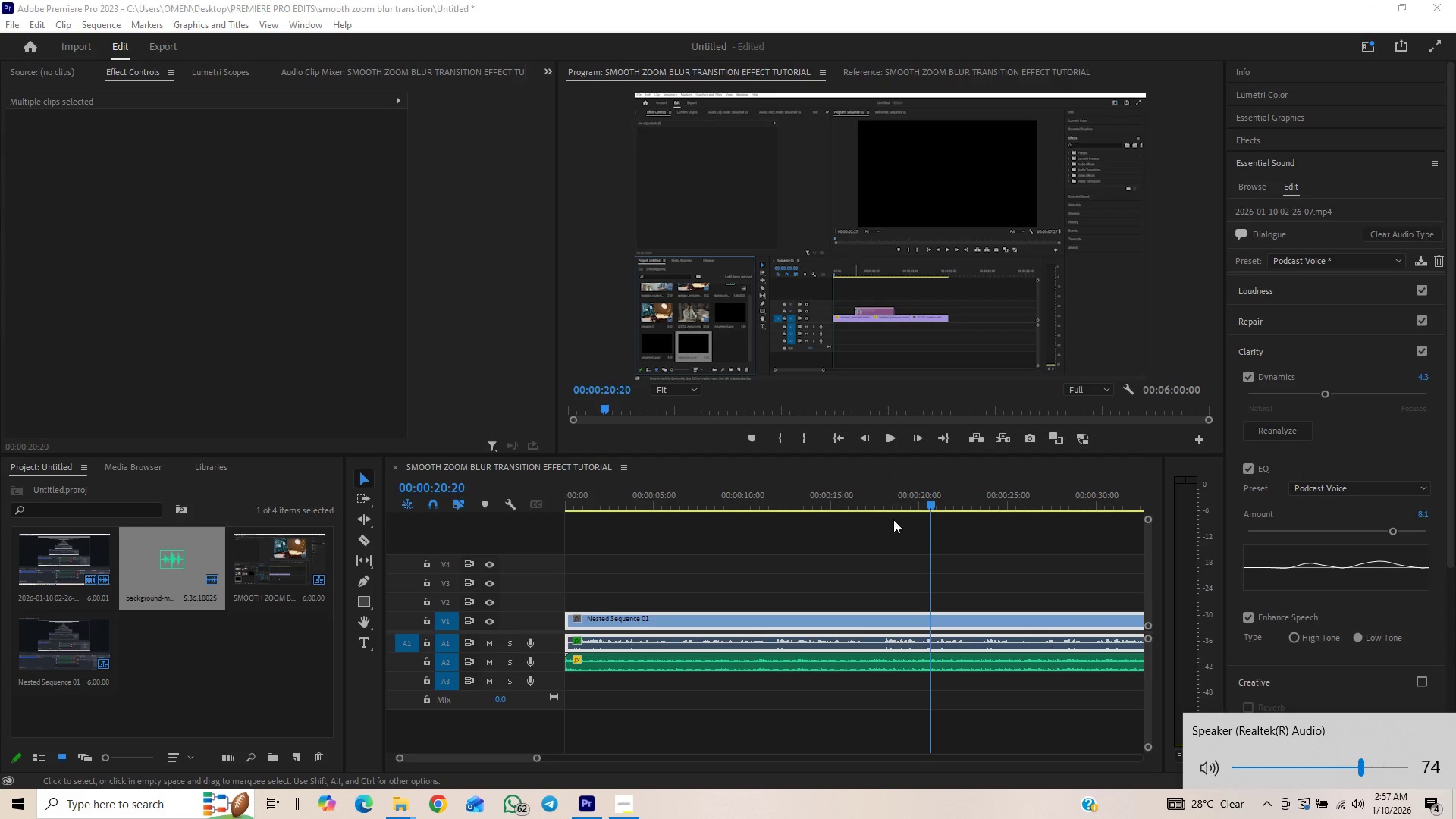 
left_click([887, 505])
 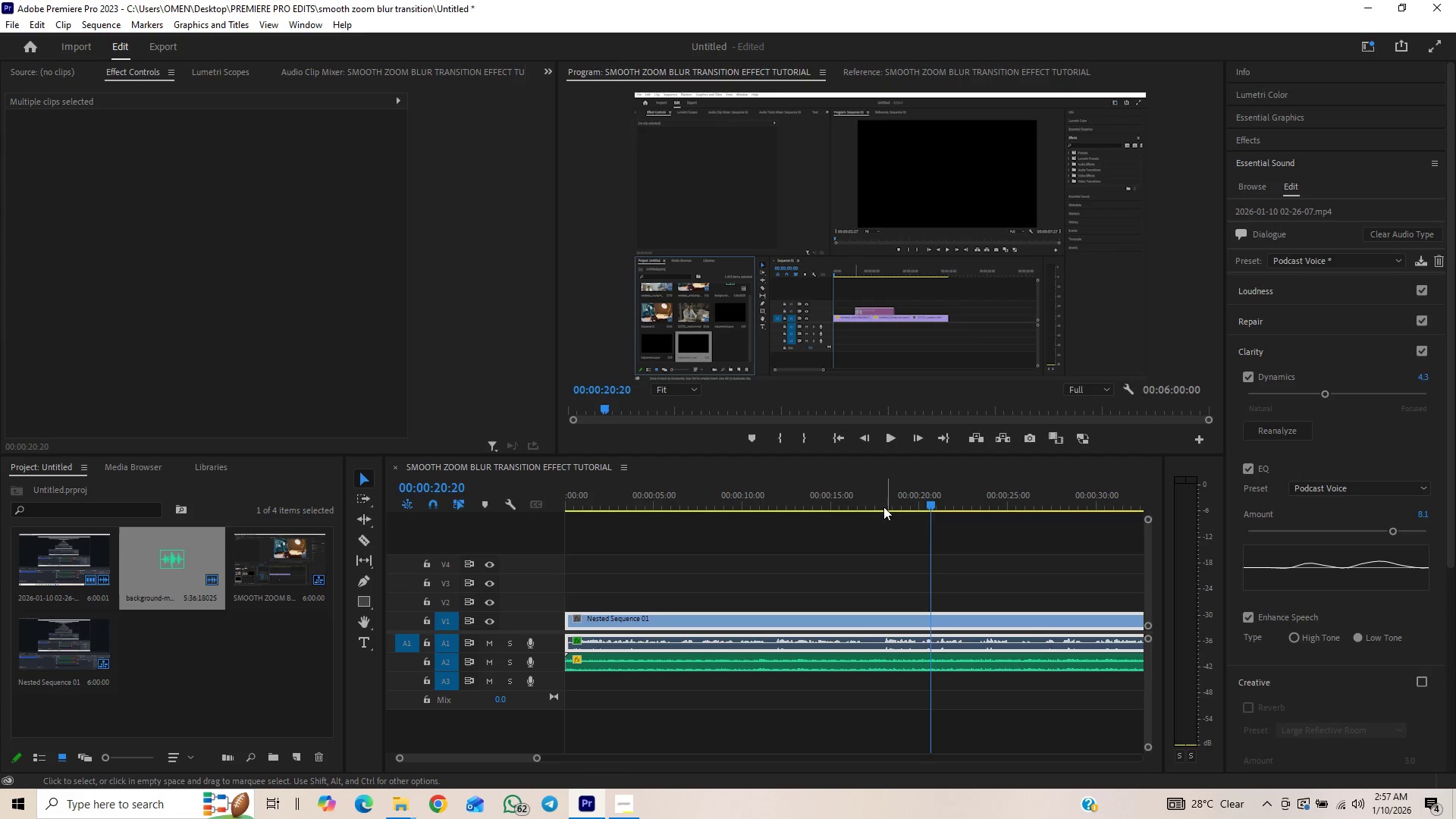 
key(Space)
 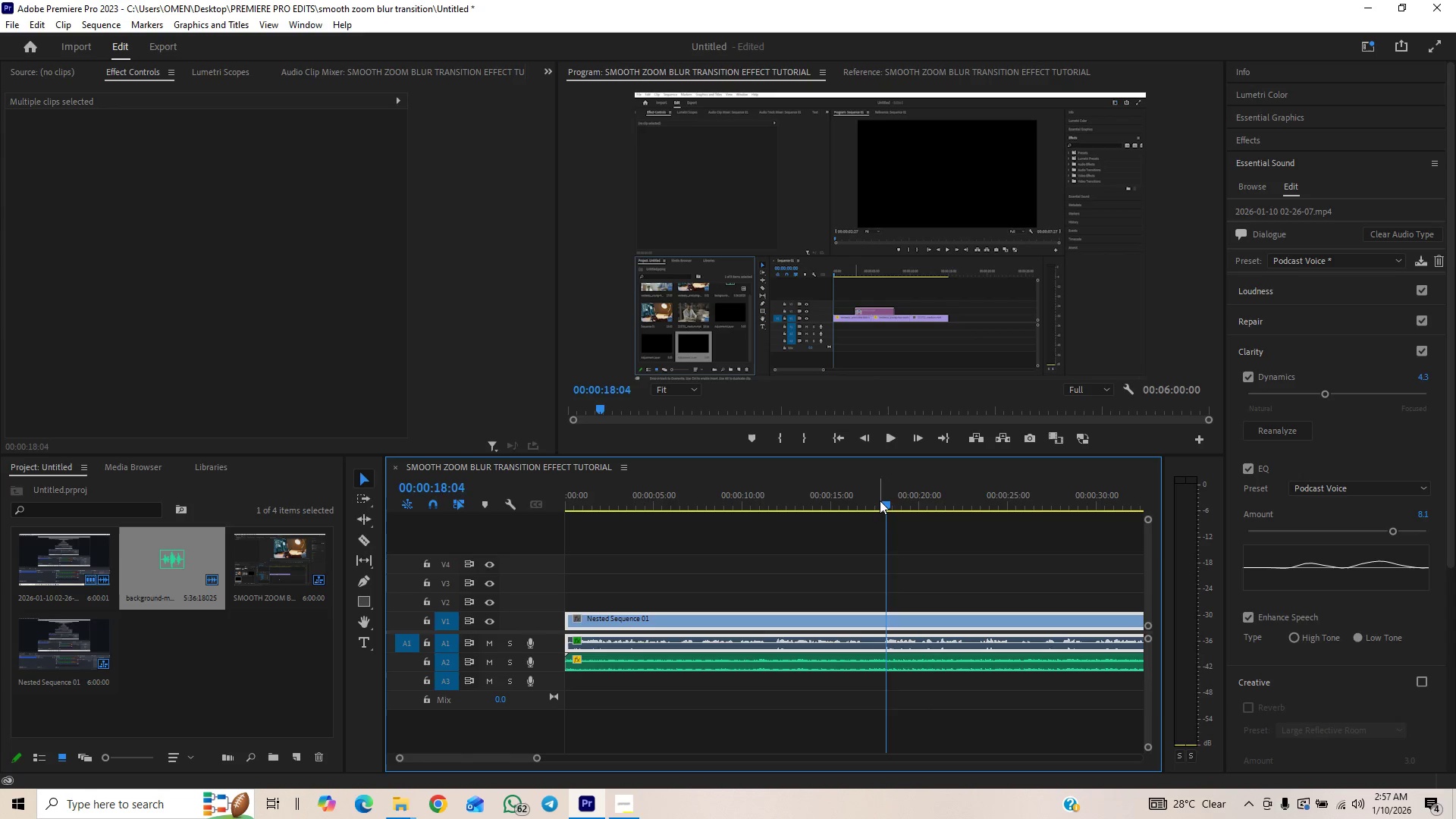 
left_click([880, 500])
 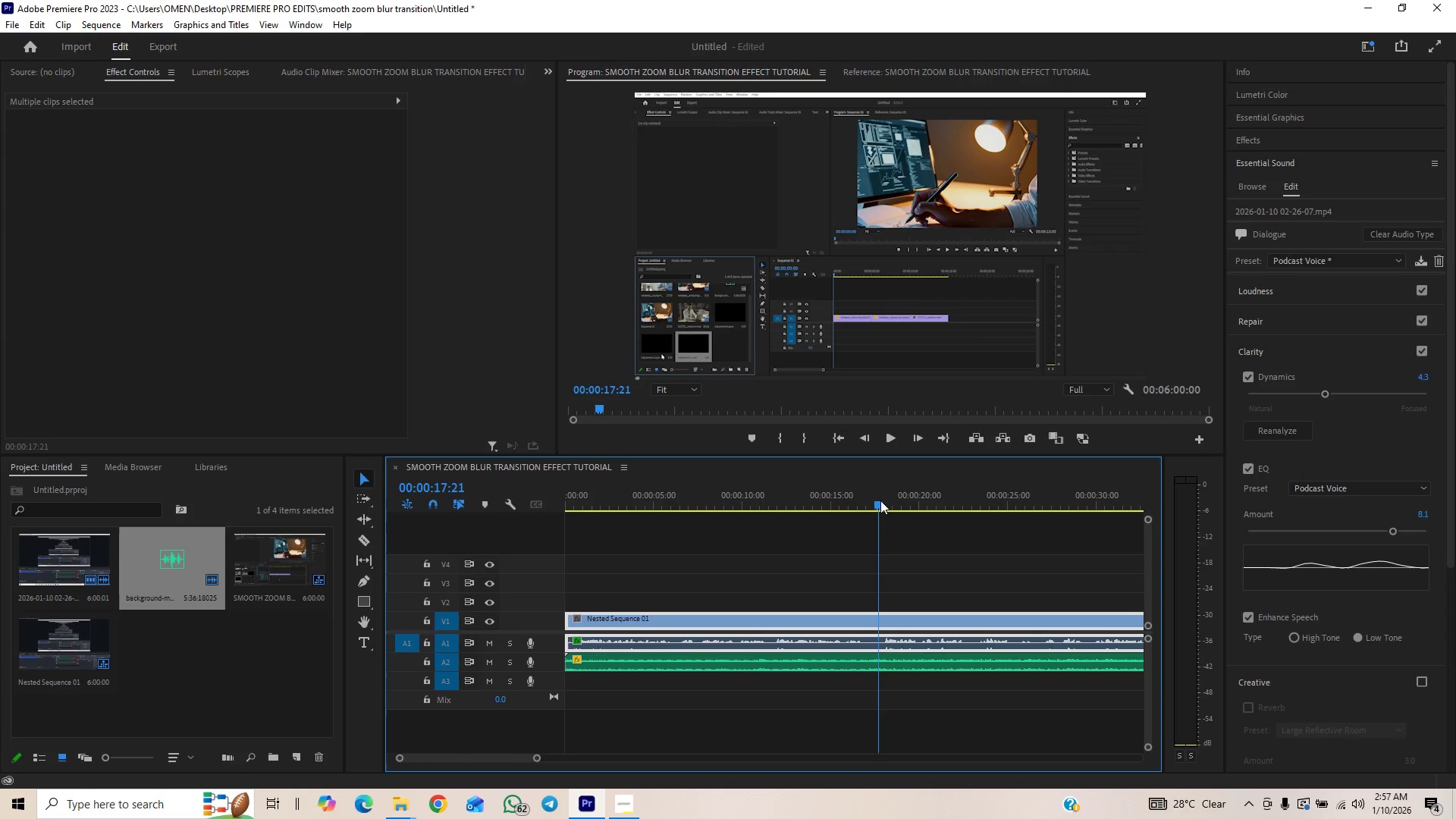 
key(Space)
 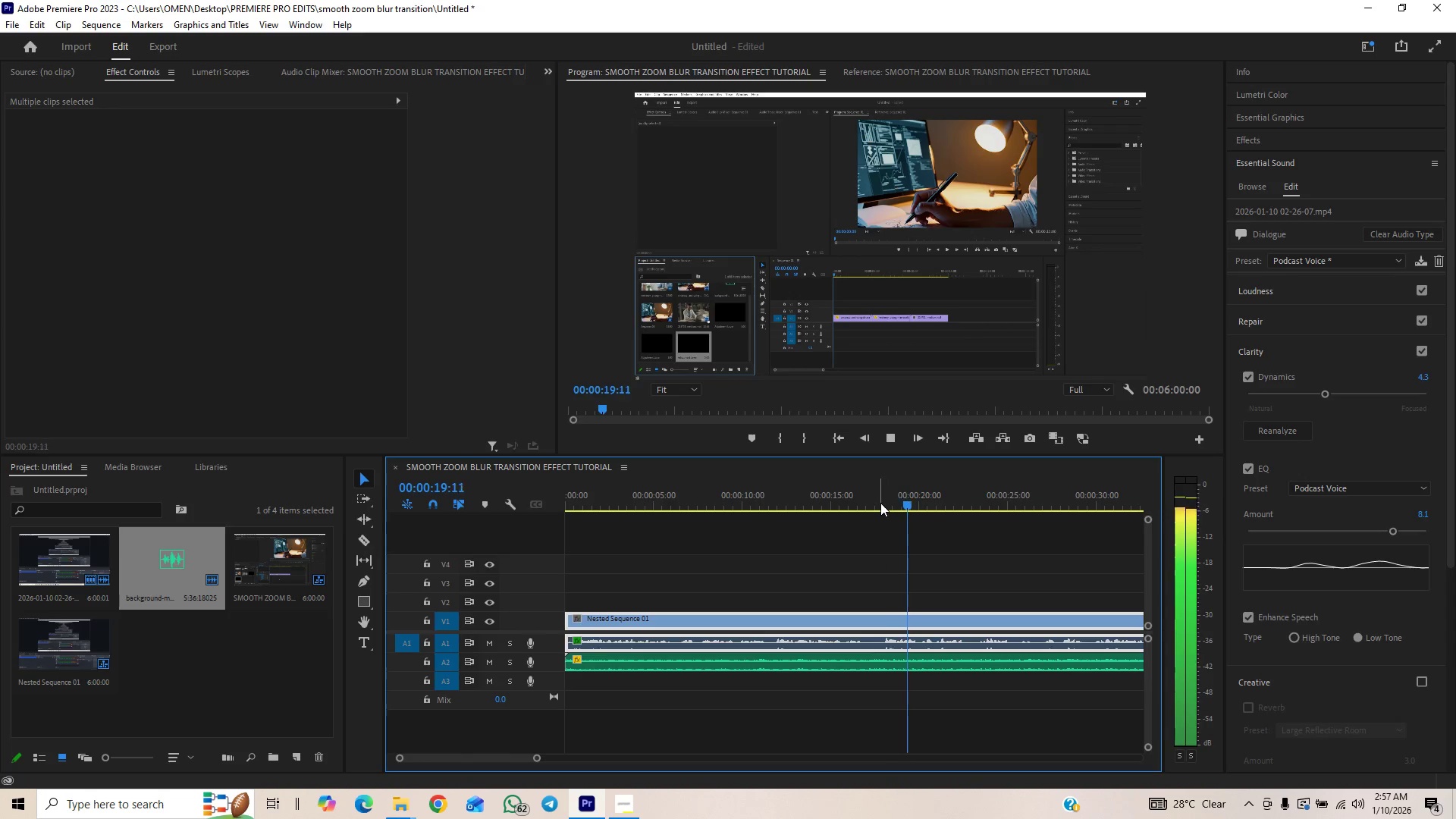 
left_click([836, 494])
 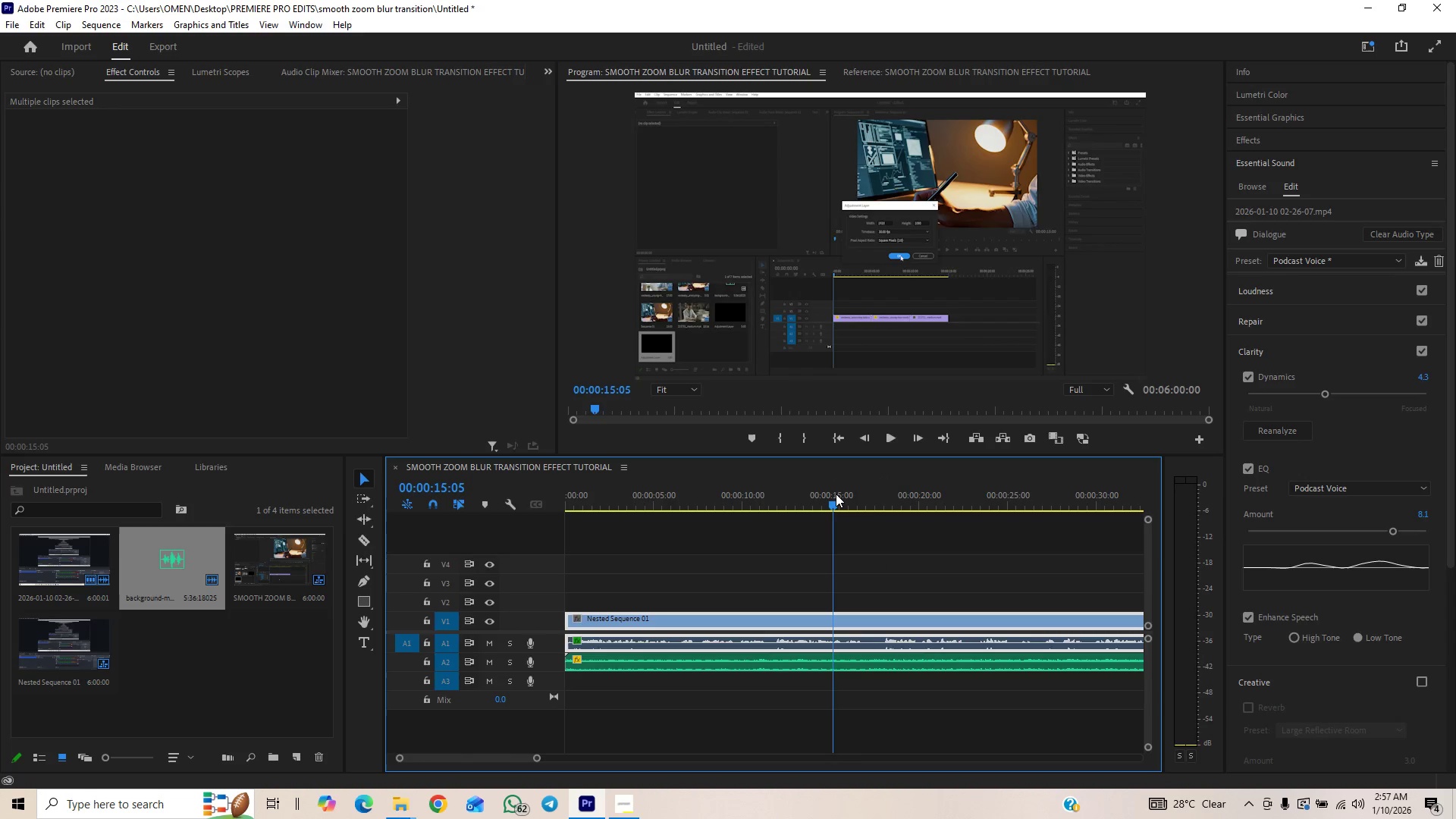 
key(Space)
 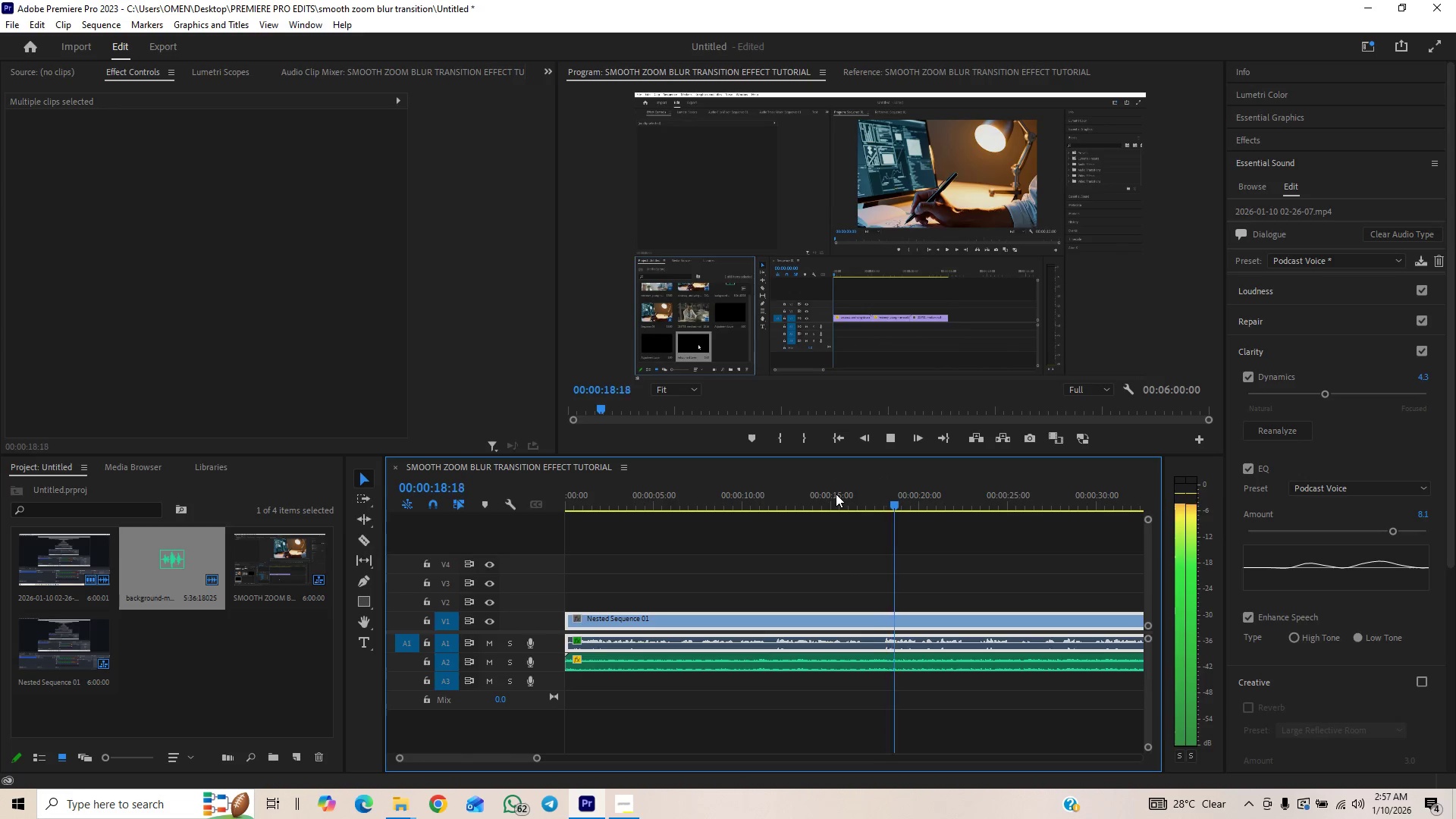 
left_click([843, 496])
 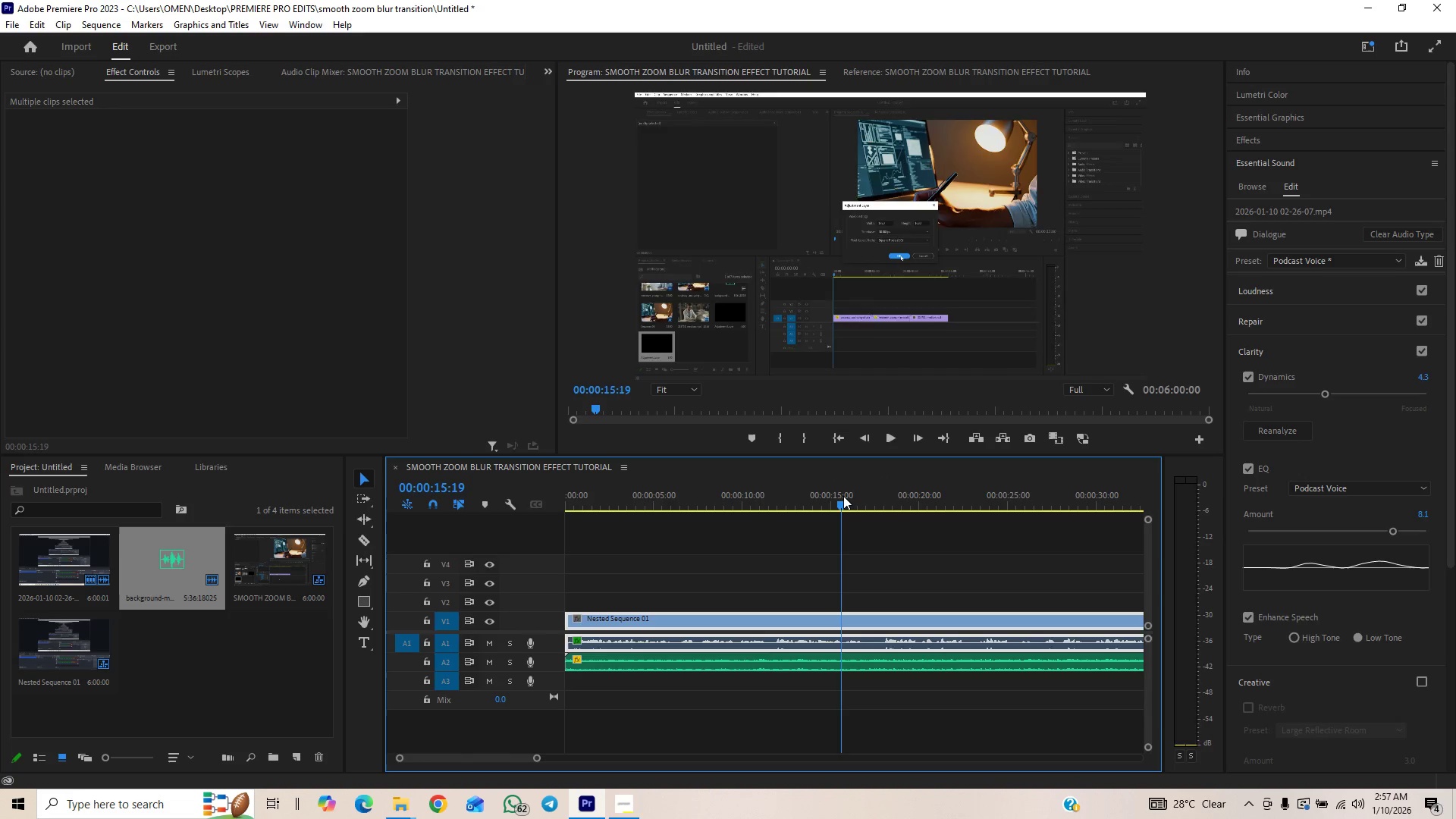 
key(Space)
 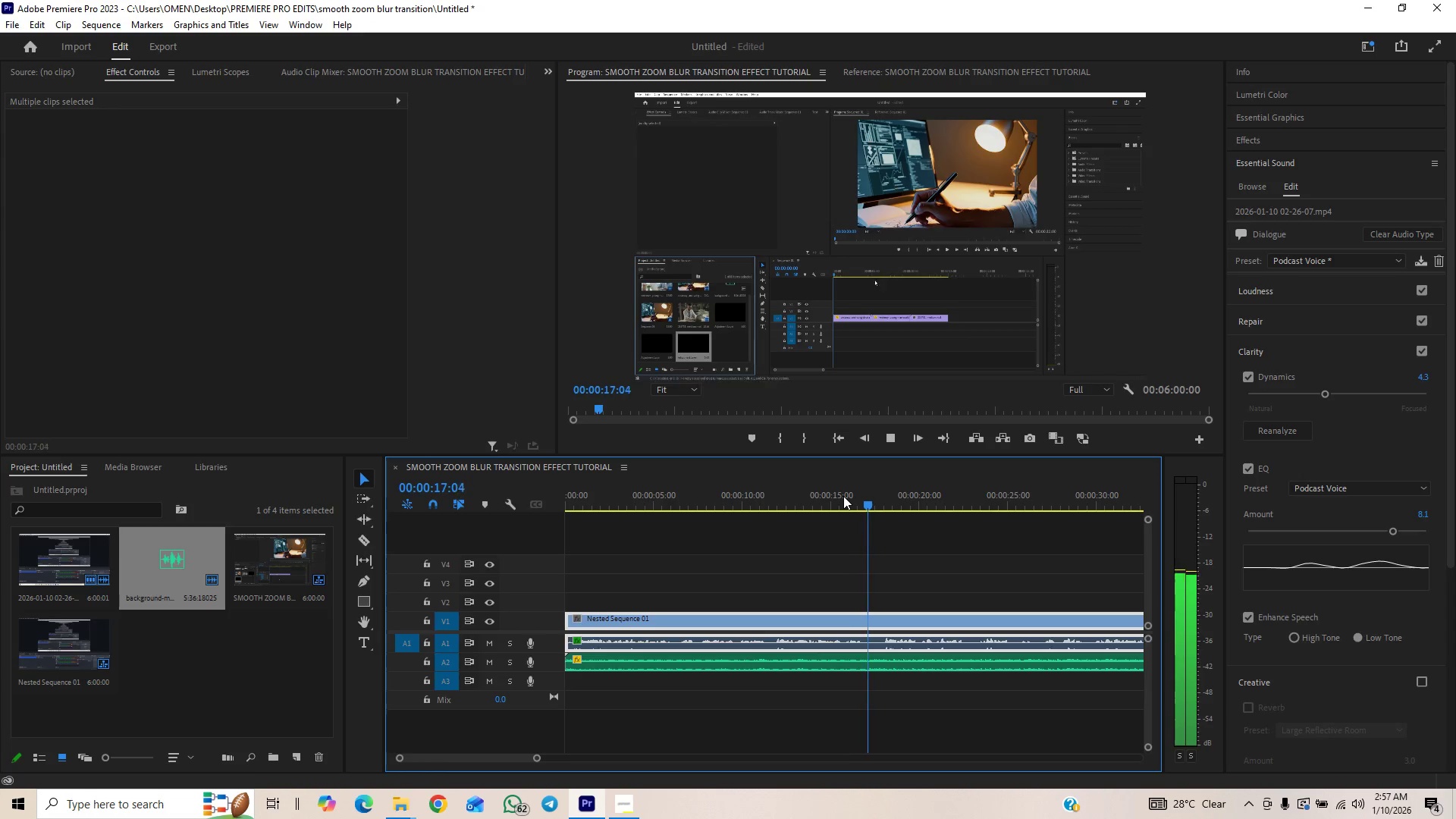 
key(Space)
 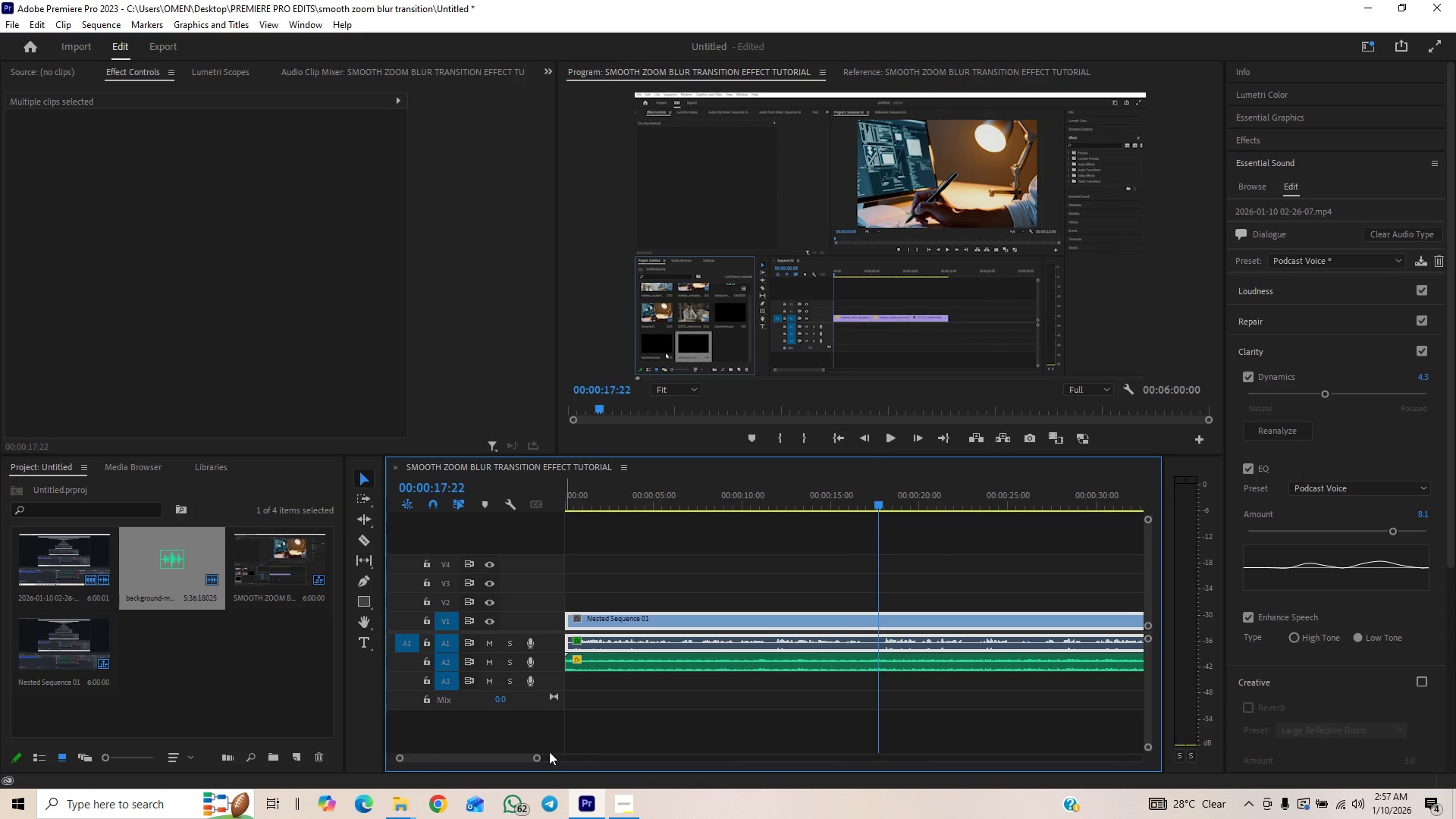 
left_click_drag(start_coordinate=[538, 758], to_coordinate=[884, 690])
 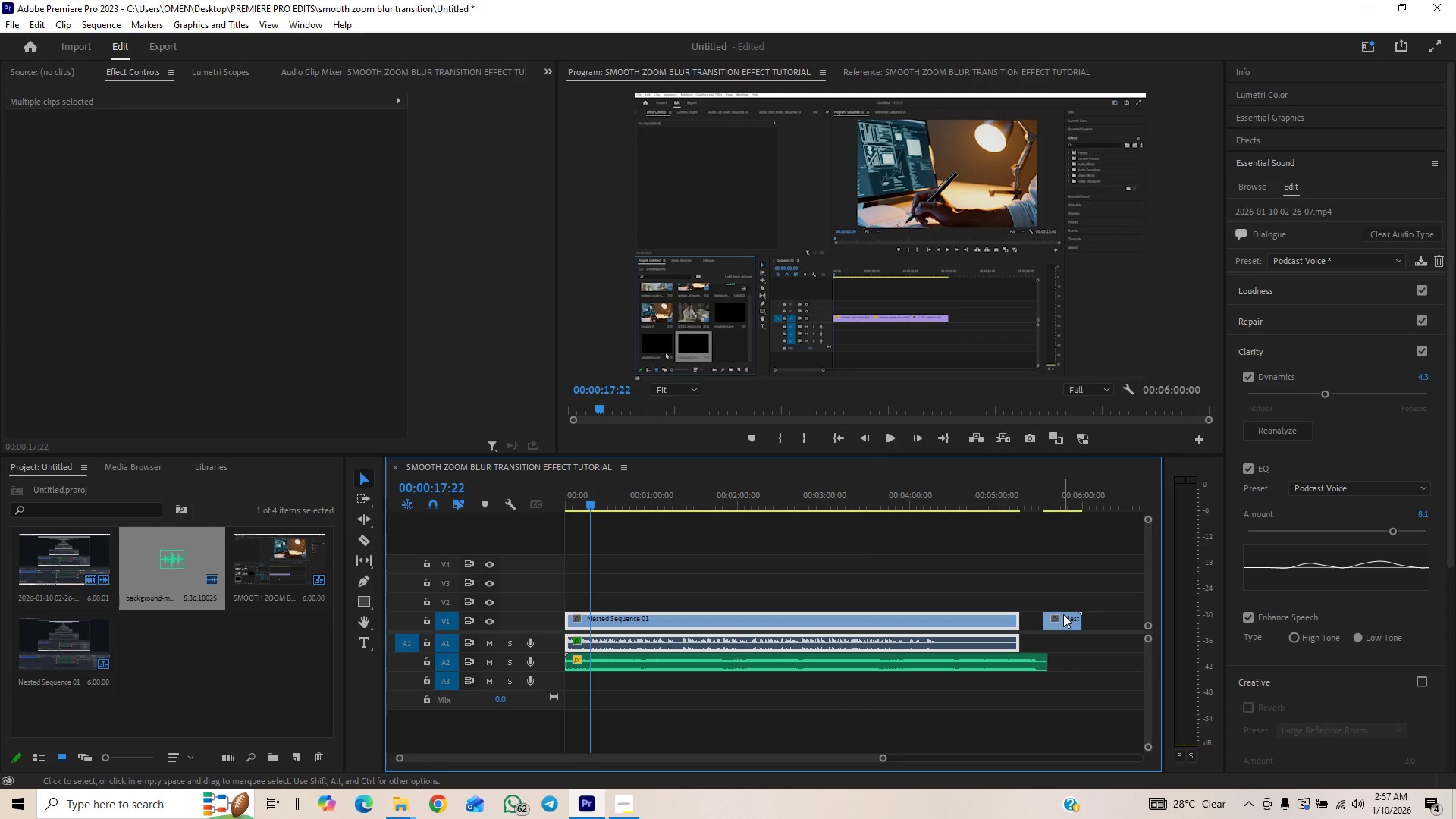 
left_click_drag(start_coordinate=[1065, 617], to_coordinate=[1052, 621])
 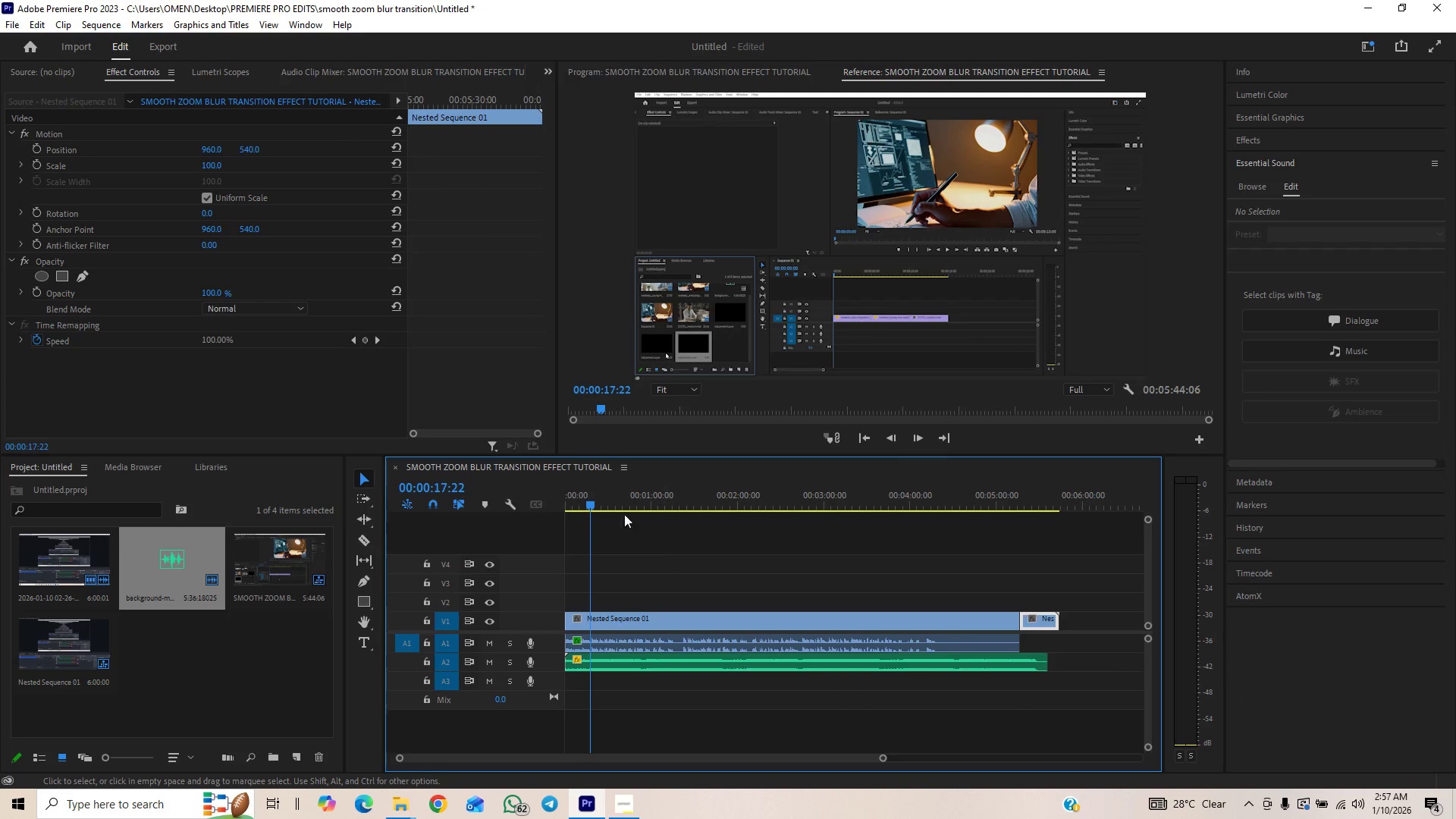 
key(Space)
 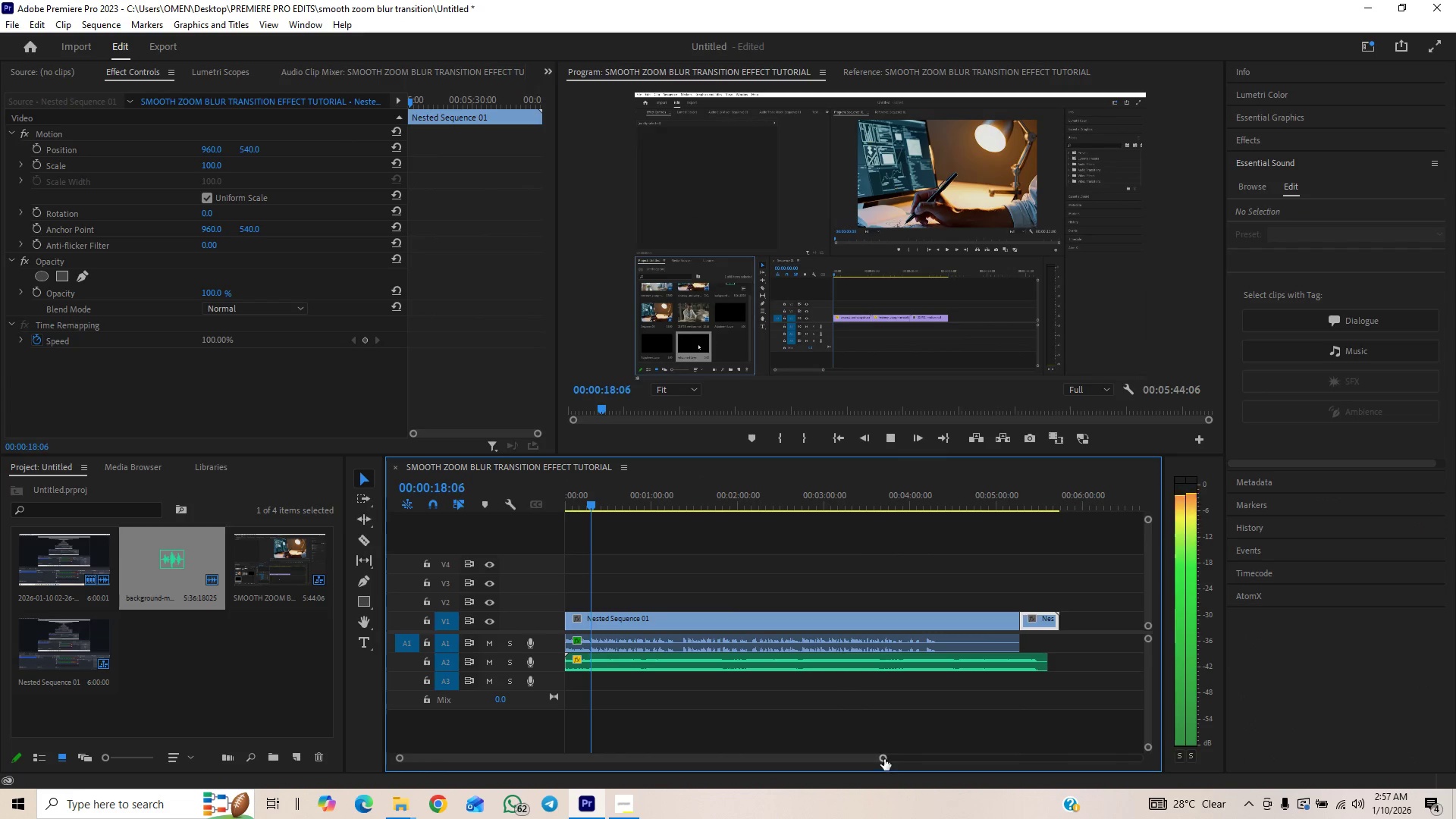 
left_click_drag(start_coordinate=[884, 756], to_coordinate=[772, 757])
 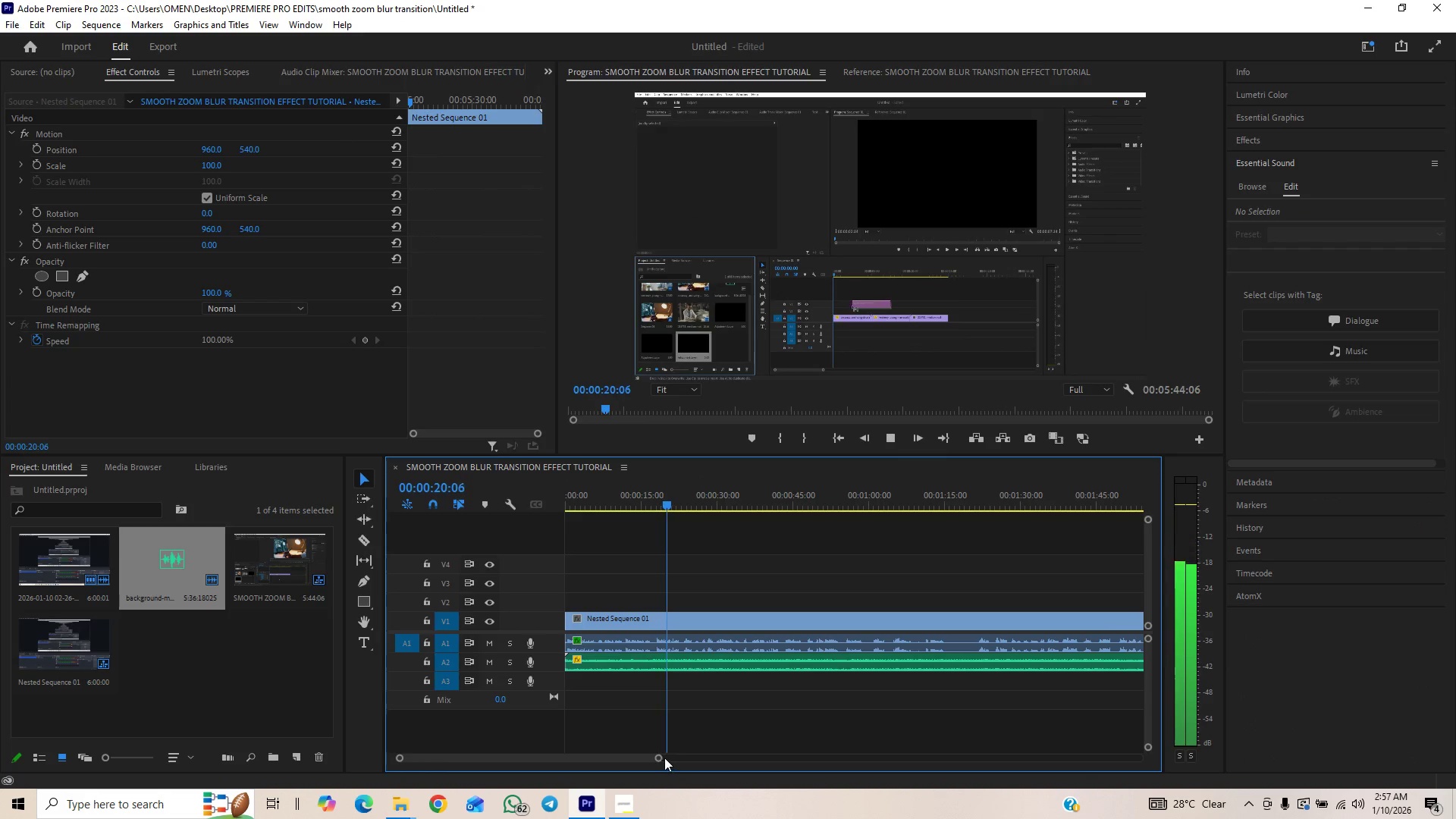 
left_click_drag(start_coordinate=[661, 758], to_coordinate=[617, 759])
 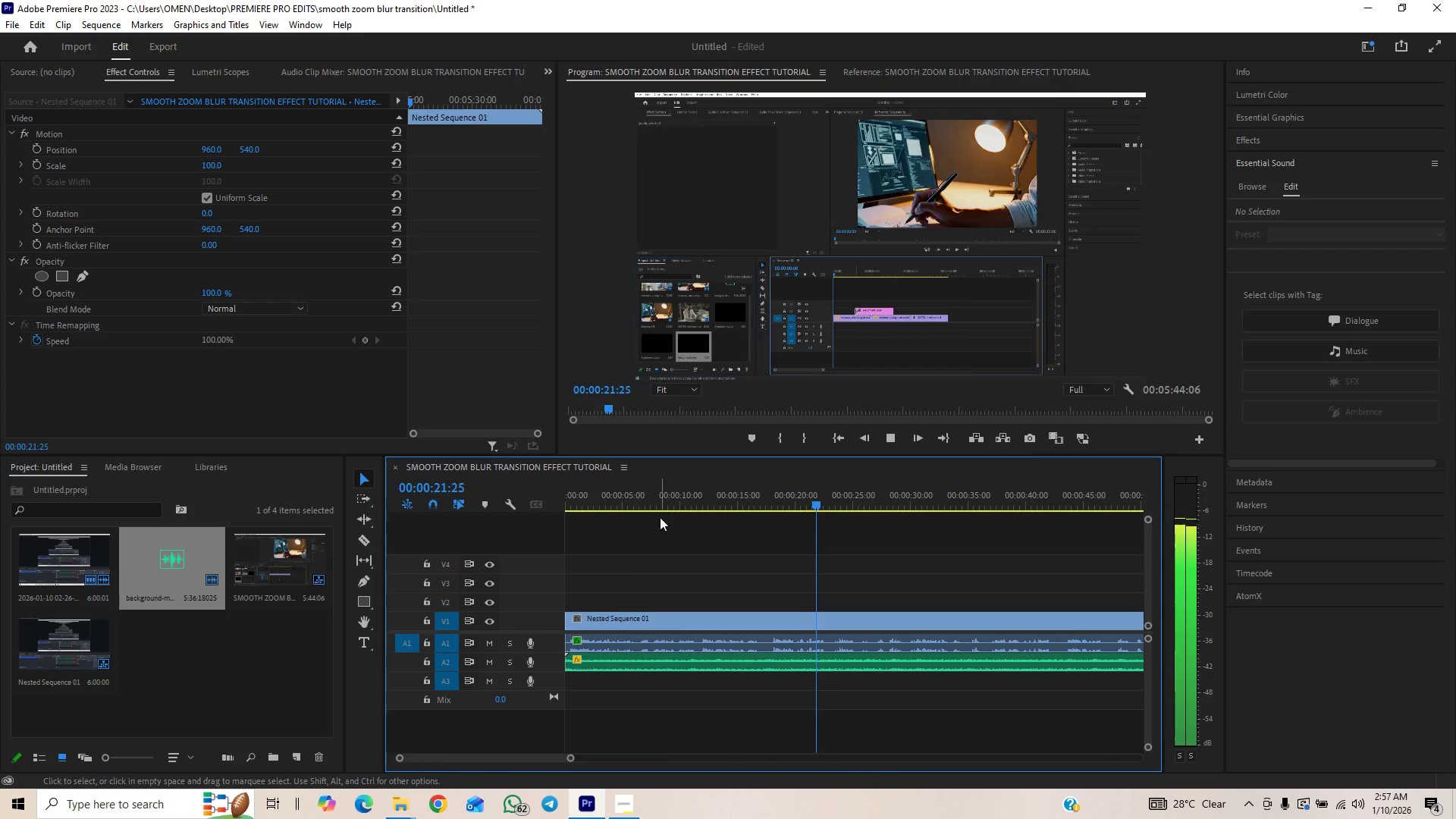 
left_click([671, 495])
 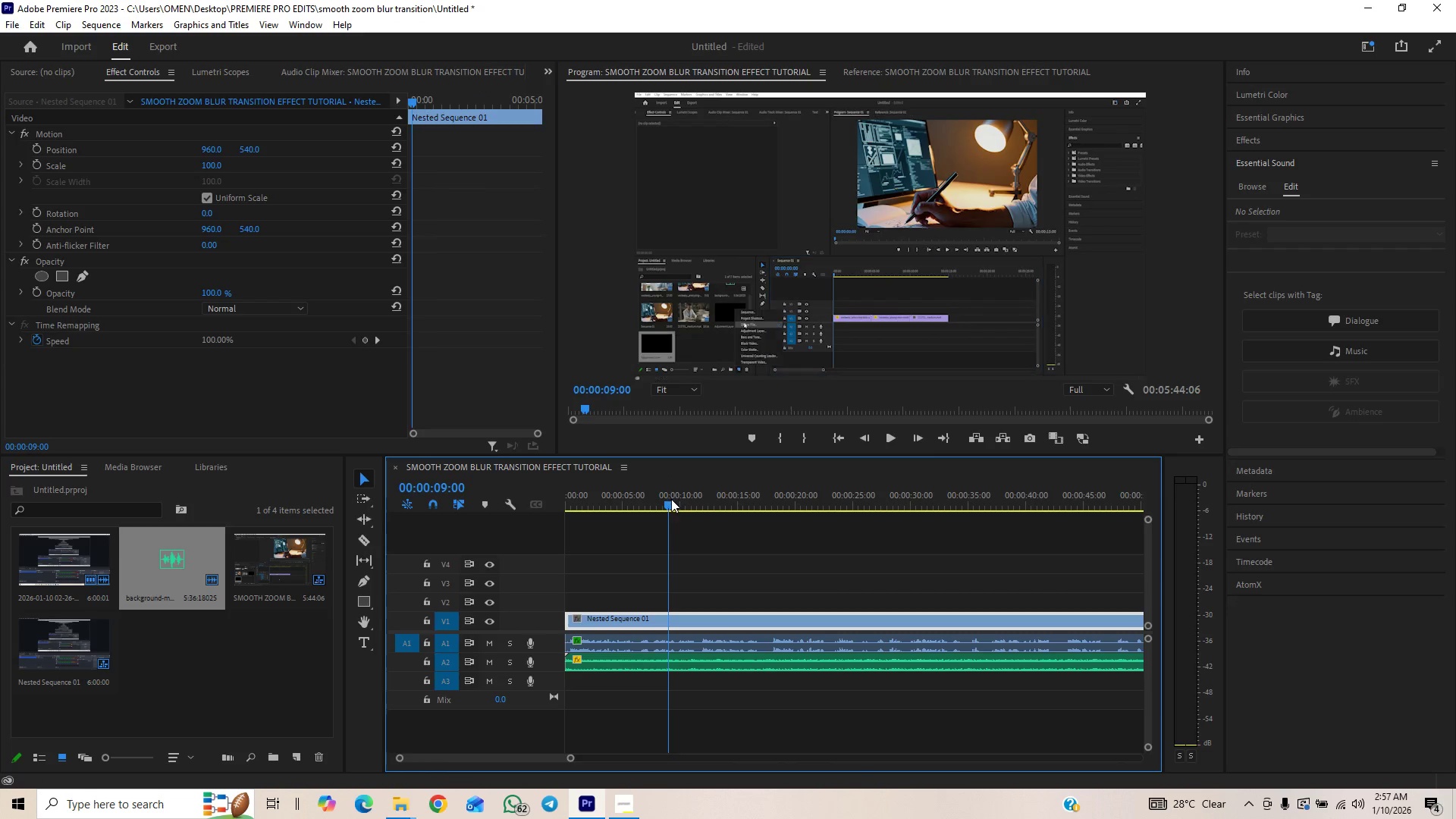 
key(Space)
 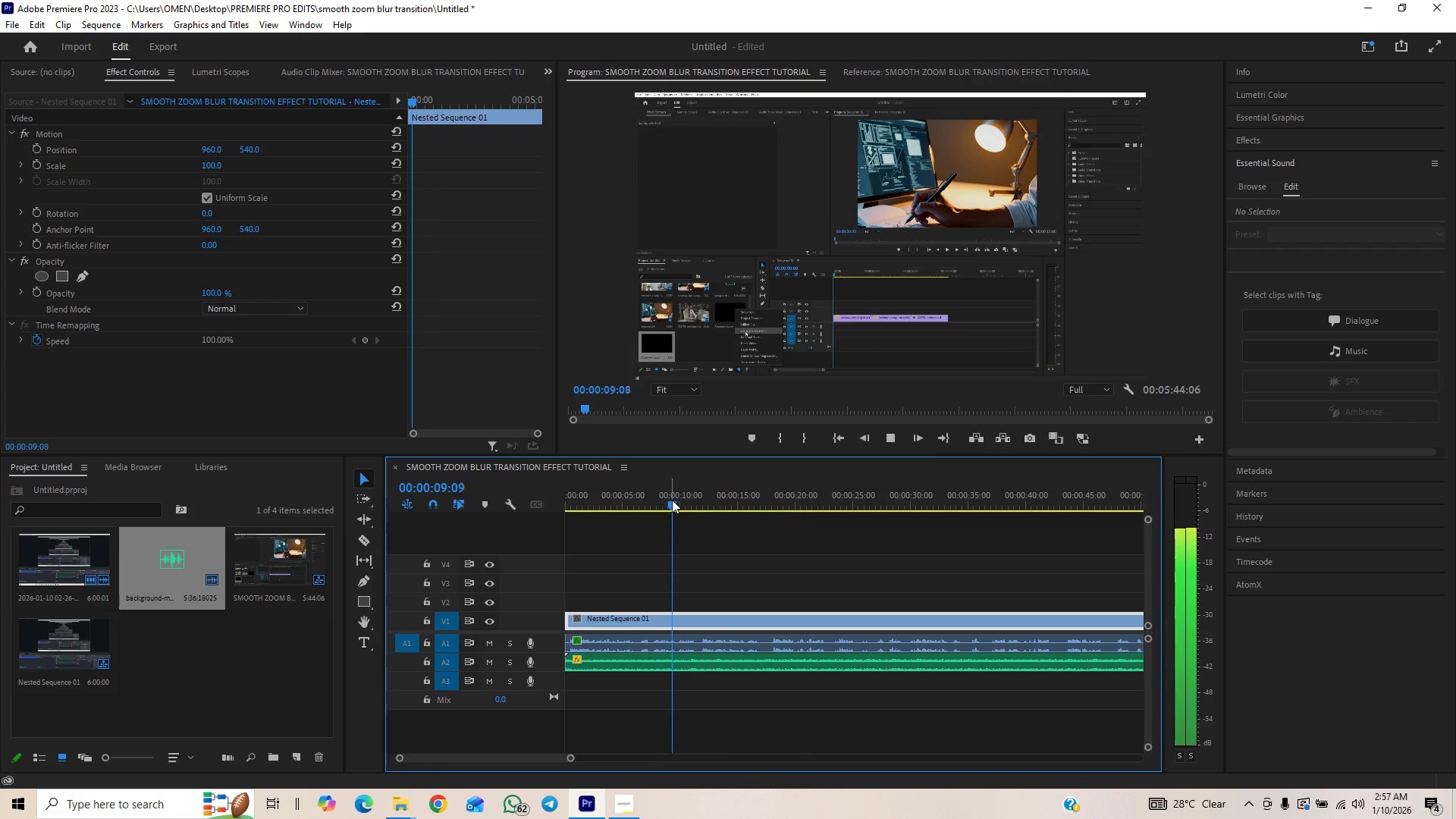 
key(Space)
 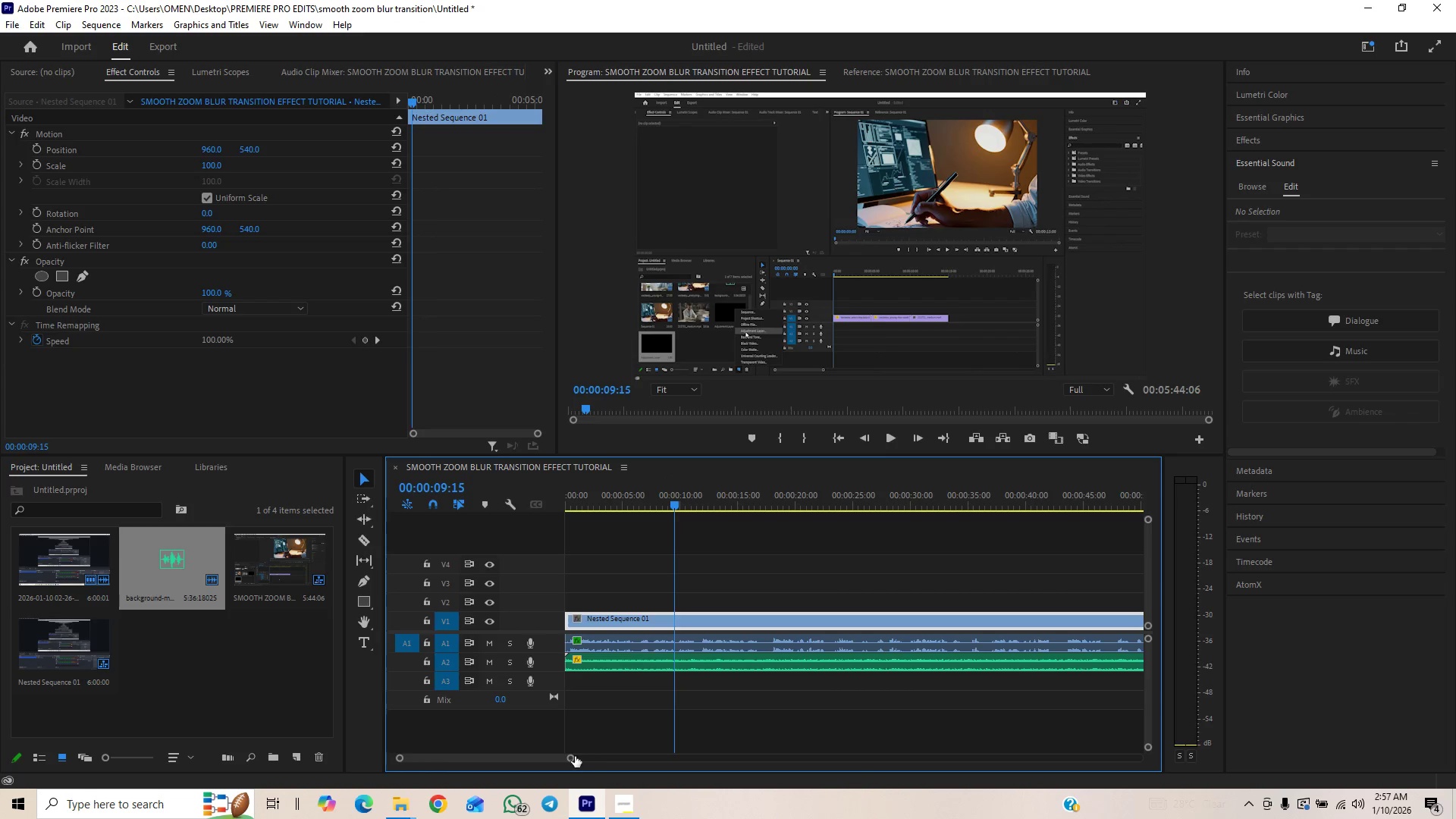 
left_click_drag(start_coordinate=[573, 758], to_coordinate=[595, 748])
 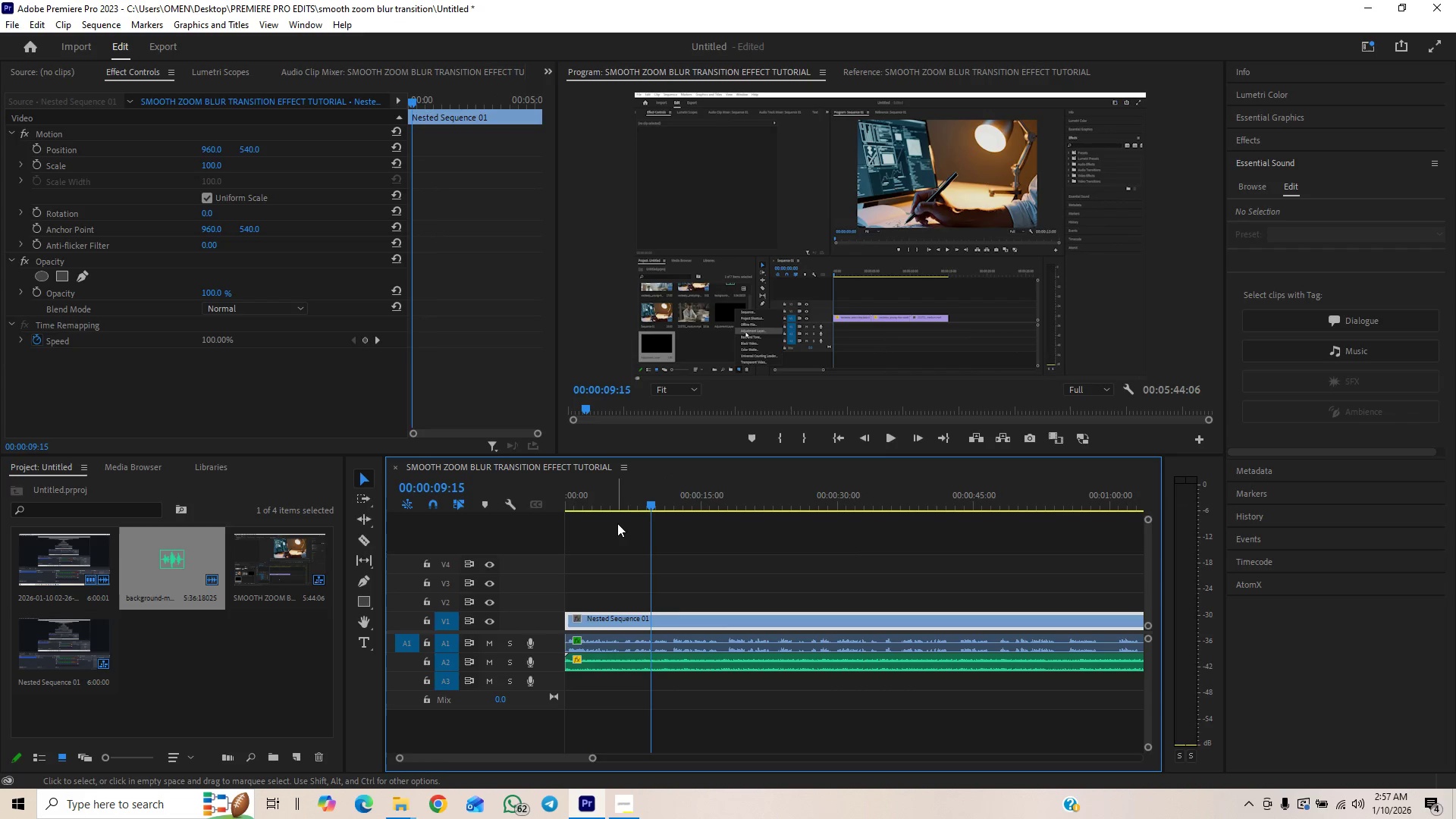 
left_click_drag(start_coordinate=[626, 500], to_coordinate=[617, 504])
 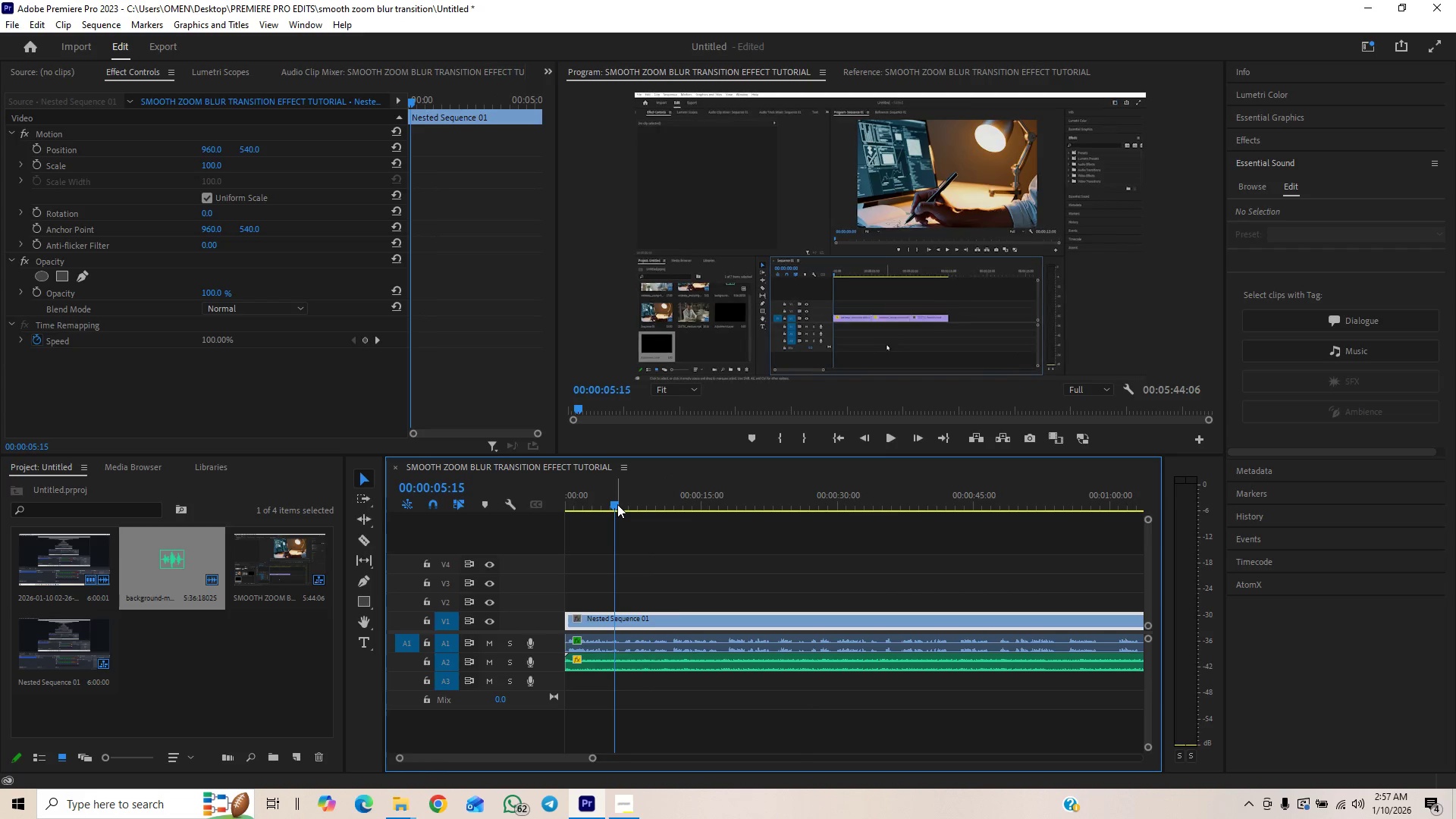 
key(Space)
 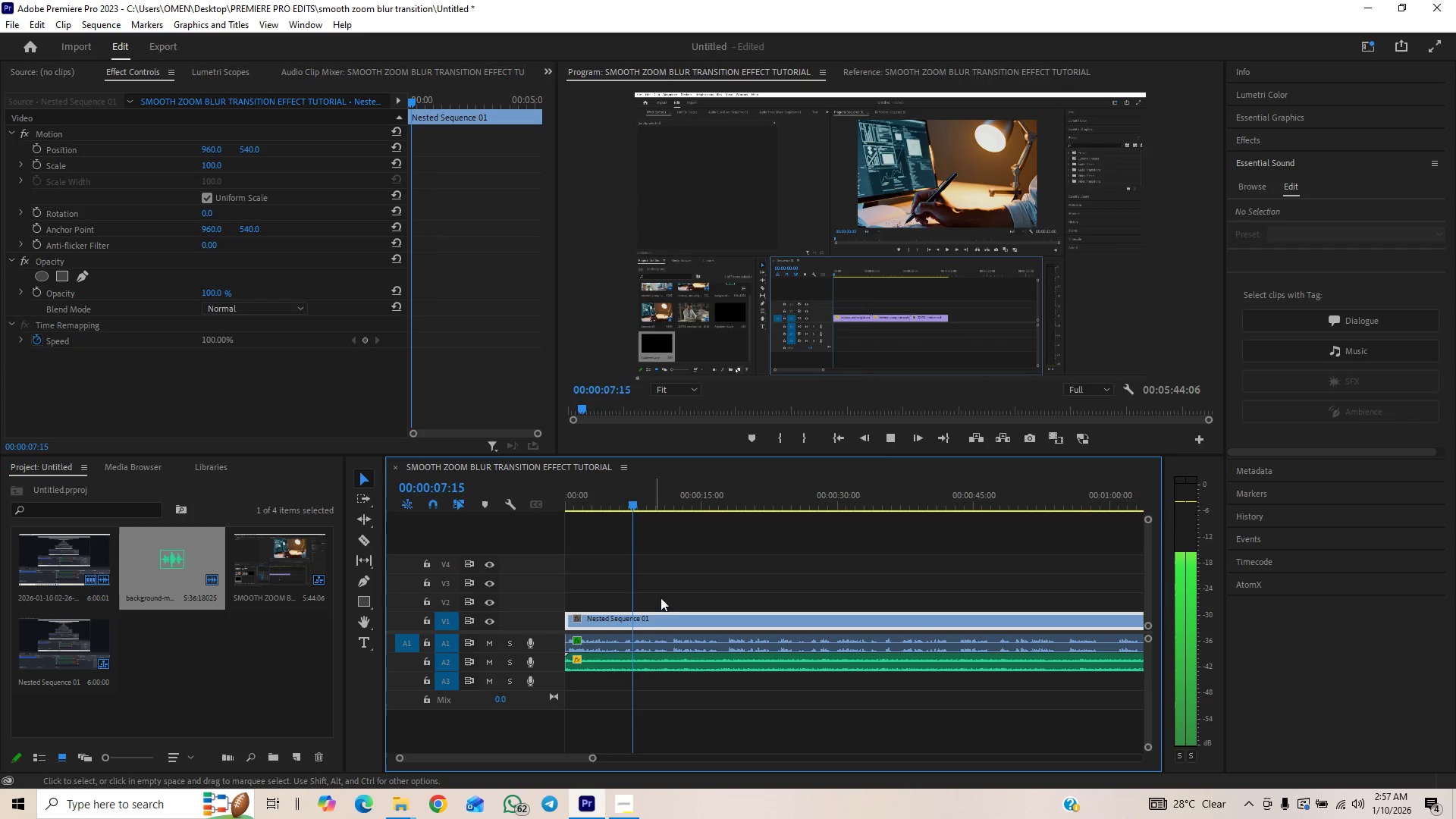 
left_click([697, 501])
 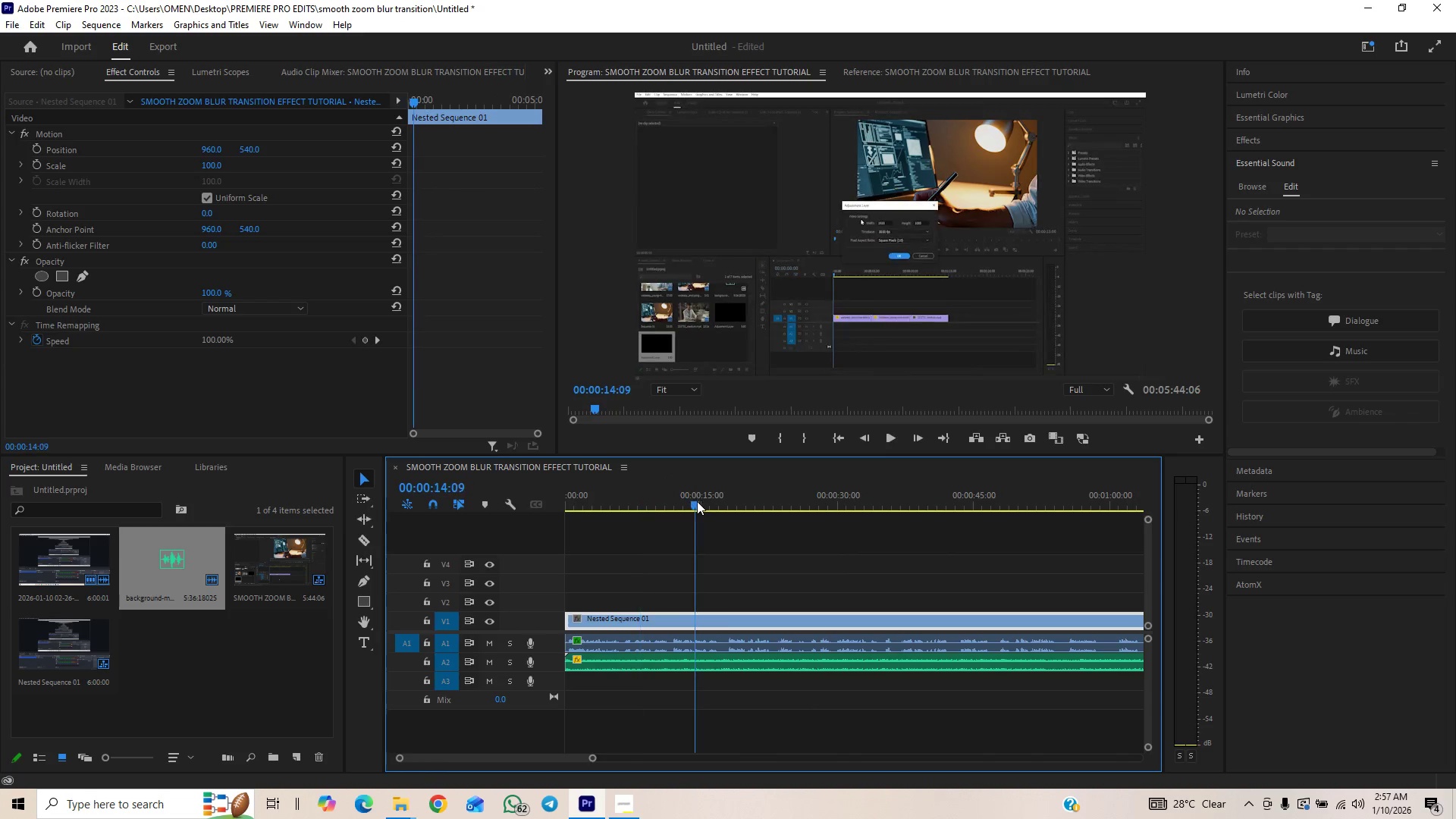 
key(Space)
 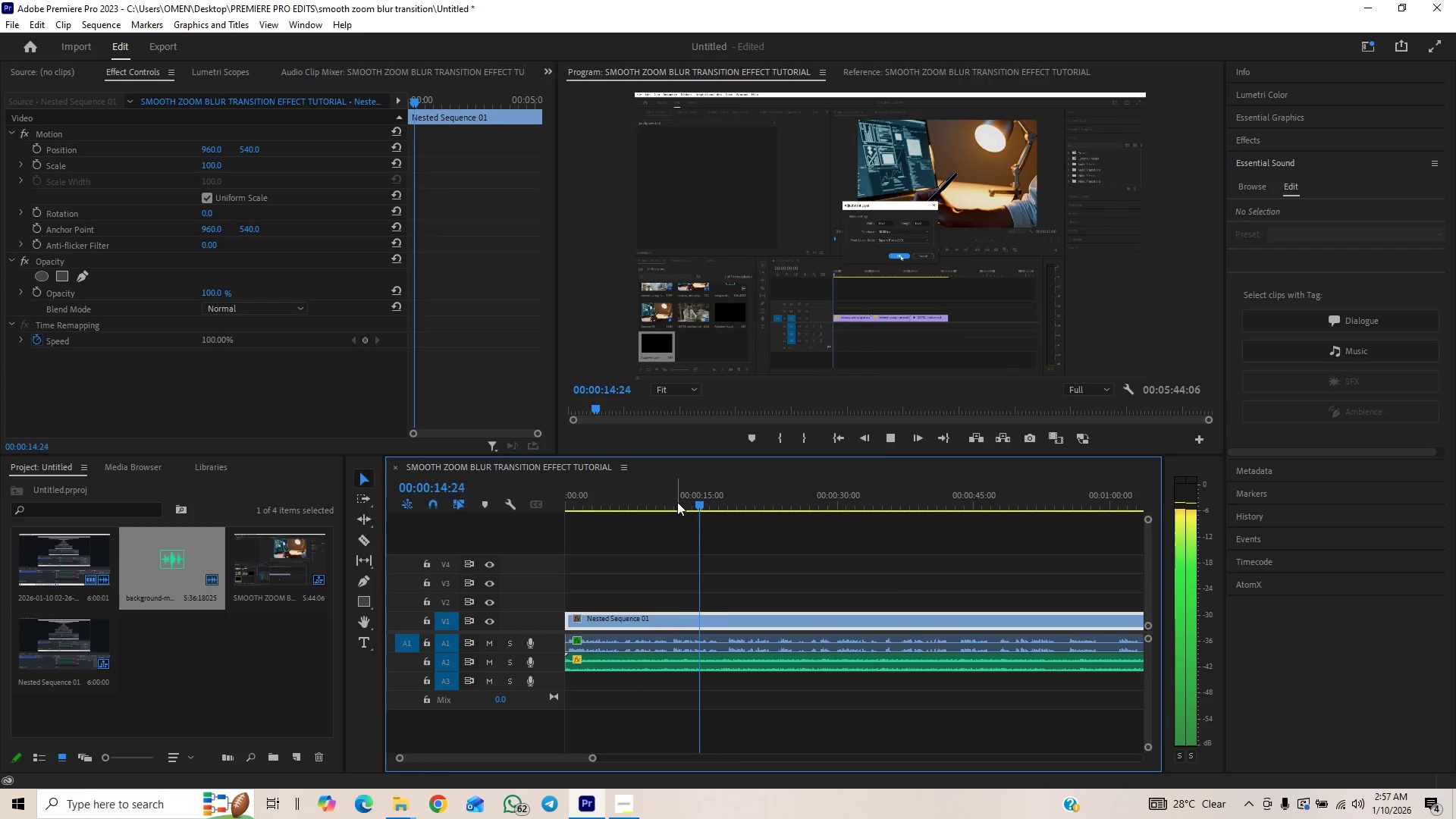 
left_click([658, 497])
 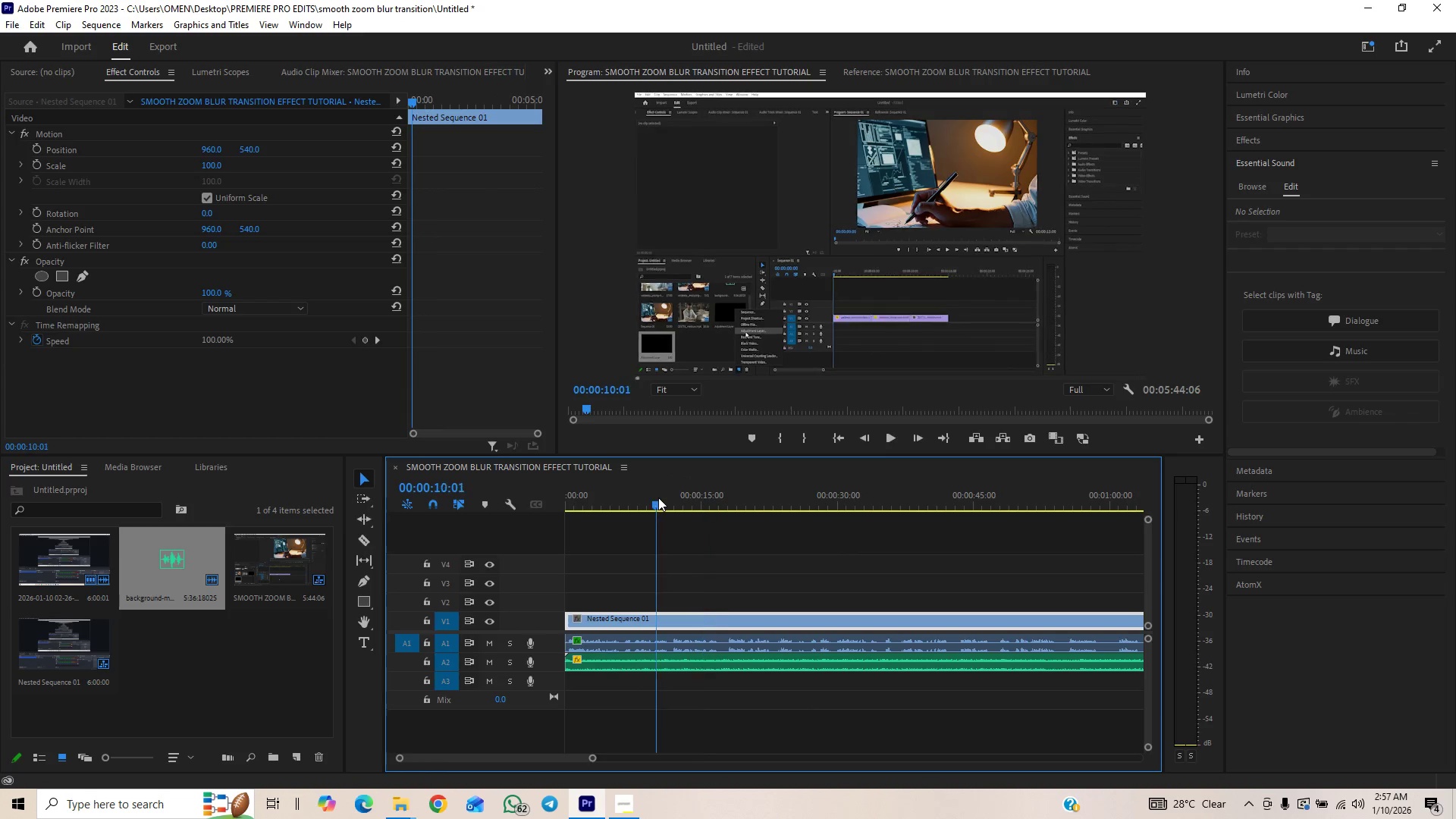 
key(Space)
 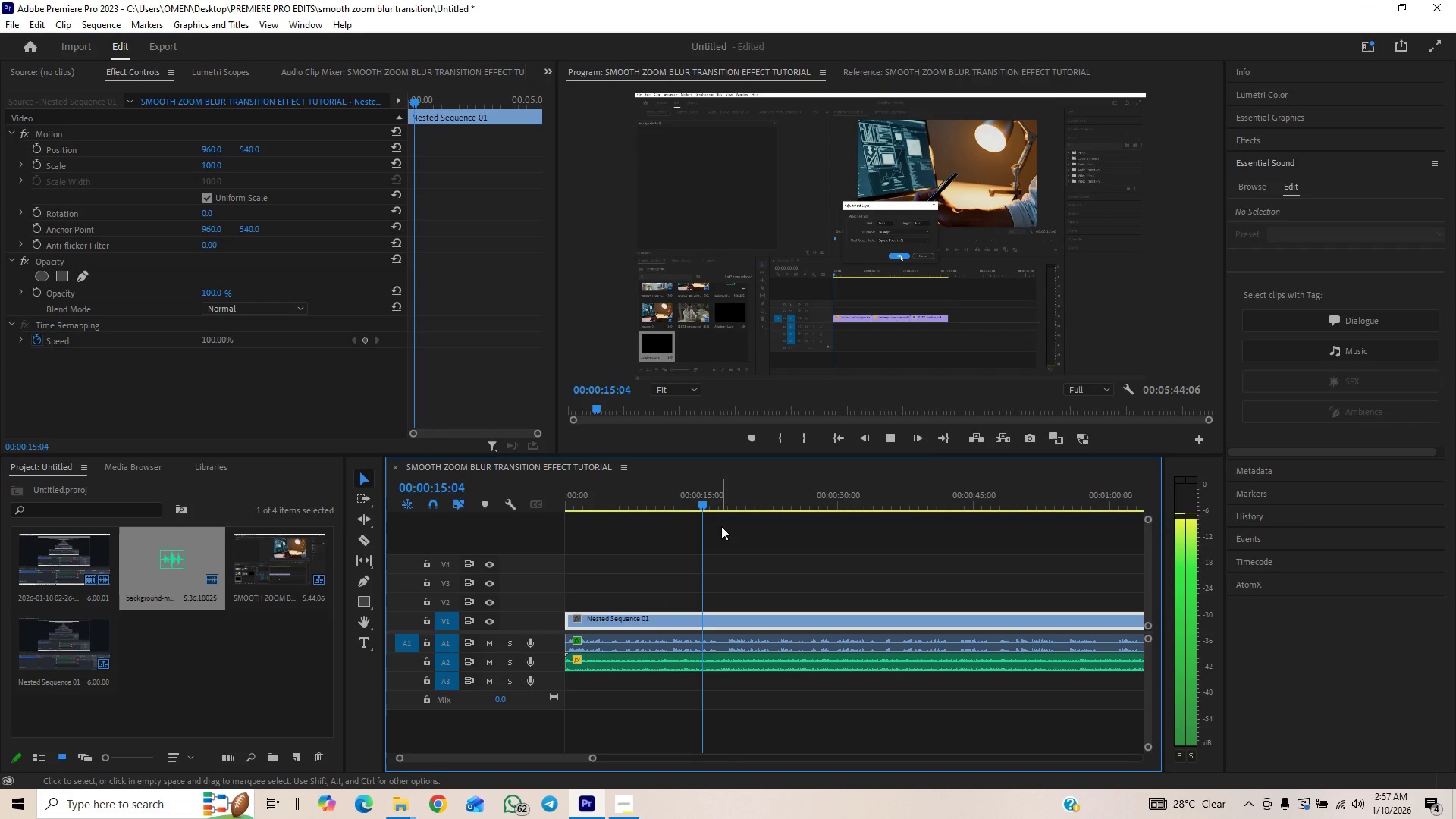 
wait(7.0)
 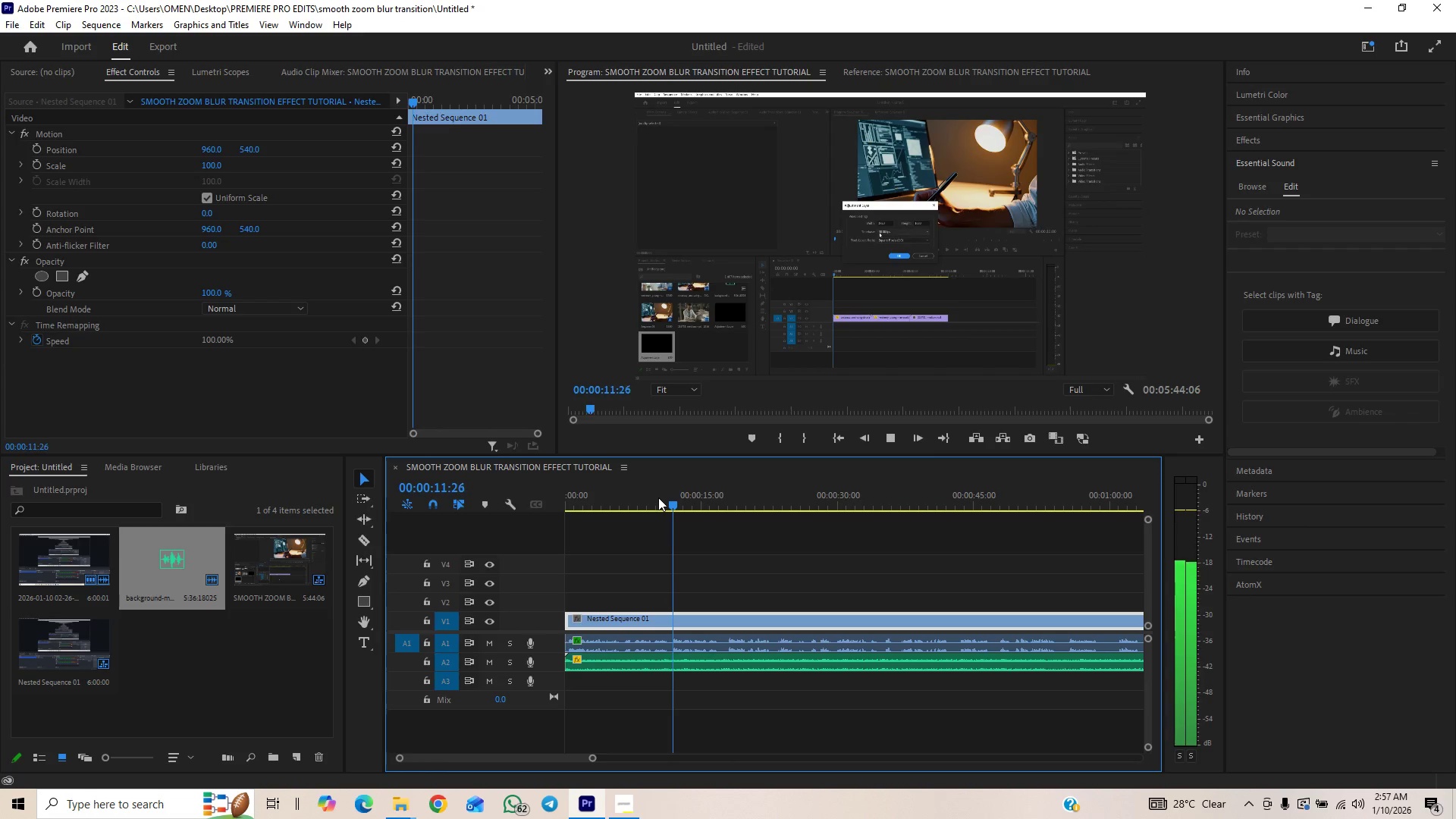 
key(Space)
 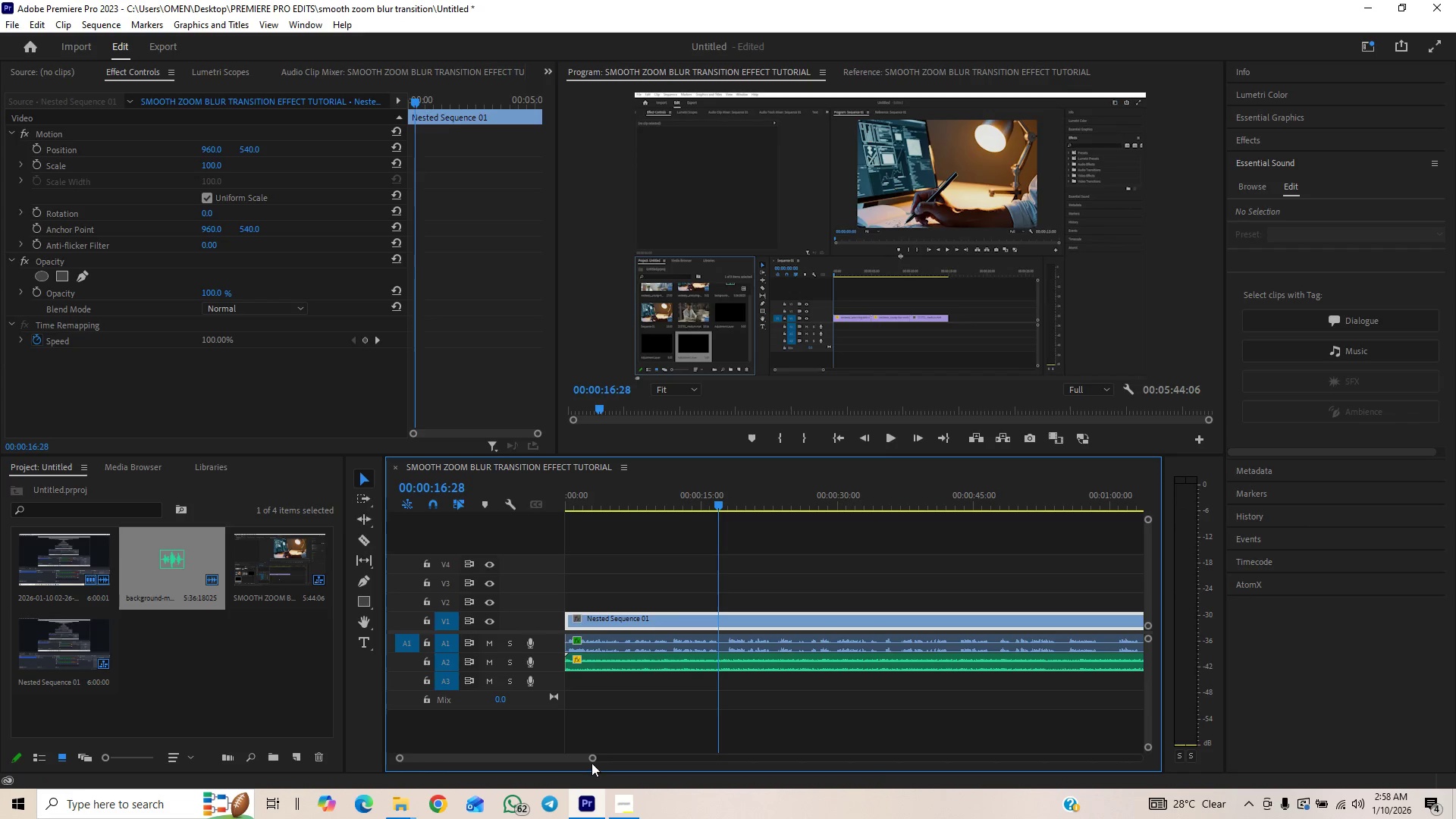 
left_click_drag(start_coordinate=[592, 756], to_coordinate=[544, 780])
 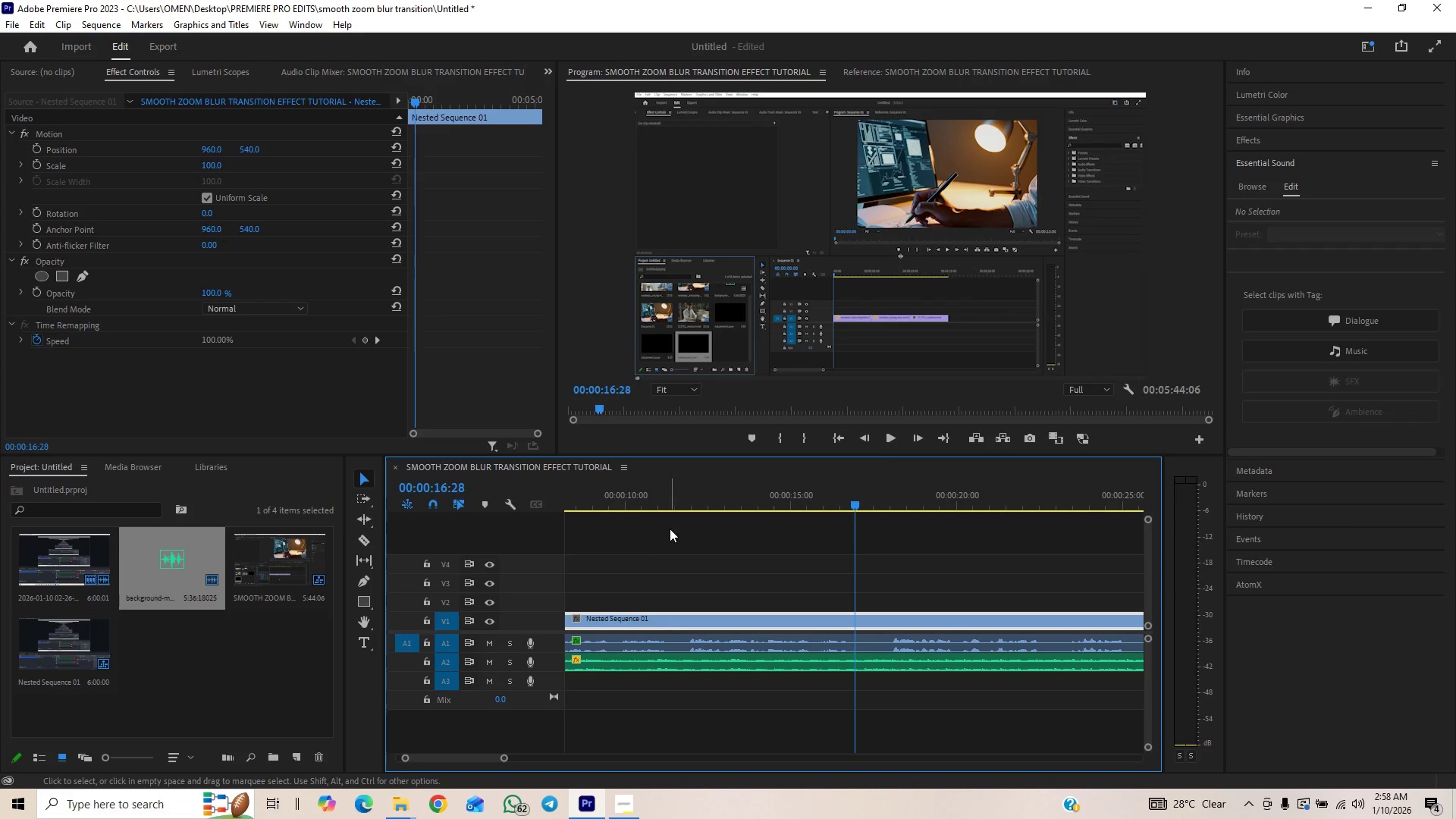 
left_click([679, 499])
 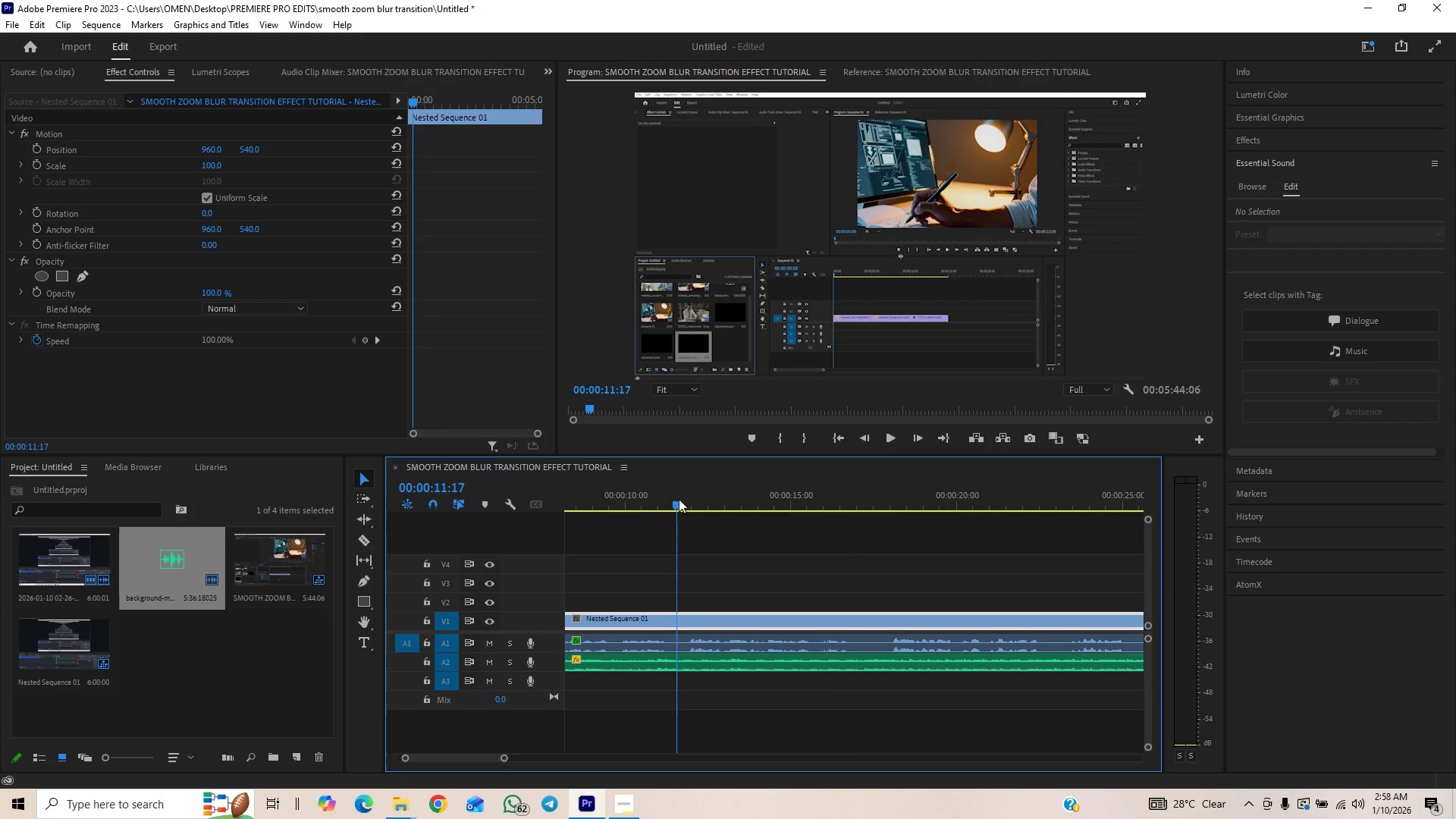 
key(Space)
 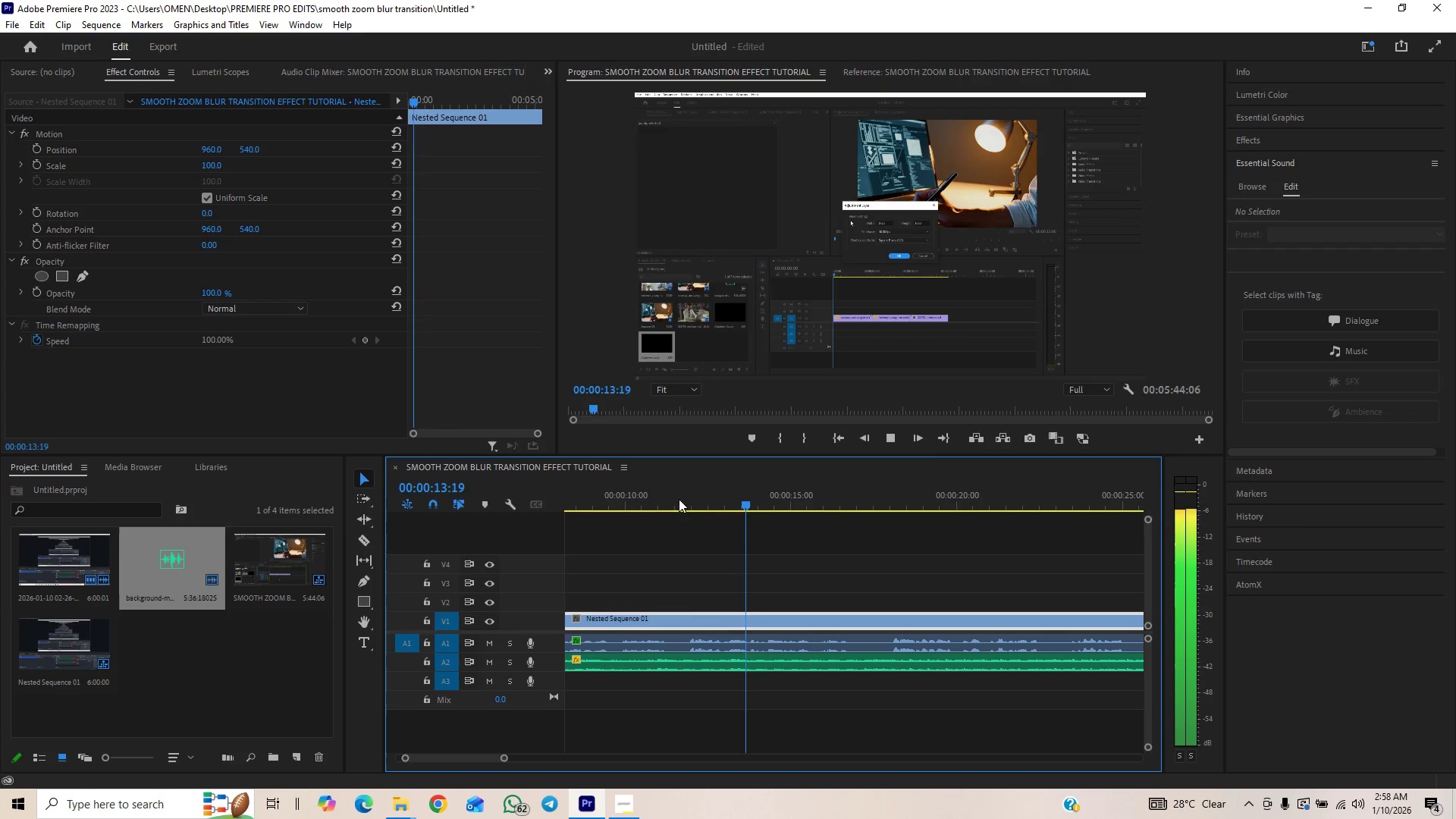 
key(Space)
 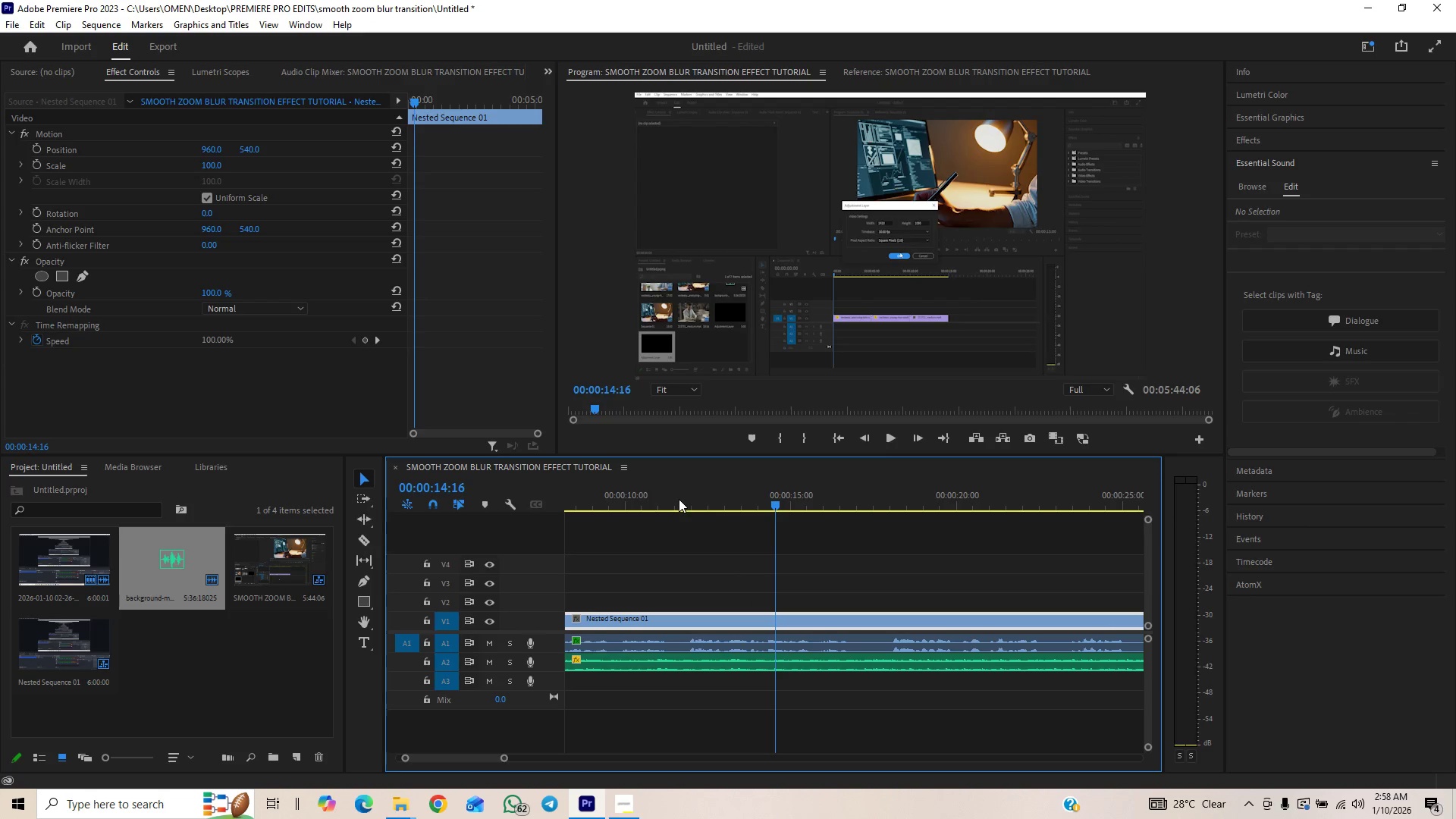 
key(Space)
 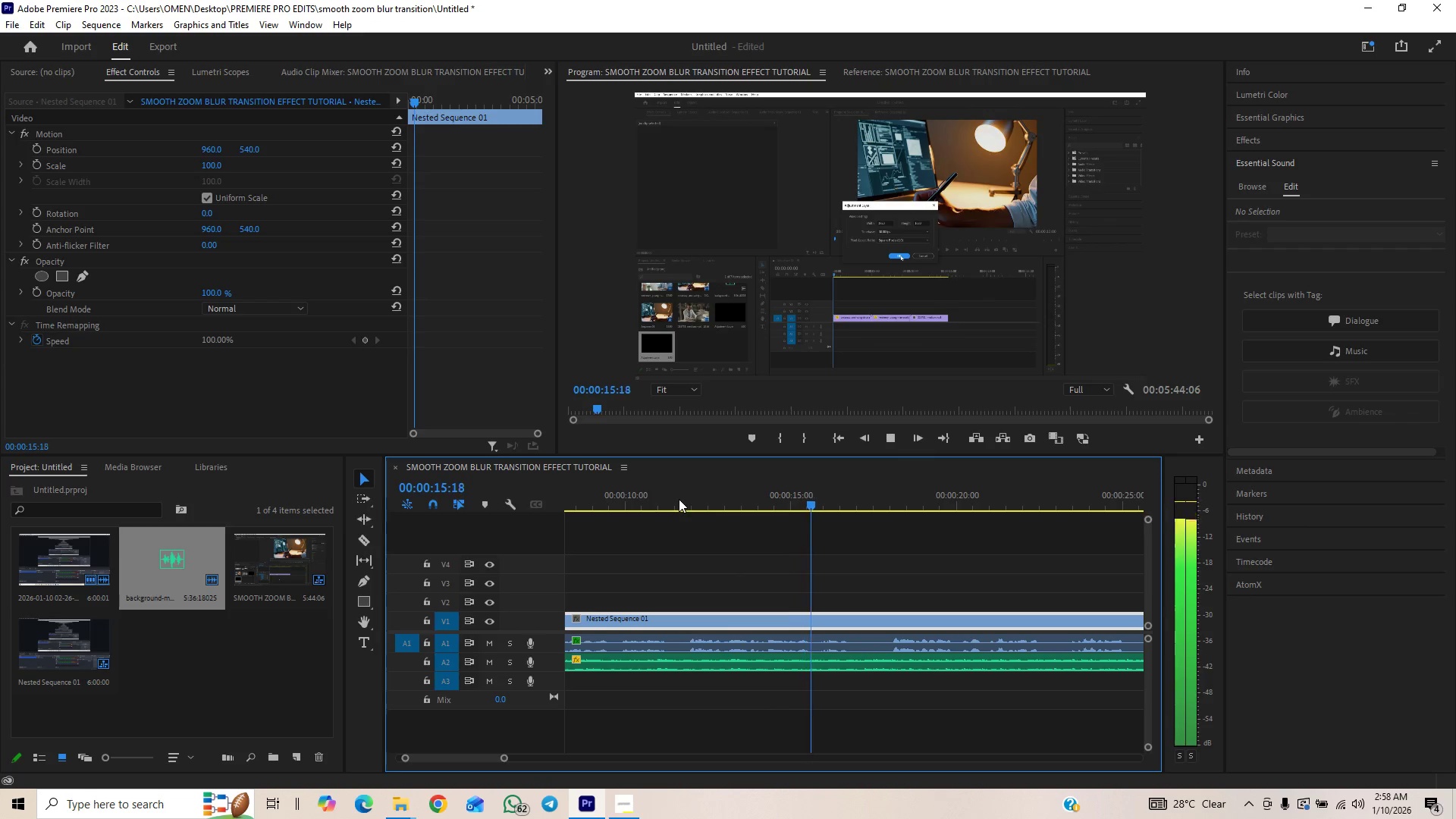 
key(Space)
 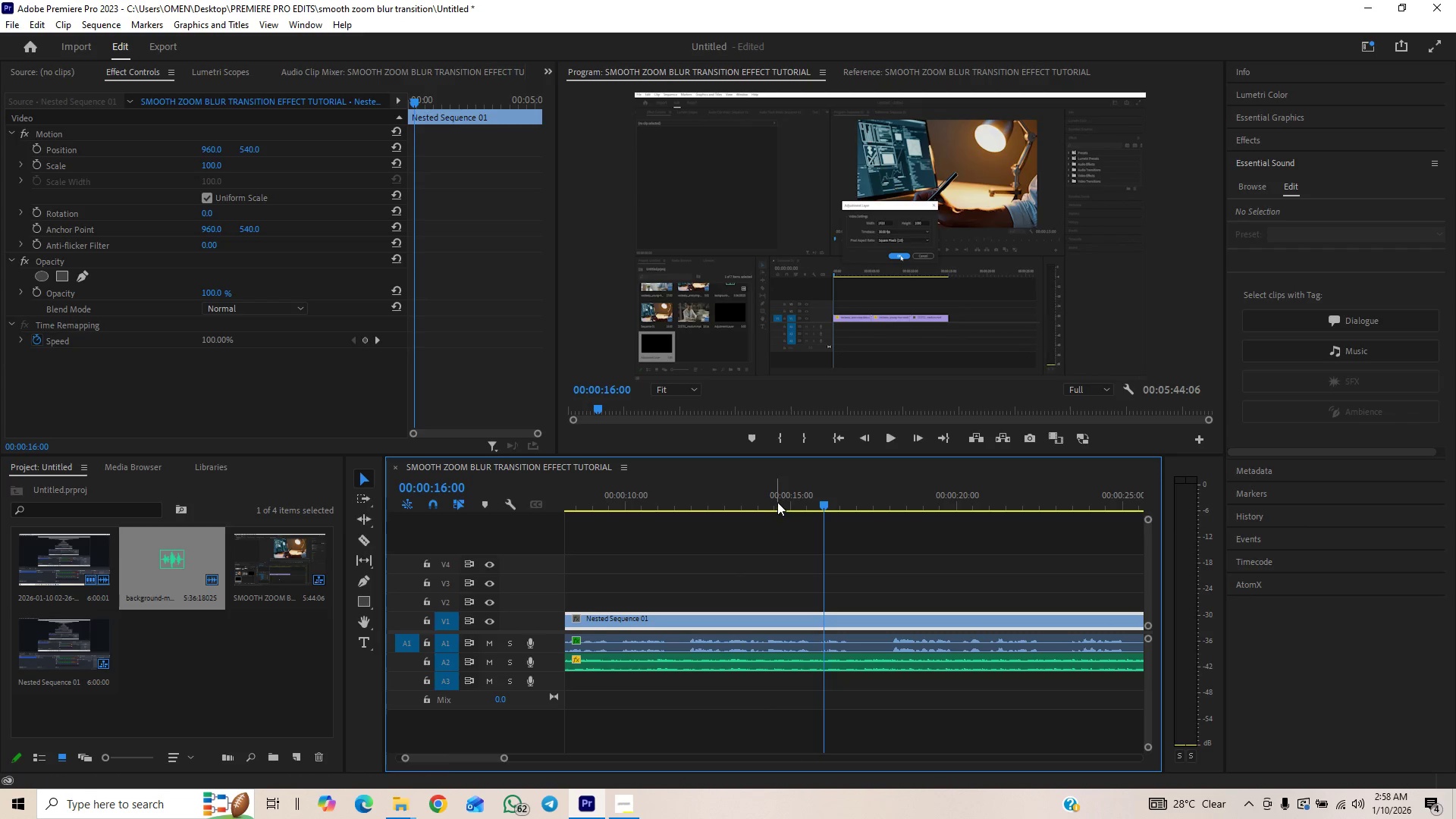 
left_click_drag(start_coordinate=[779, 497], to_coordinate=[771, 503])
 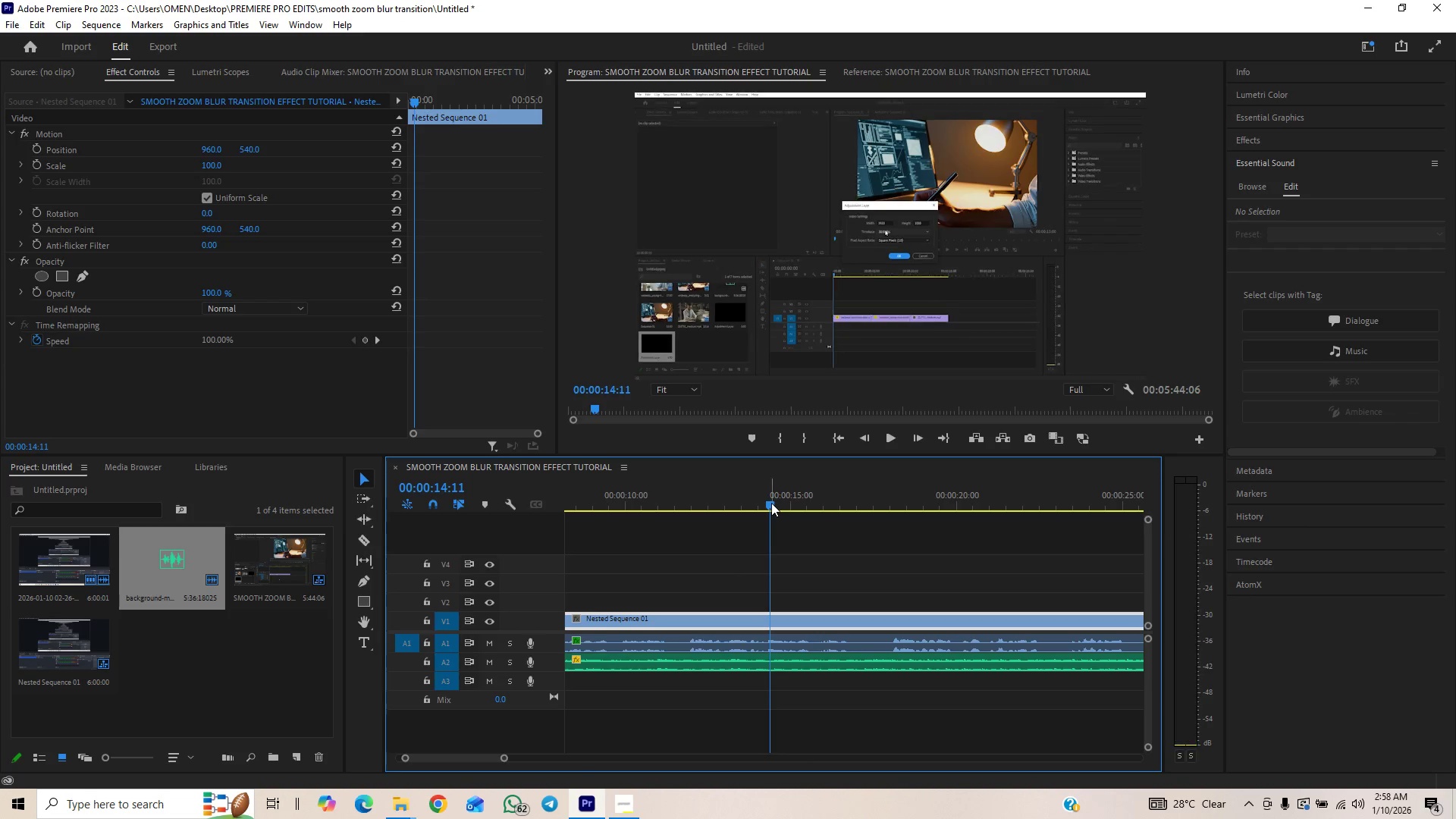 
key(Space)
 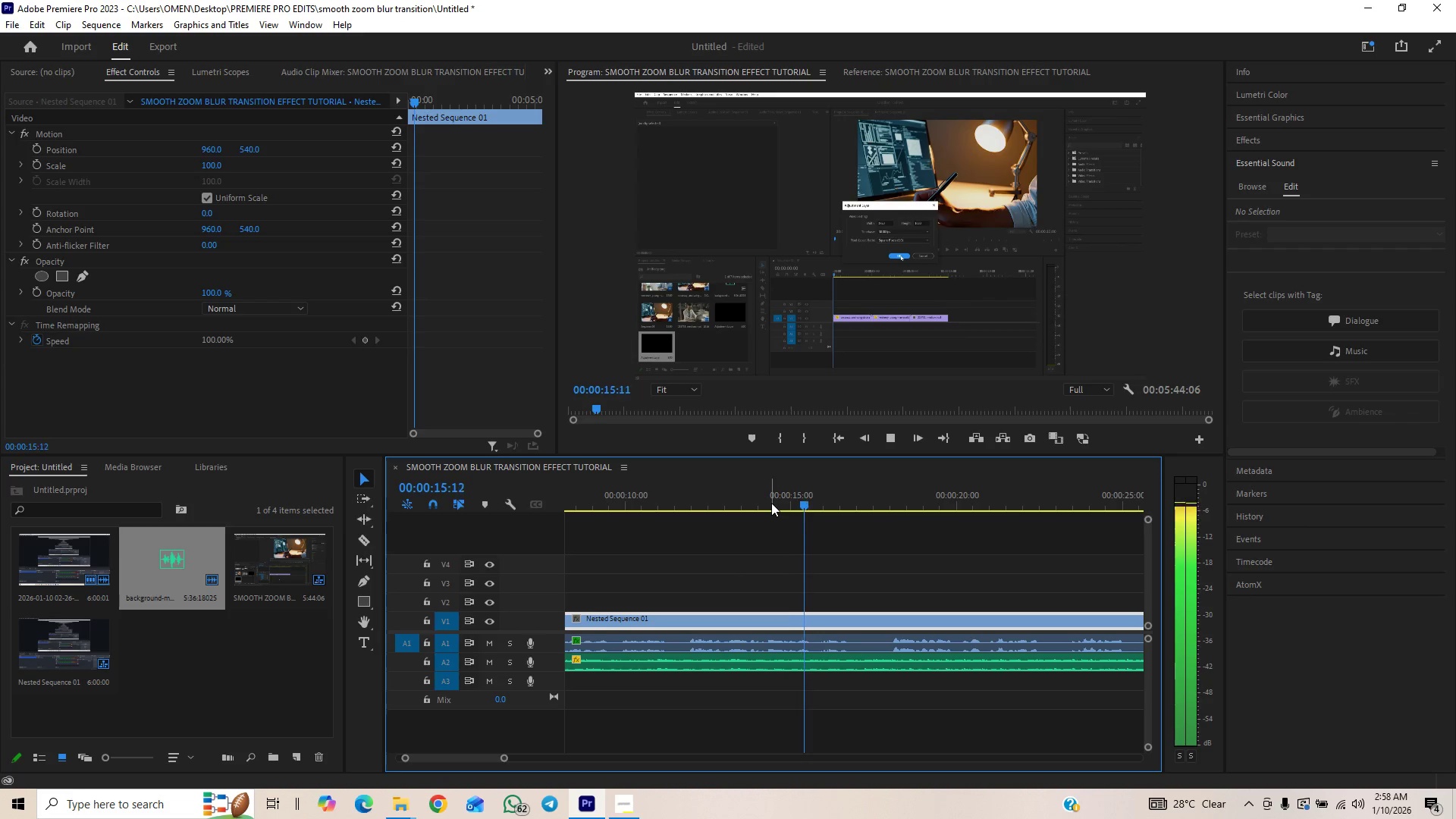 
key(Space)
 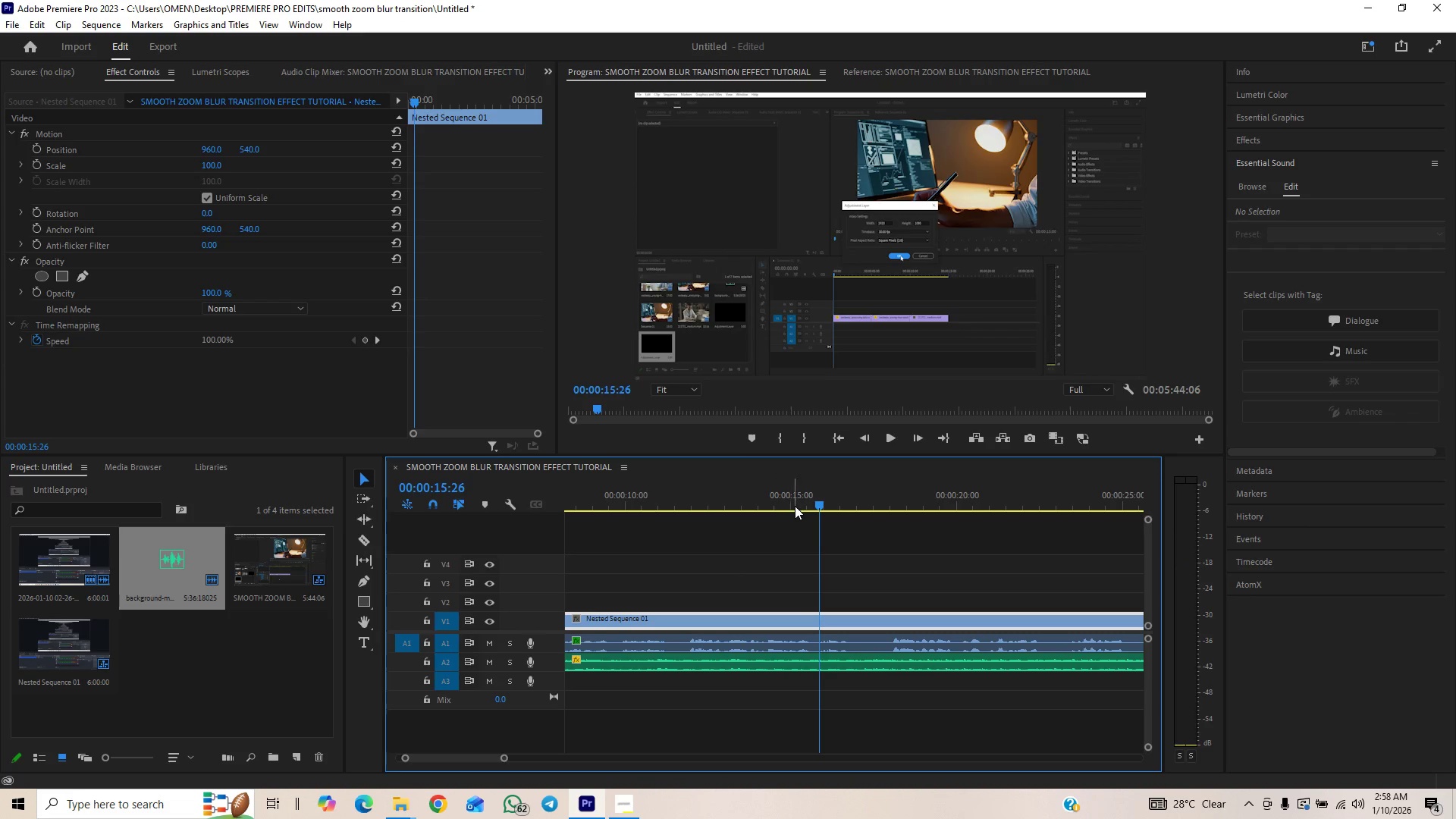 
left_click_drag(start_coordinate=[805, 503], to_coordinate=[812, 498])
 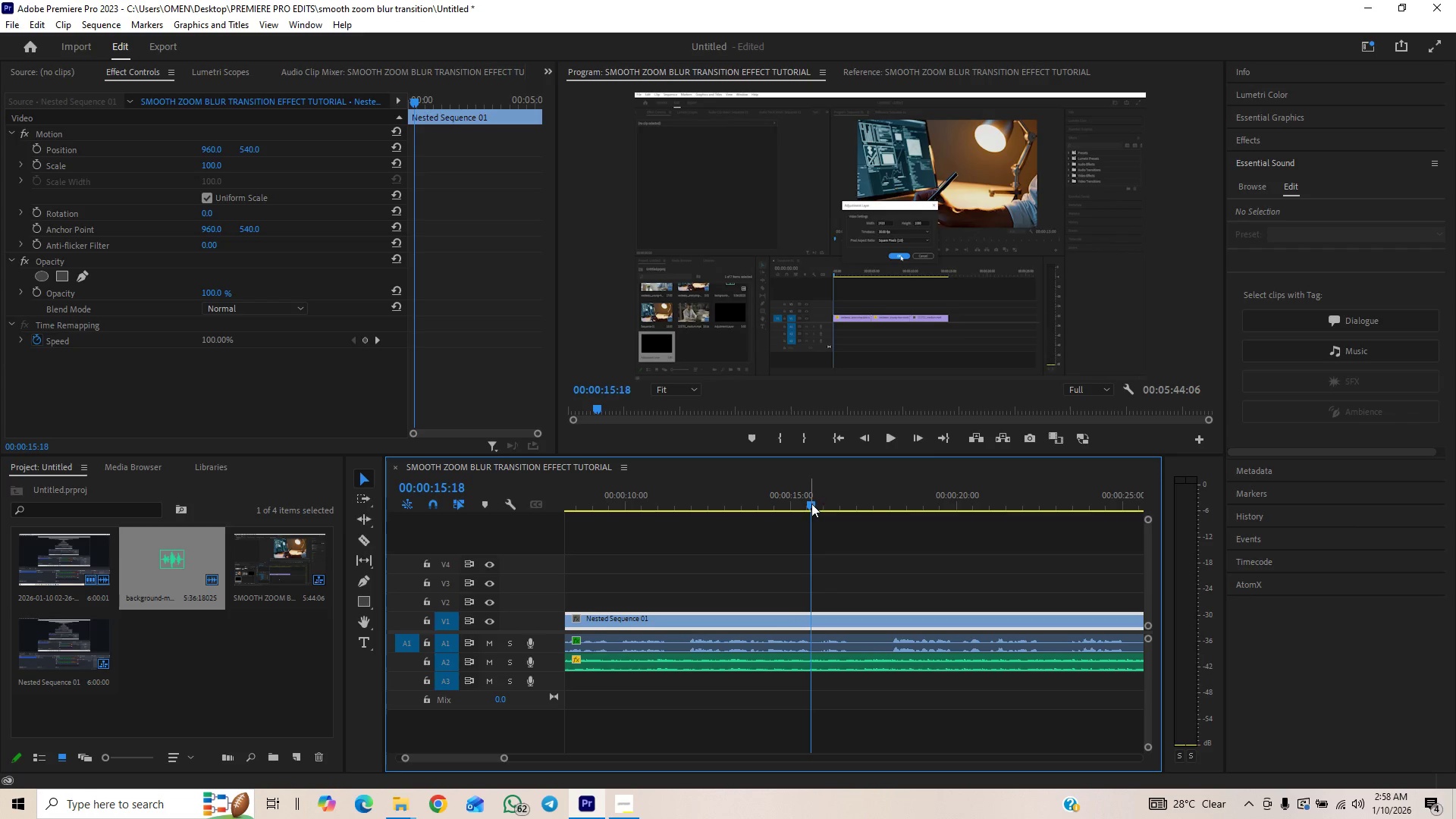 
key(C)
 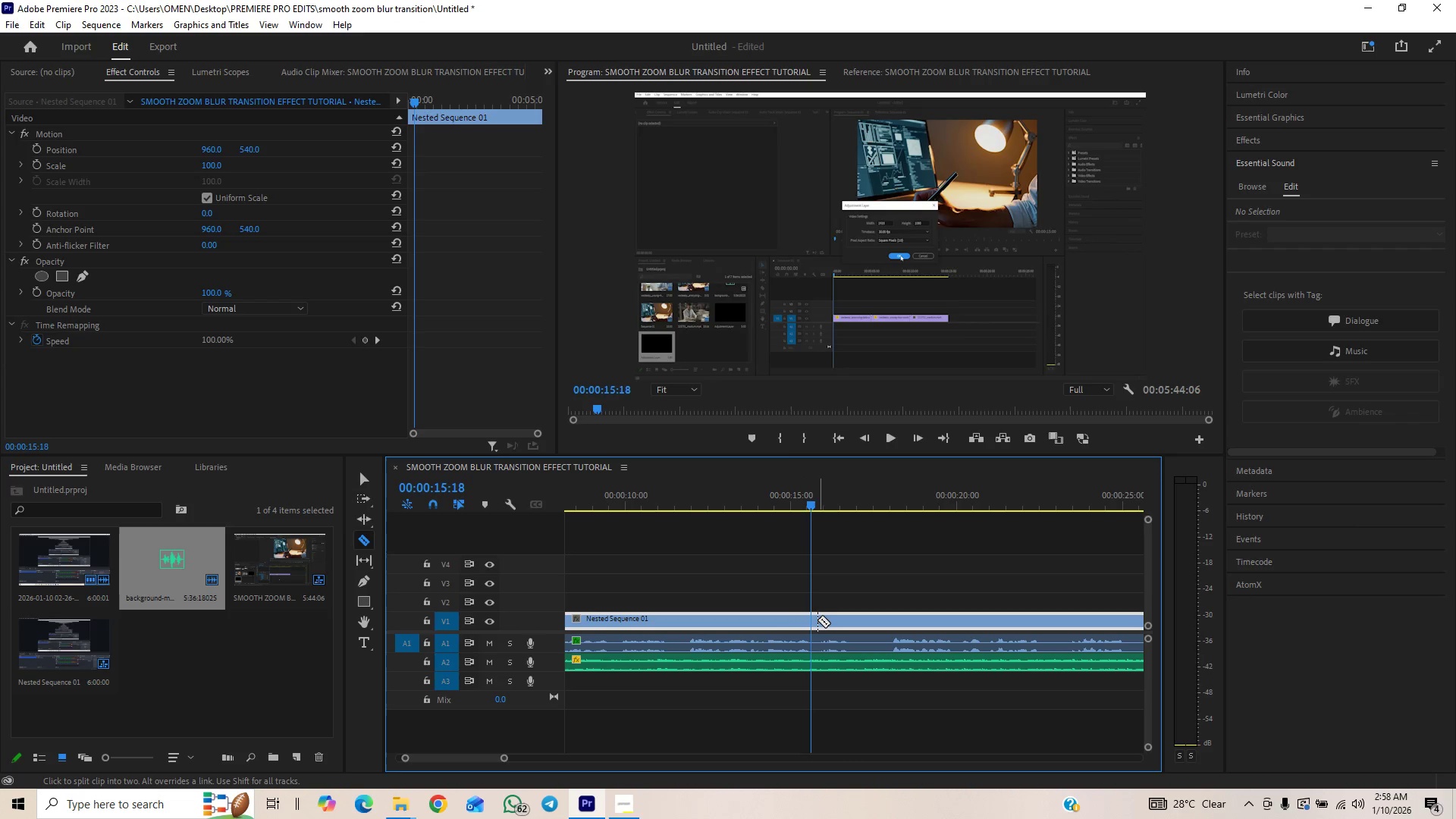 
left_click([814, 620])
 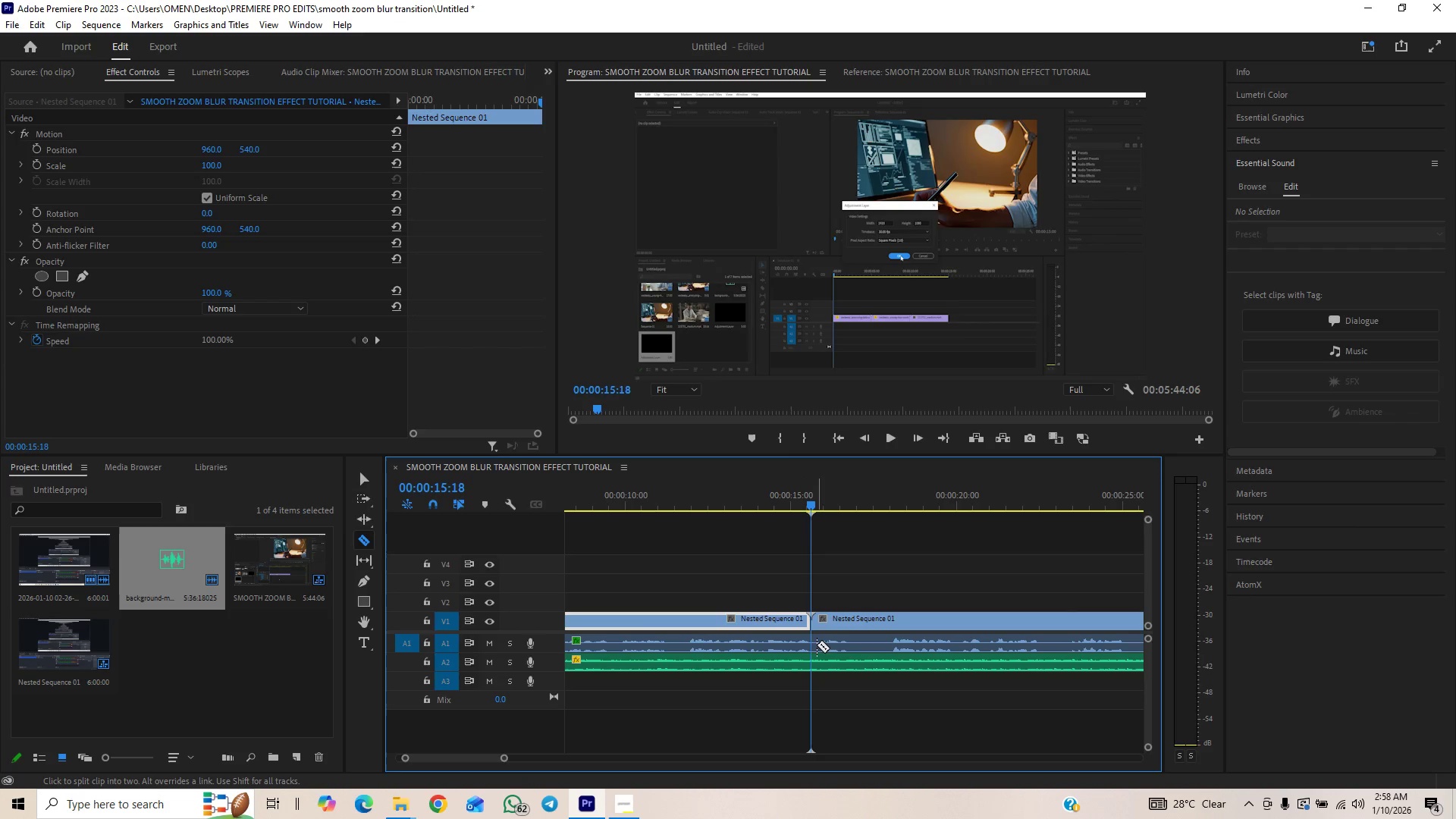 
left_click([815, 645])
 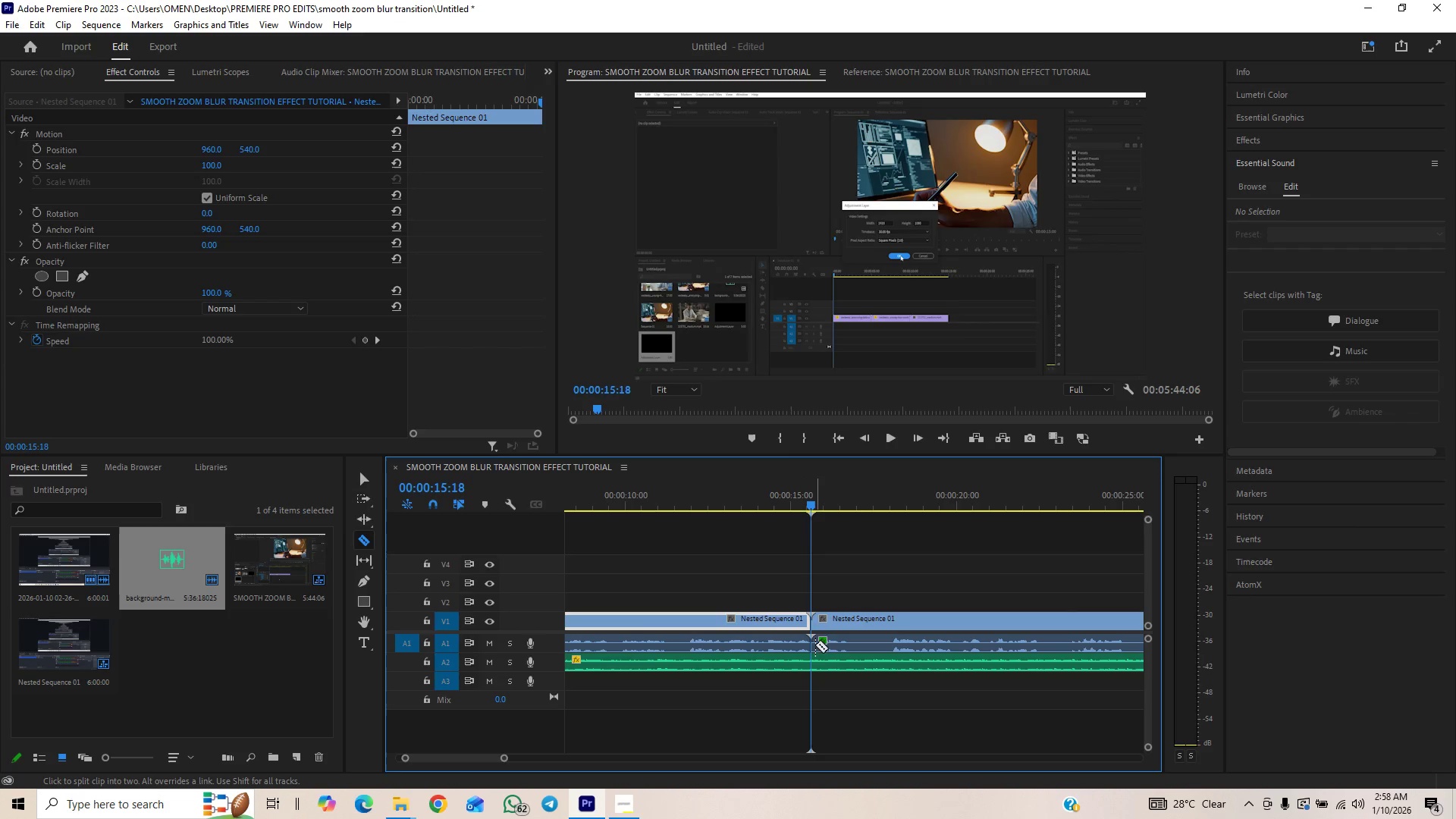 
key(Space)
 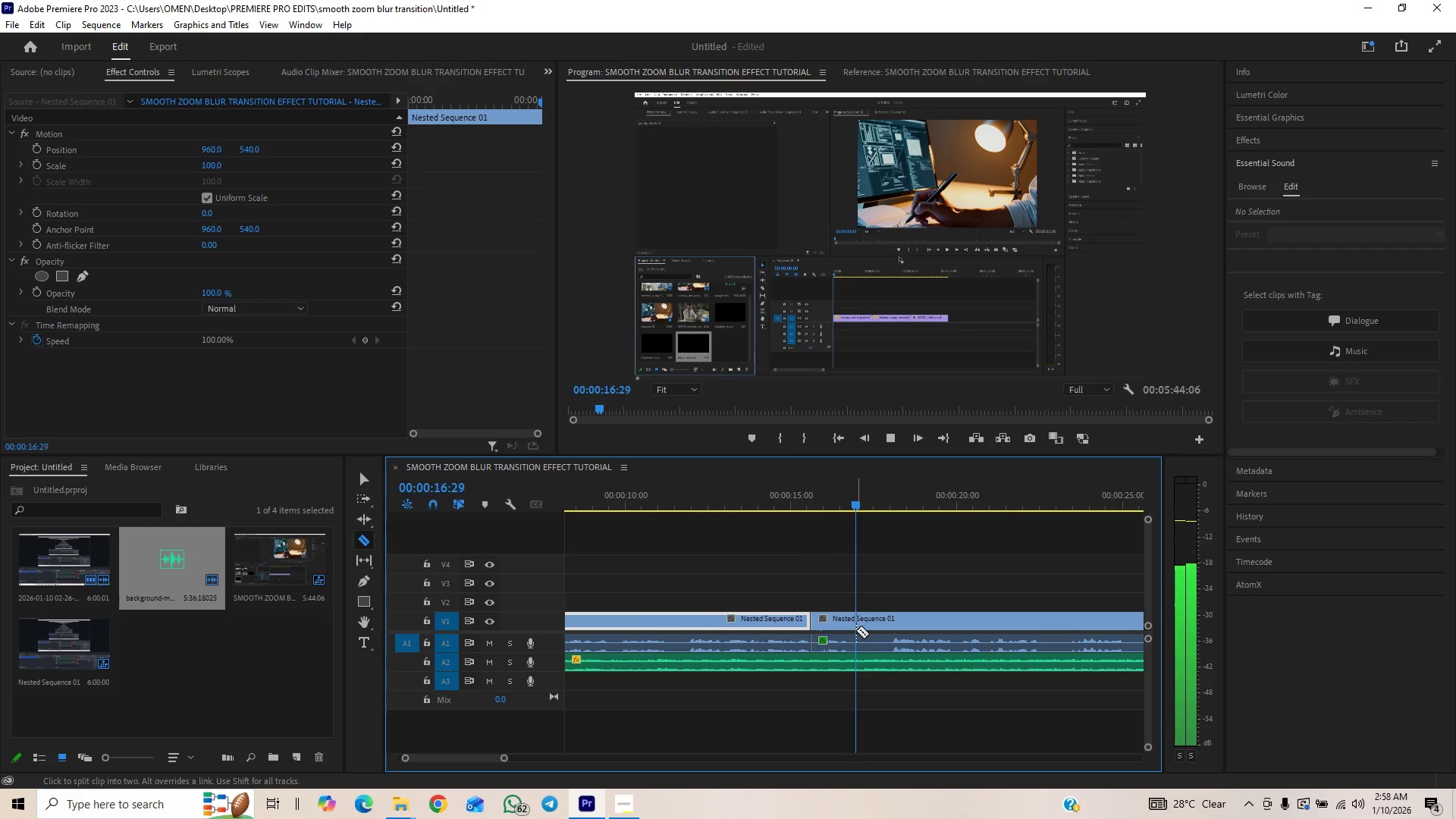 
key(Space)
 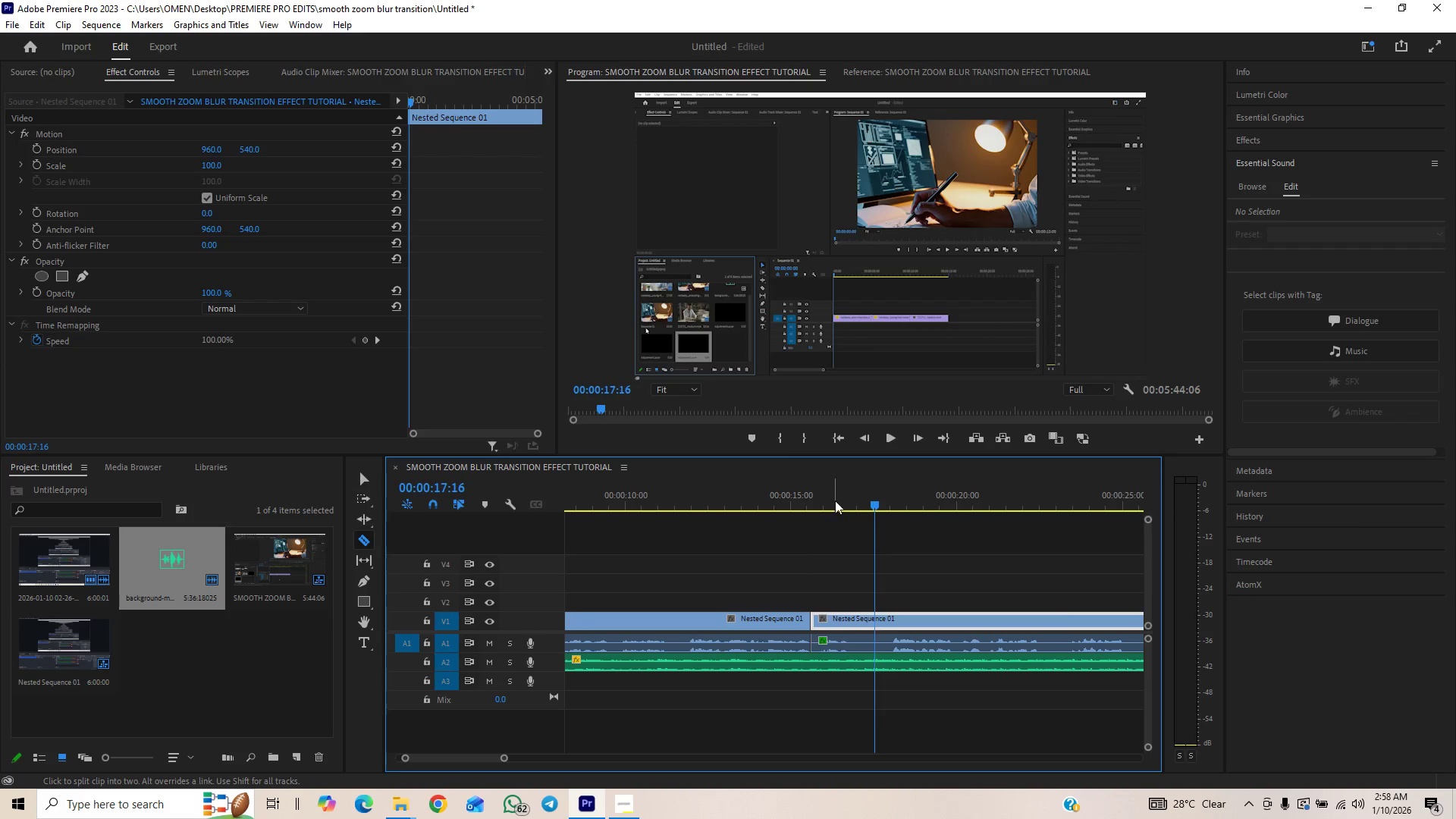 
left_click_drag(start_coordinate=[838, 497], to_coordinate=[843, 506])
 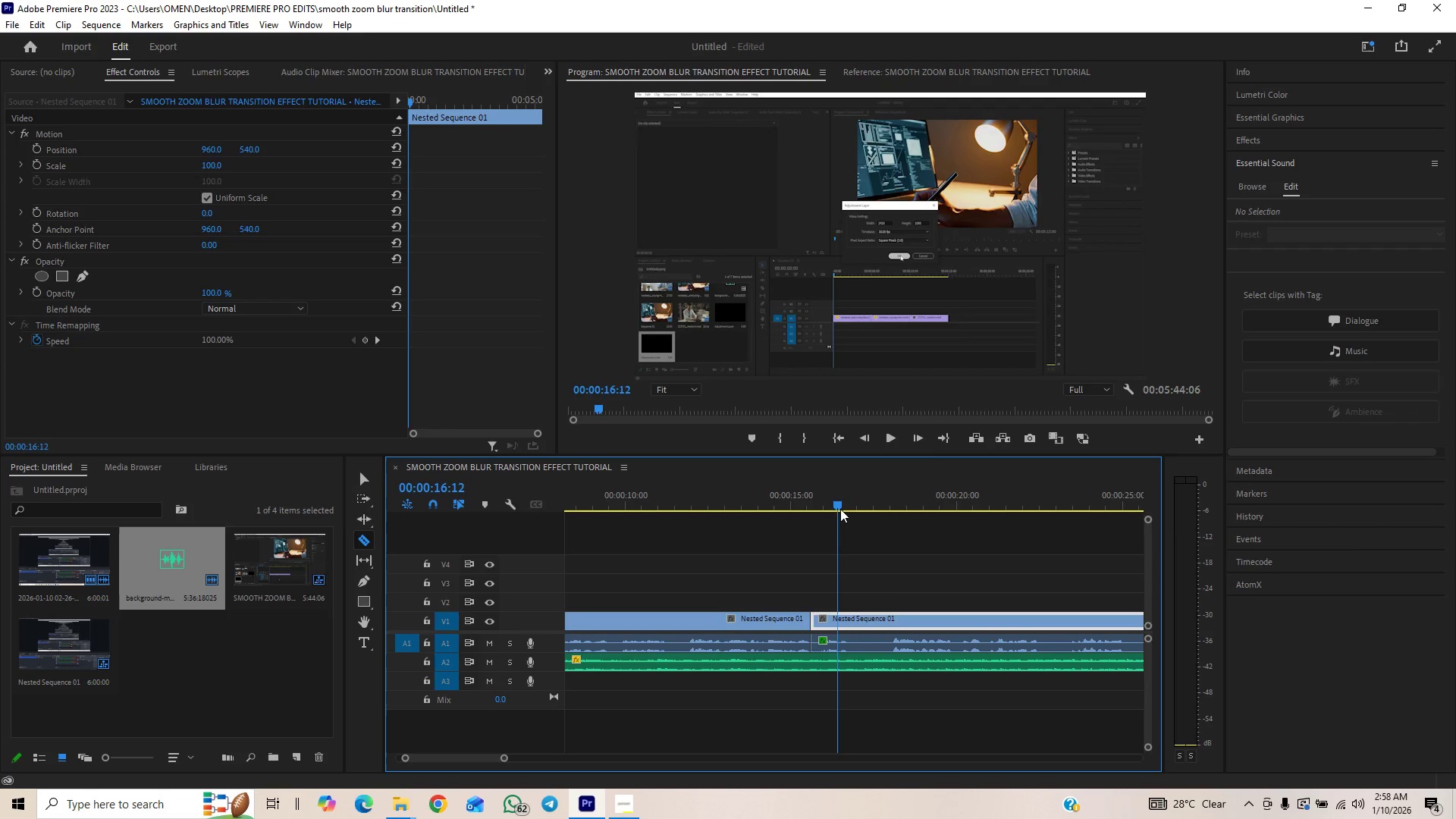 
left_click([836, 627])
 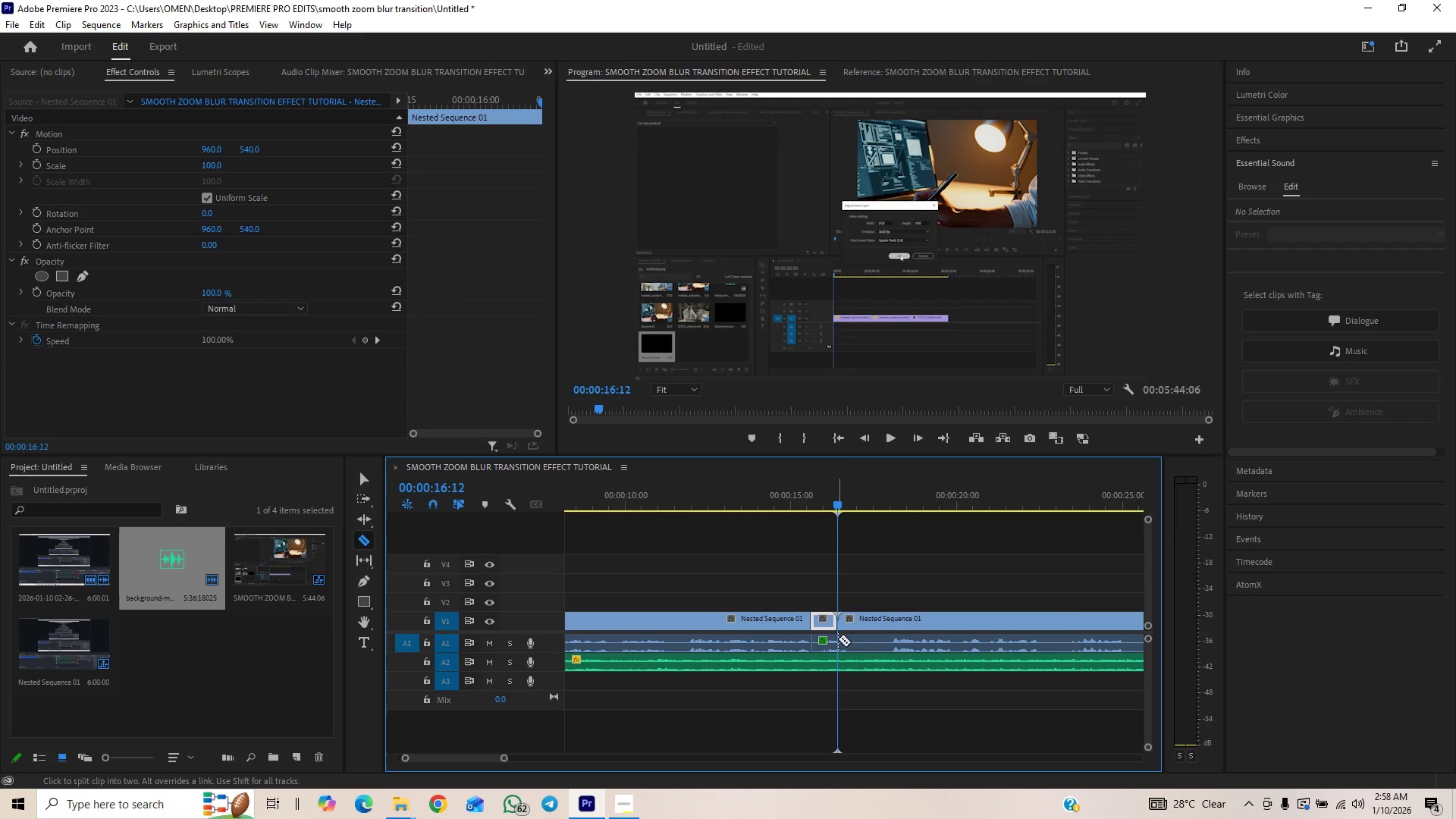 
left_click([838, 641])
 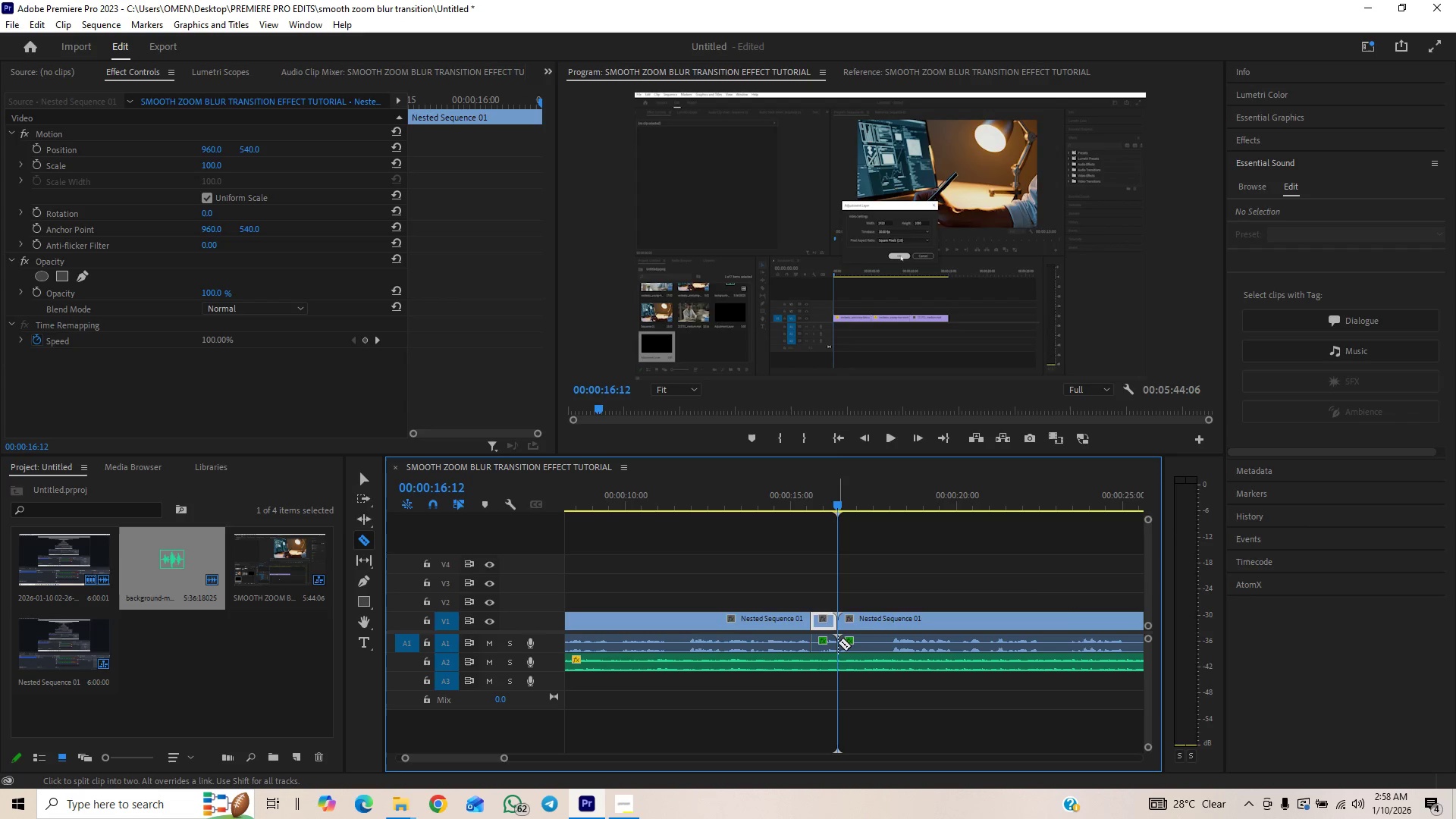 
key(V)
 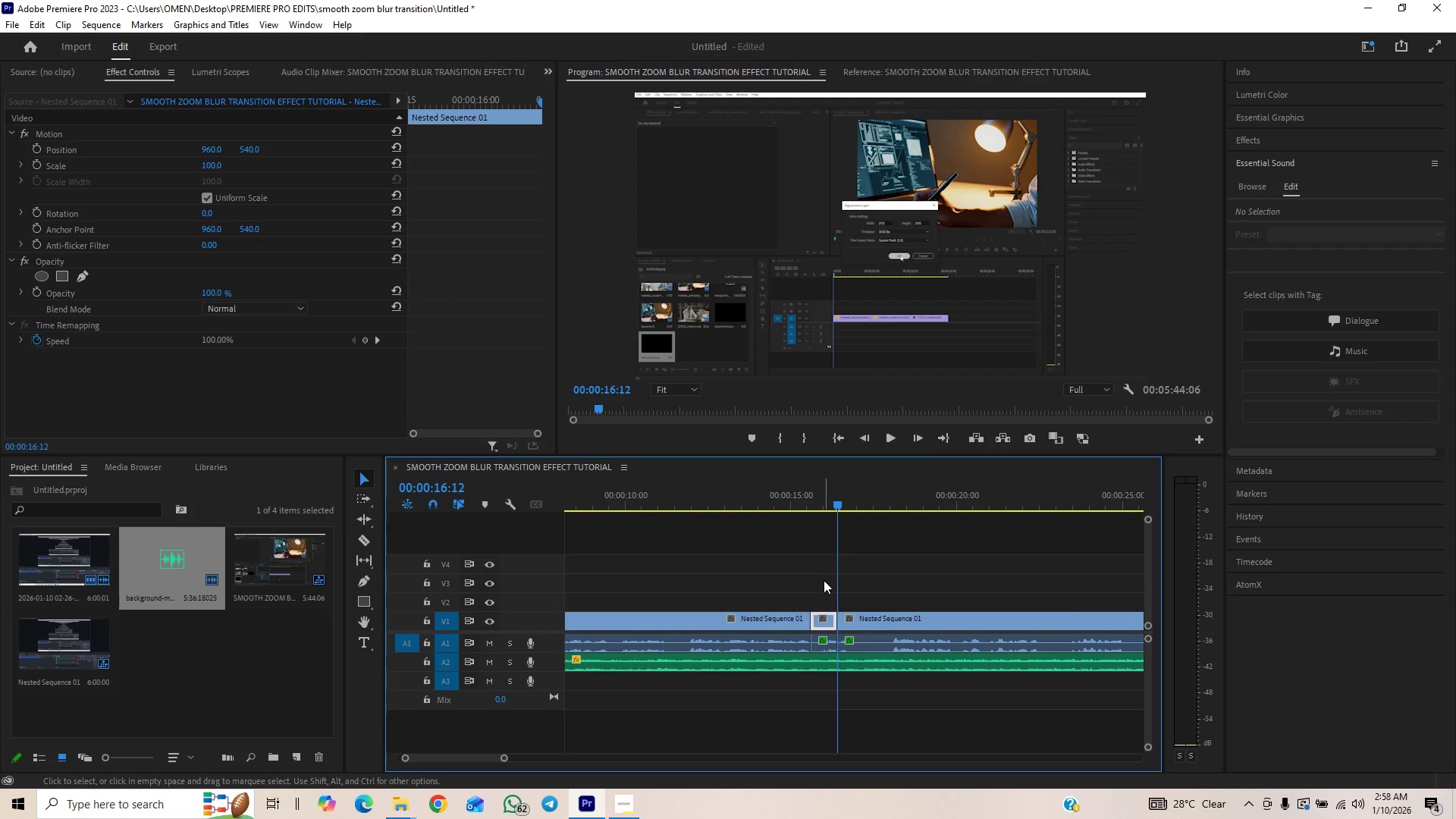 
left_click_drag(start_coordinate=[824, 578], to_coordinate=[836, 648])
 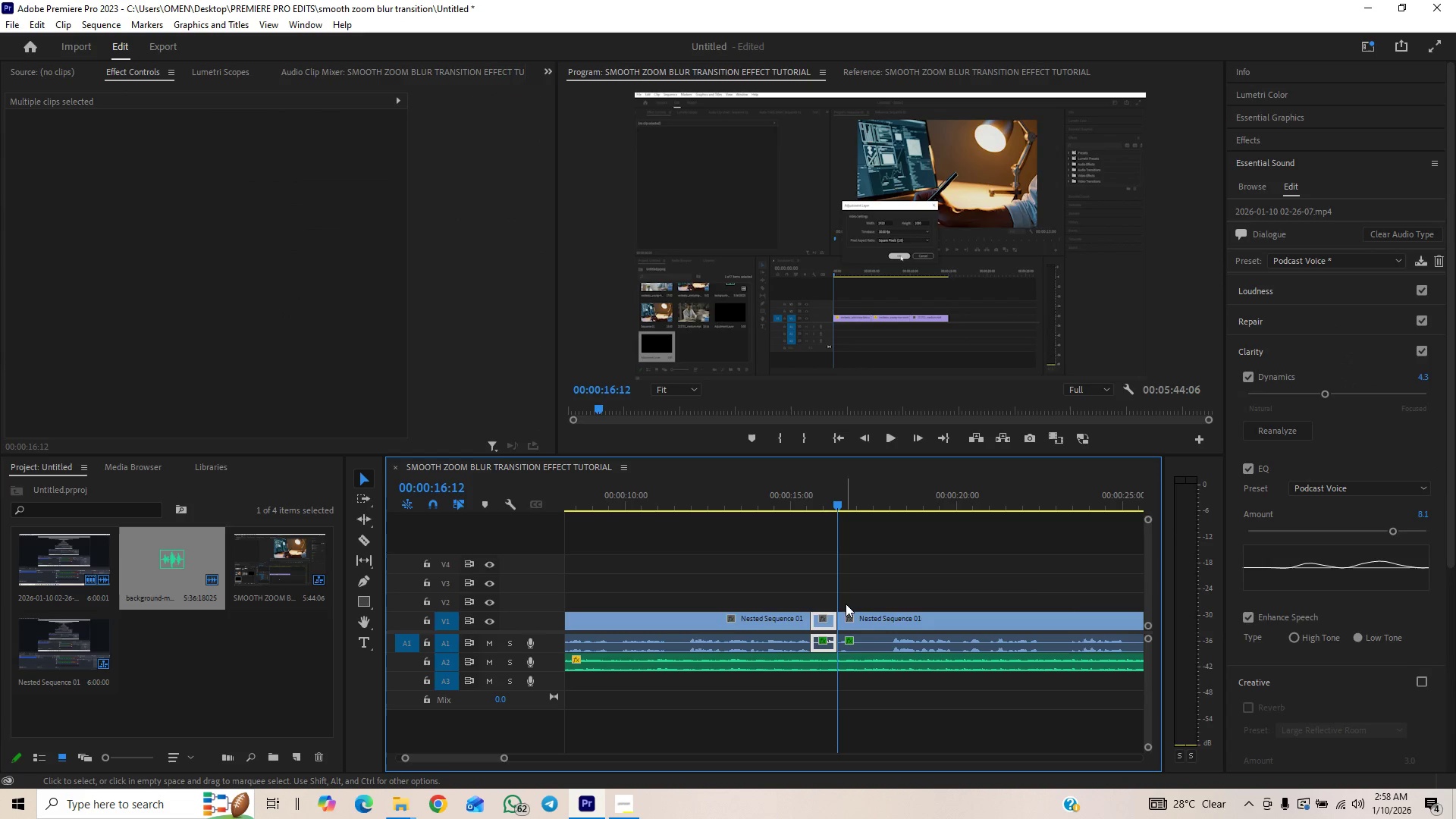 
key(Delete)
 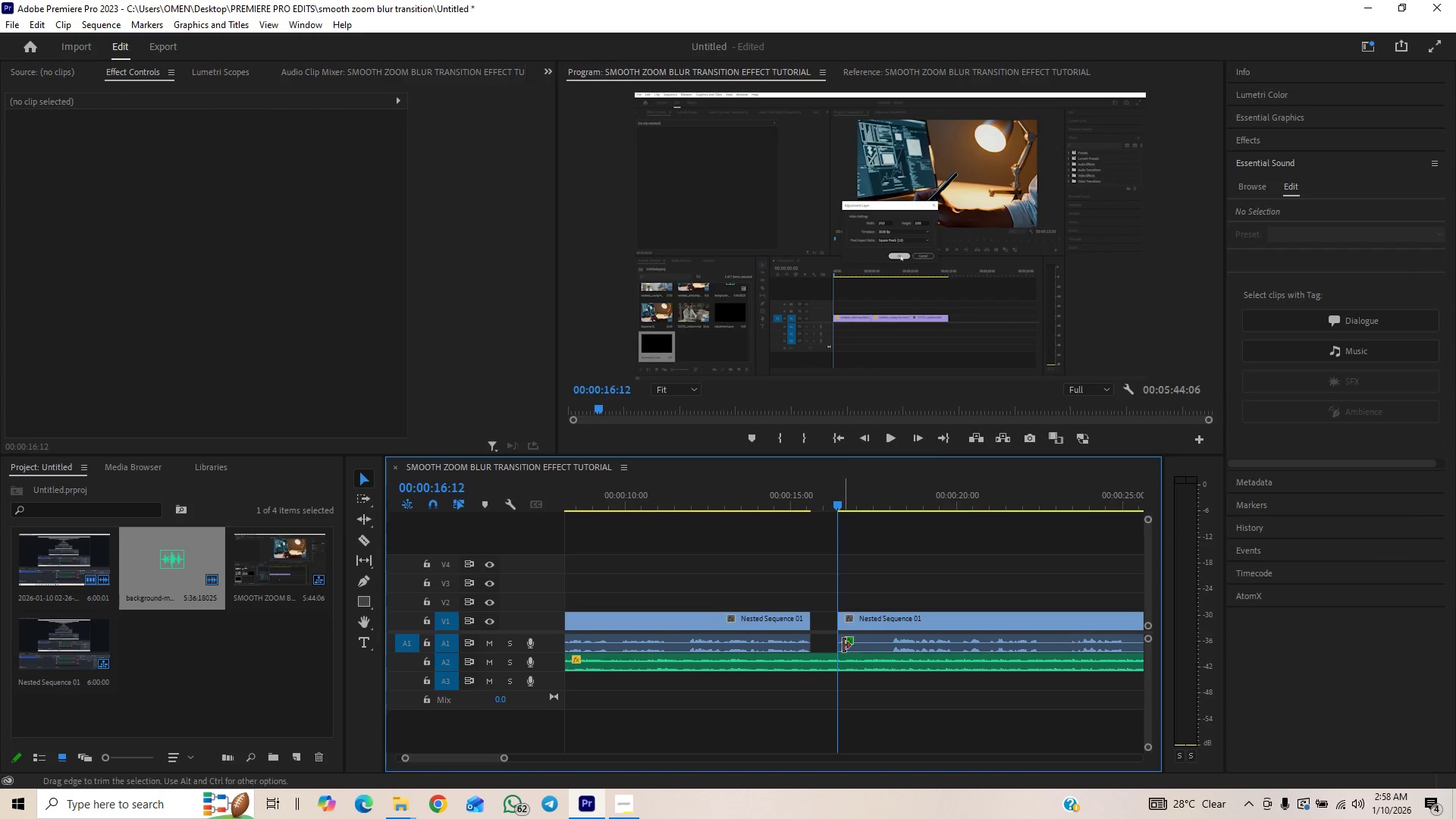 
left_click_drag(start_coordinate=[843, 649], to_coordinate=[851, 644])
 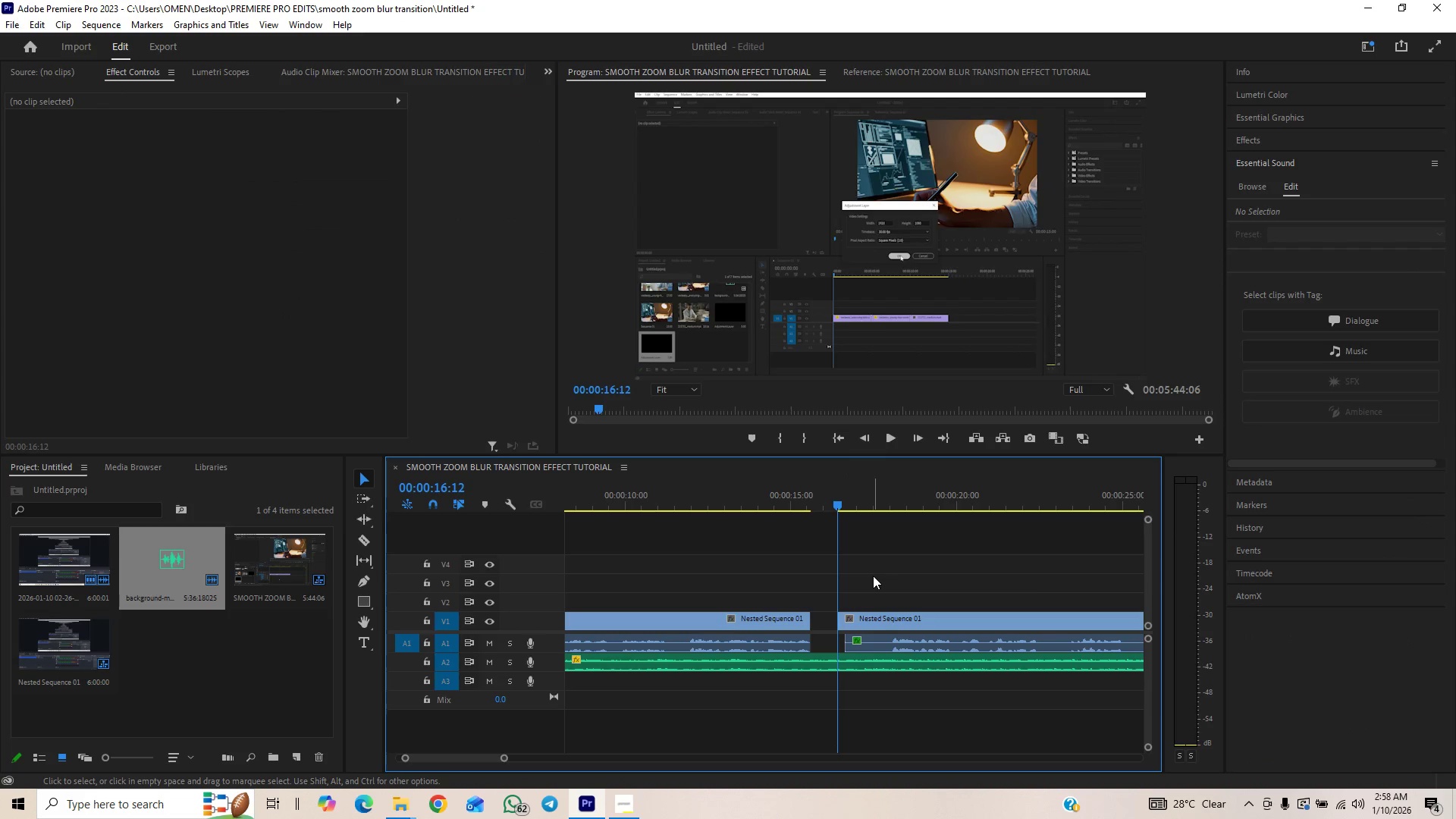 
left_click_drag(start_coordinate=[873, 575], to_coordinate=[863, 646])
 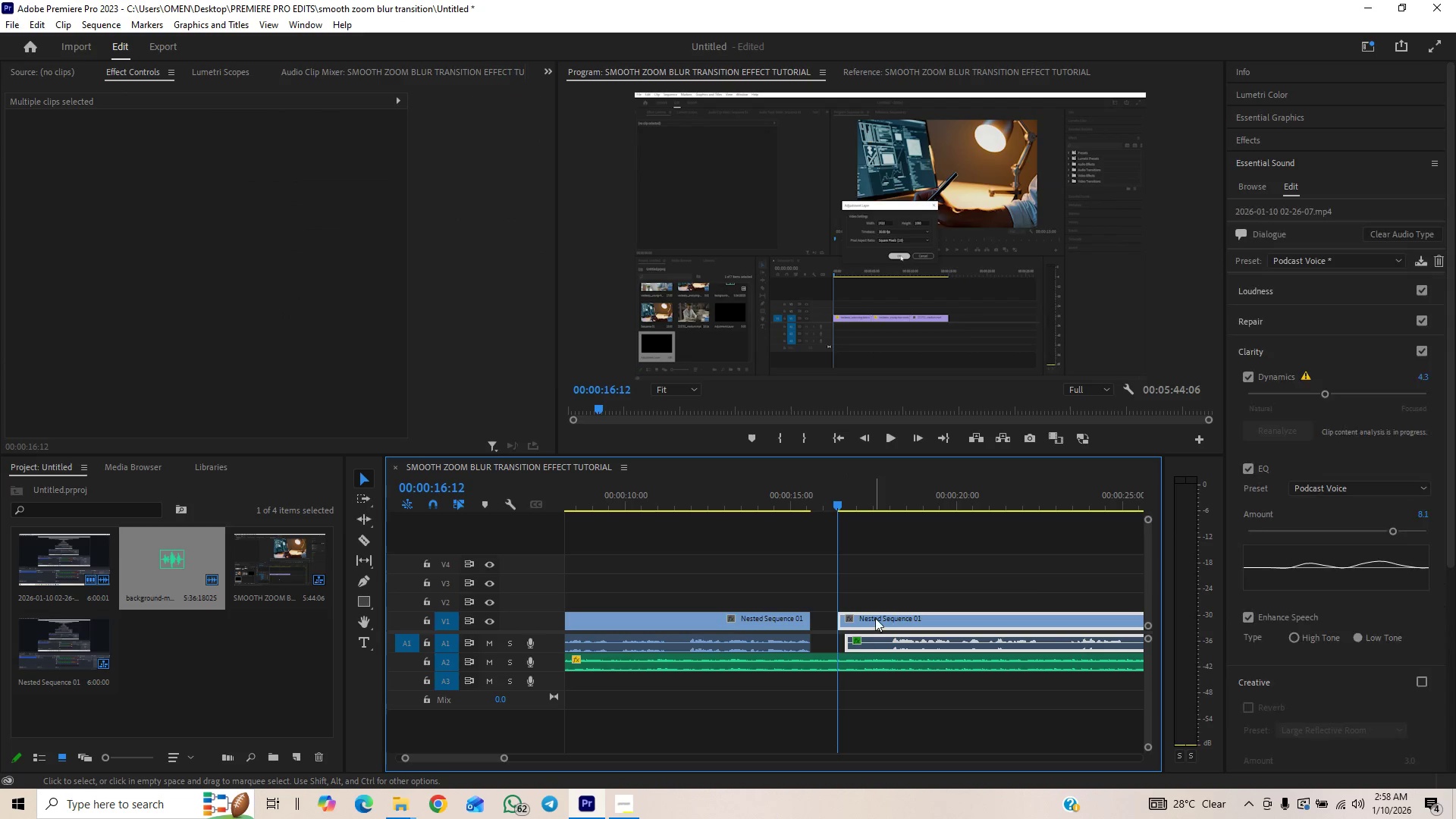 
left_click_drag(start_coordinate=[874, 618], to_coordinate=[849, 625])
 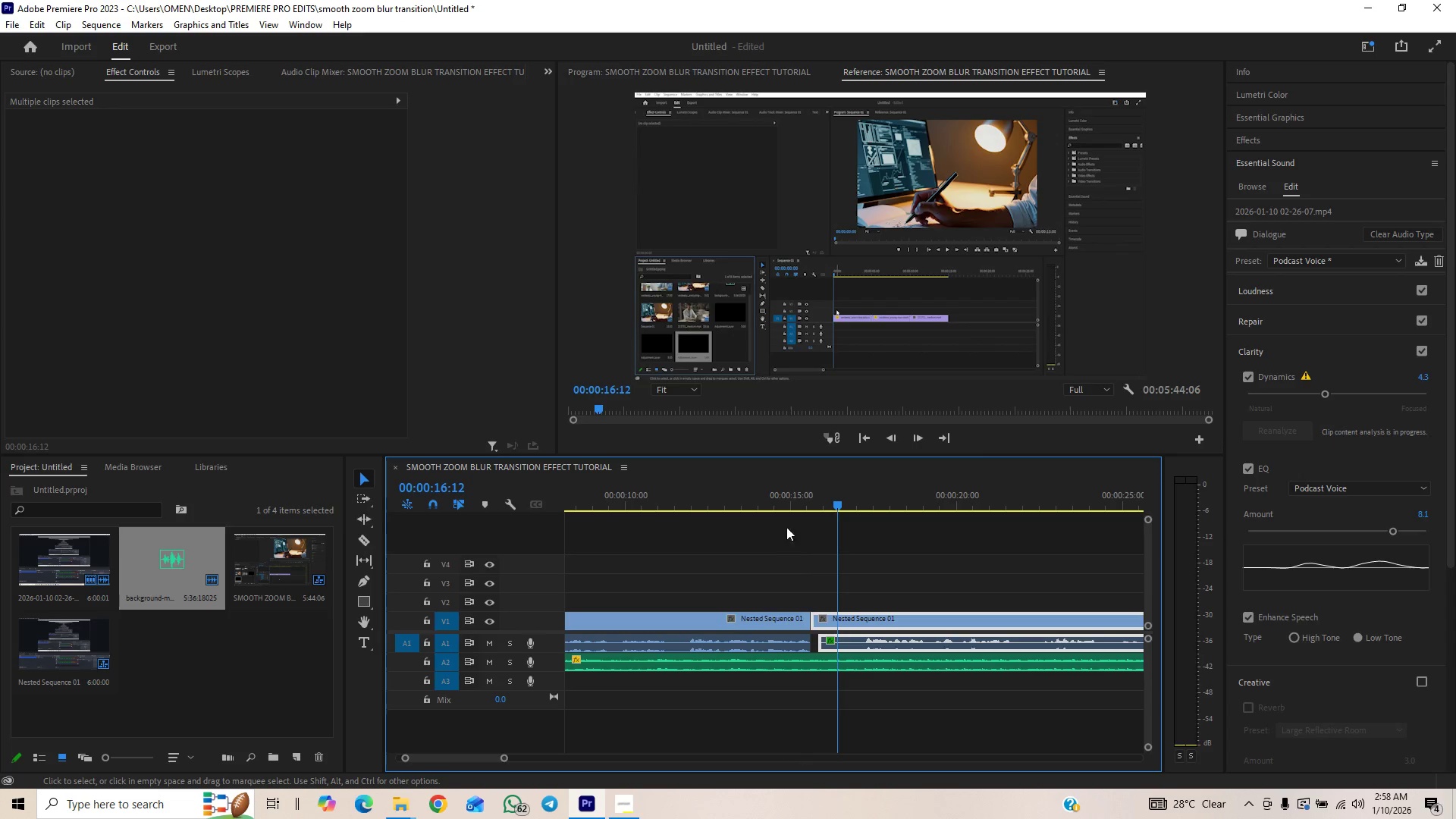 
left_click([792, 497])
 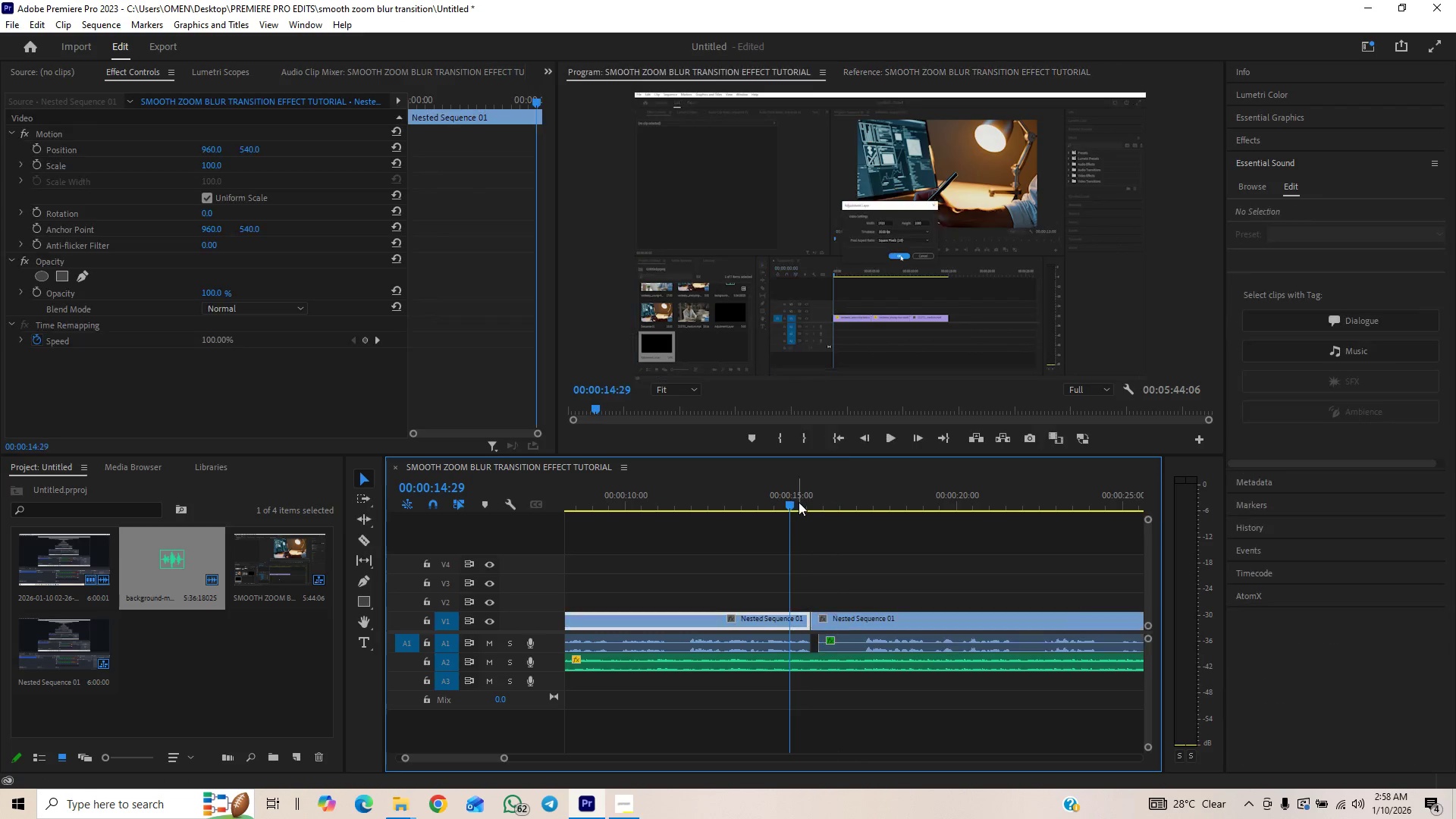 
key(Space)
 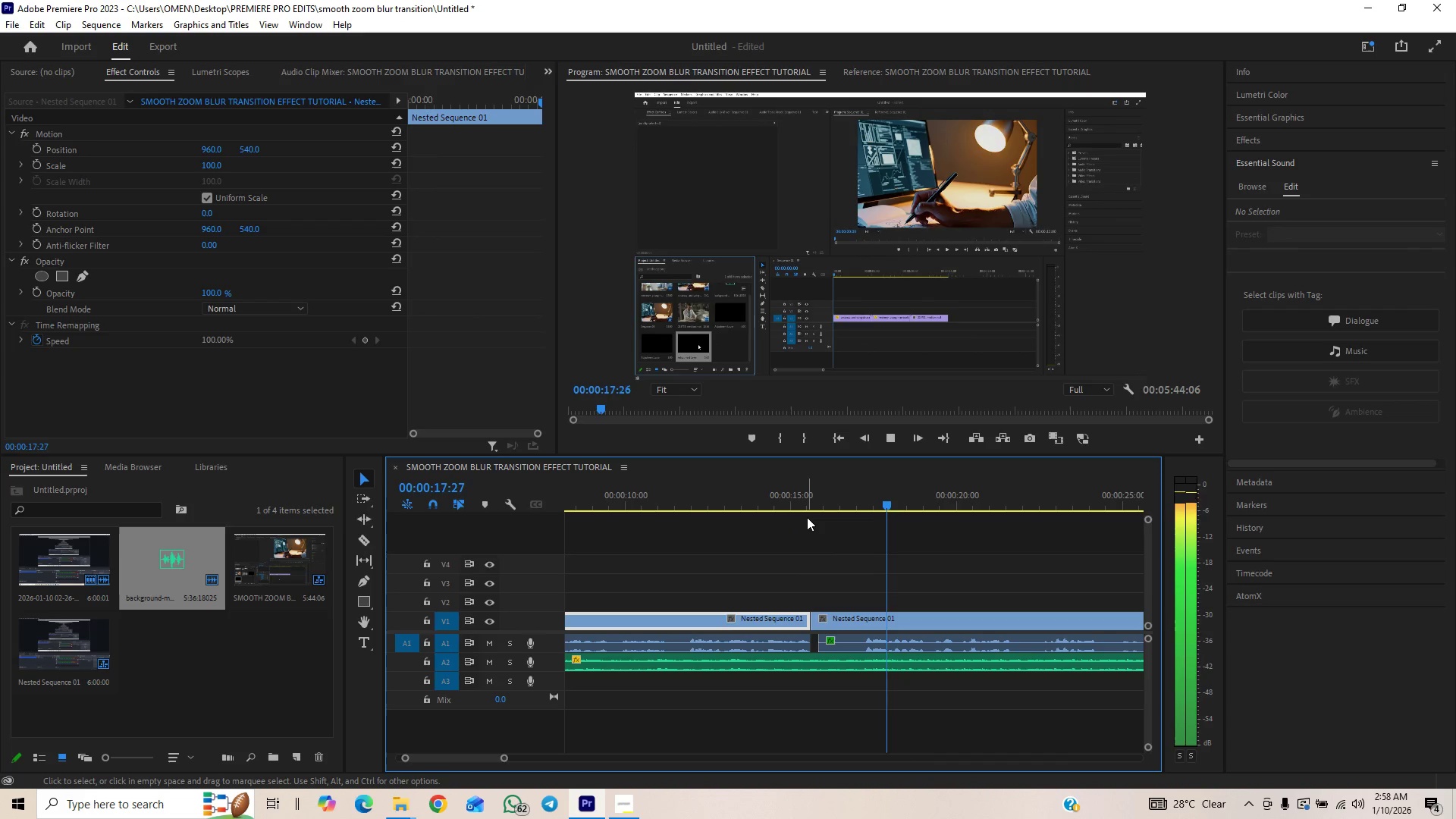 
left_click([806, 500])
 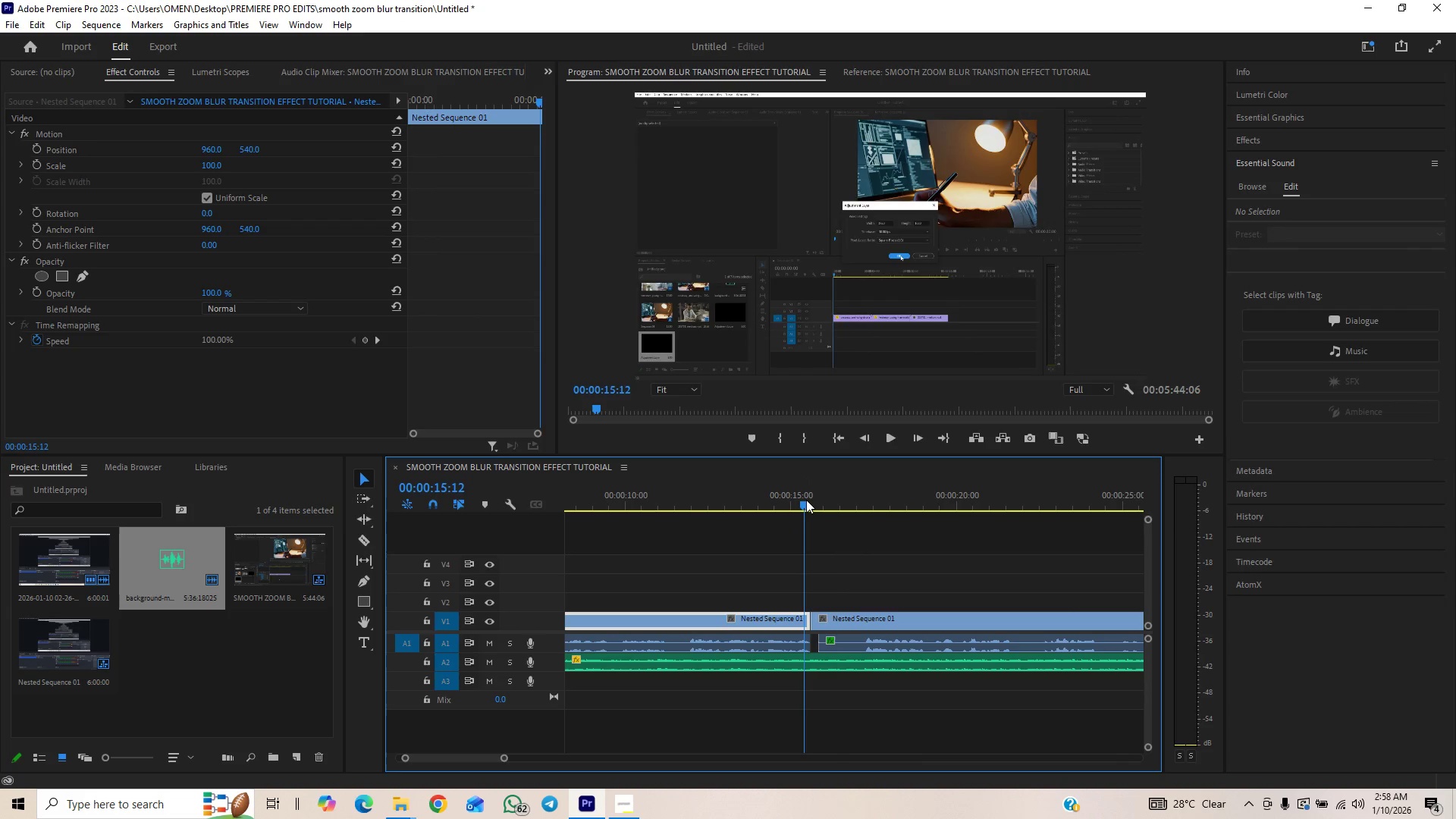 
key(Space)
 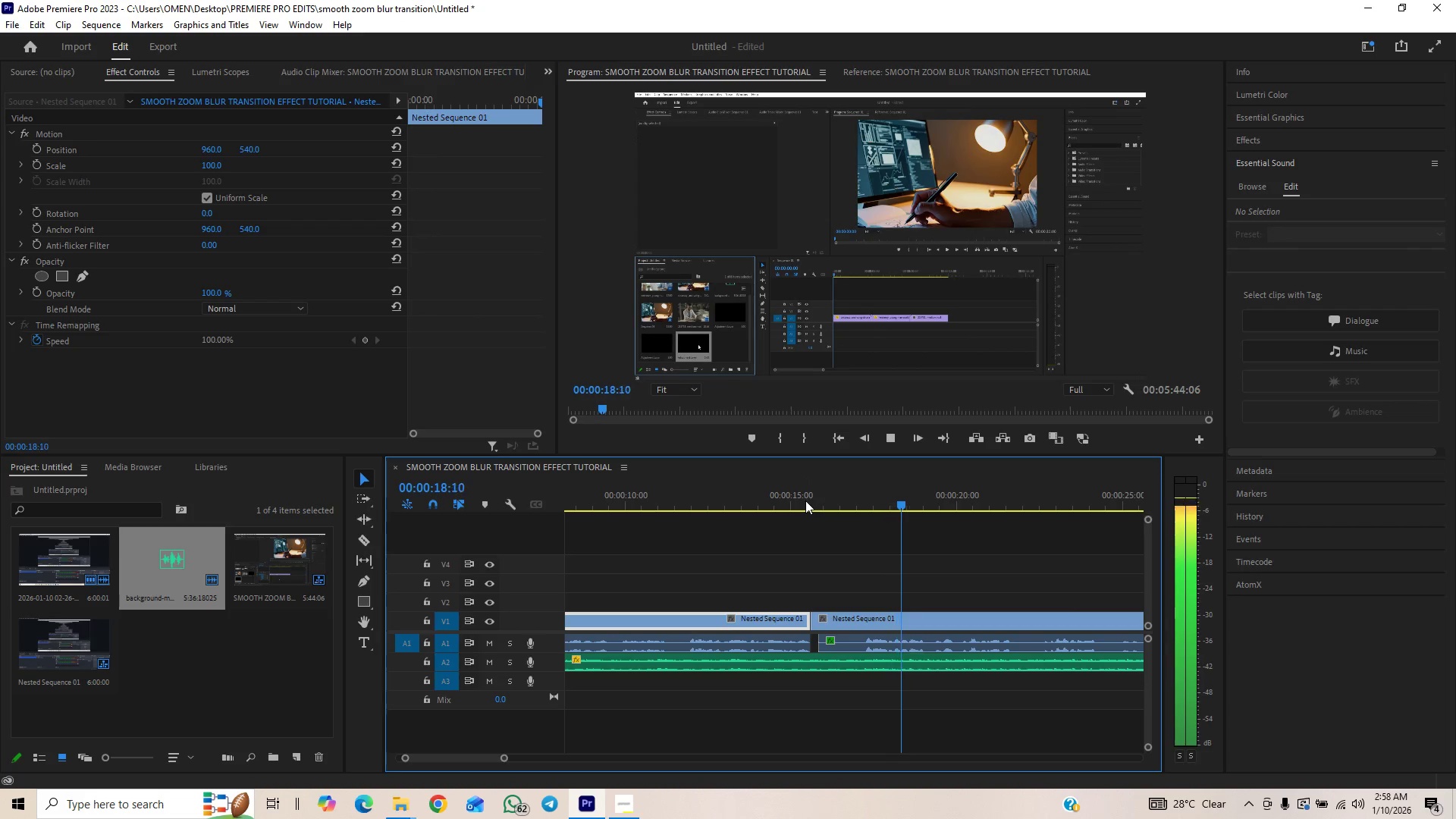 
key(Space)
 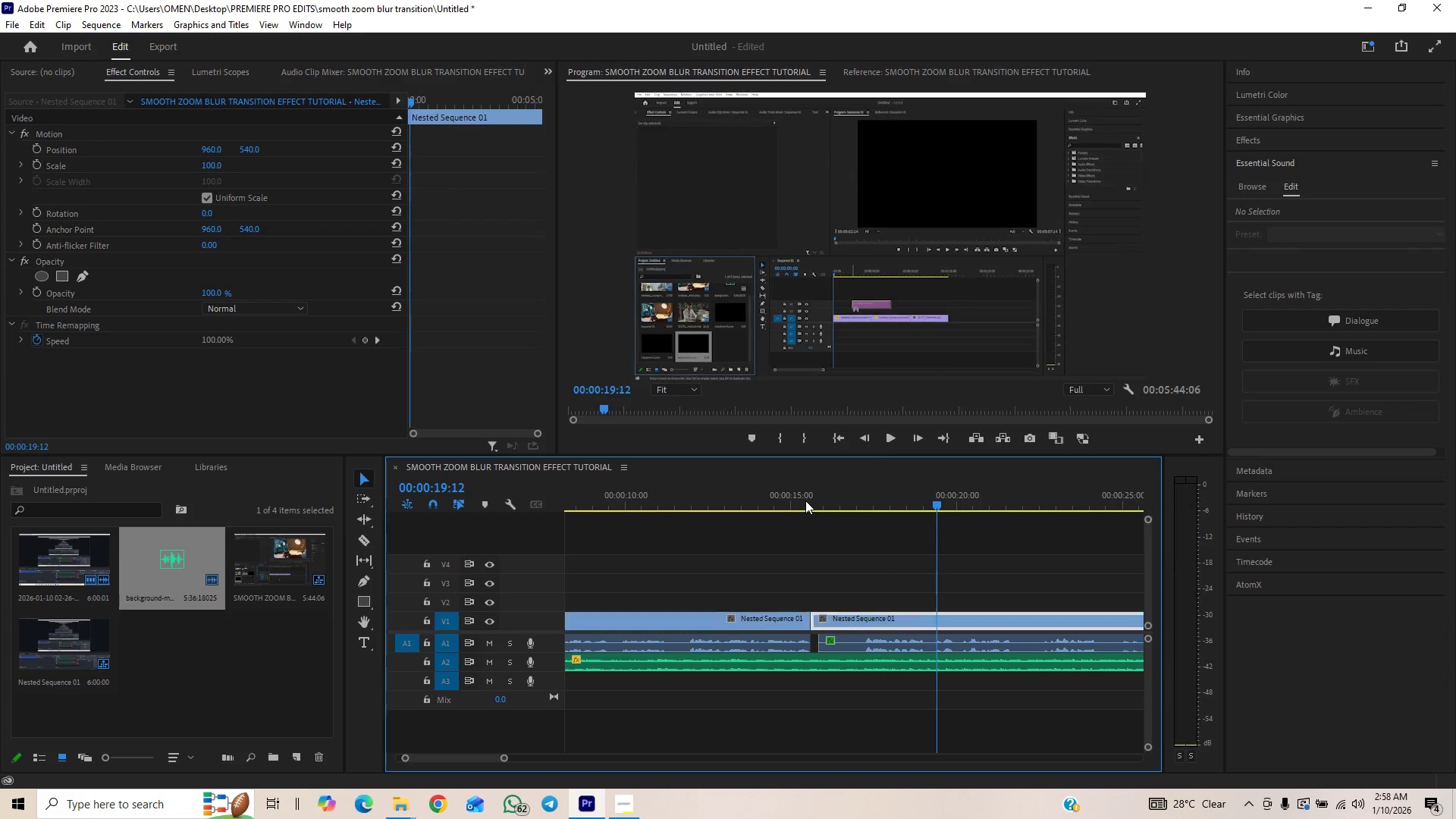 
left_click_drag(start_coordinate=[805, 500], to_coordinate=[843, 497])
 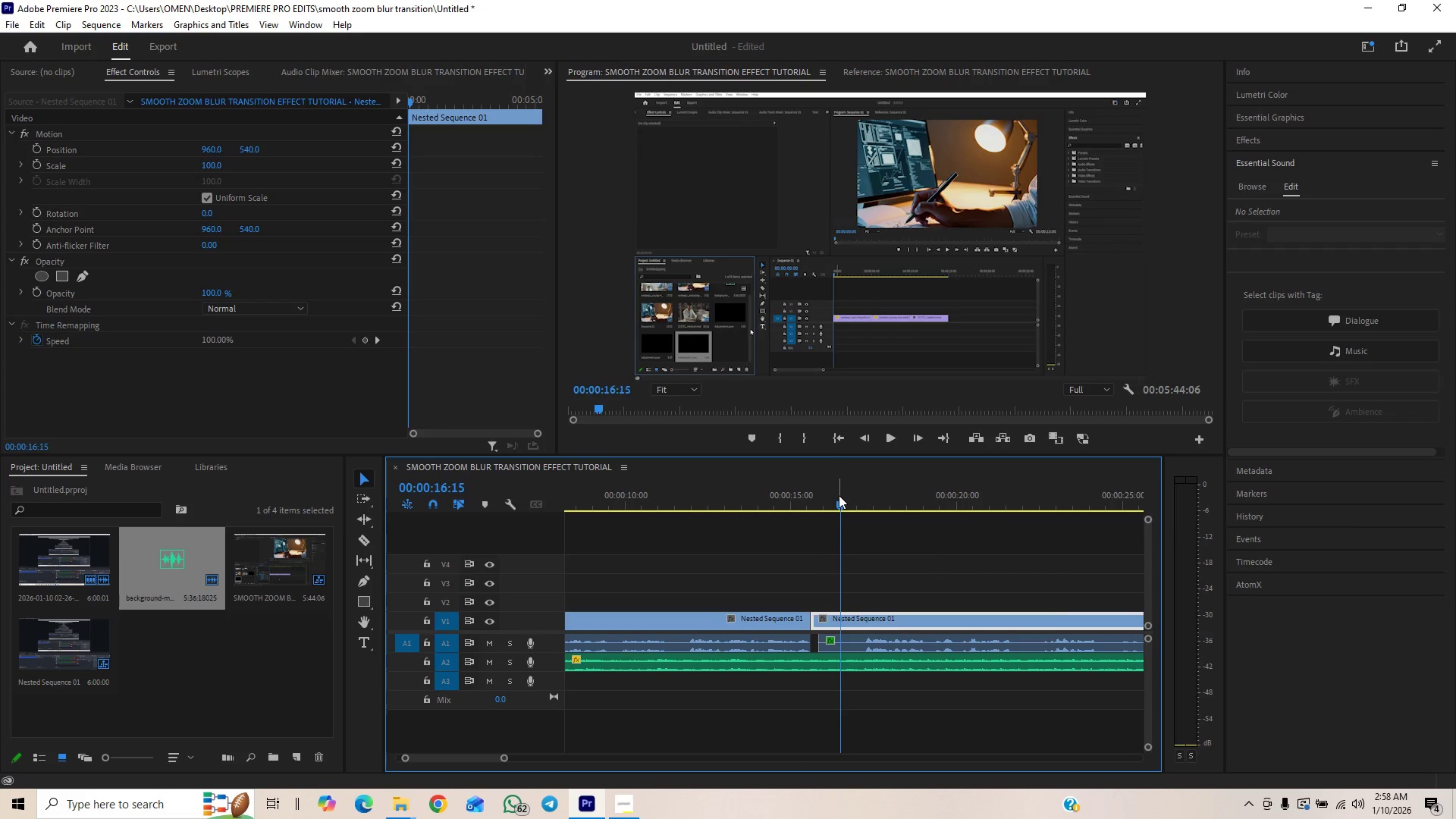 
left_click_drag(start_coordinate=[839, 495], to_coordinate=[837, 519])
 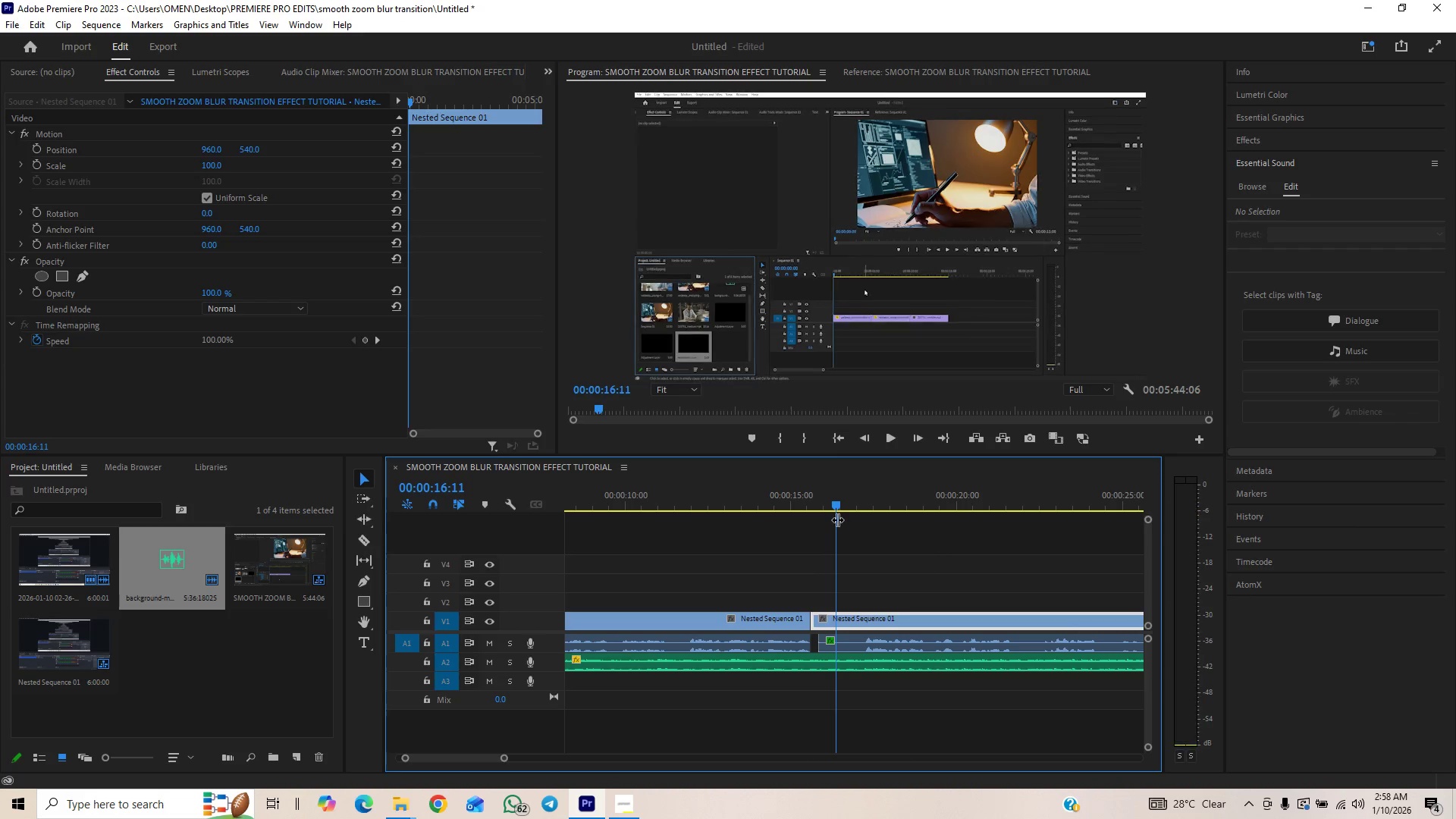 
key(Space)
 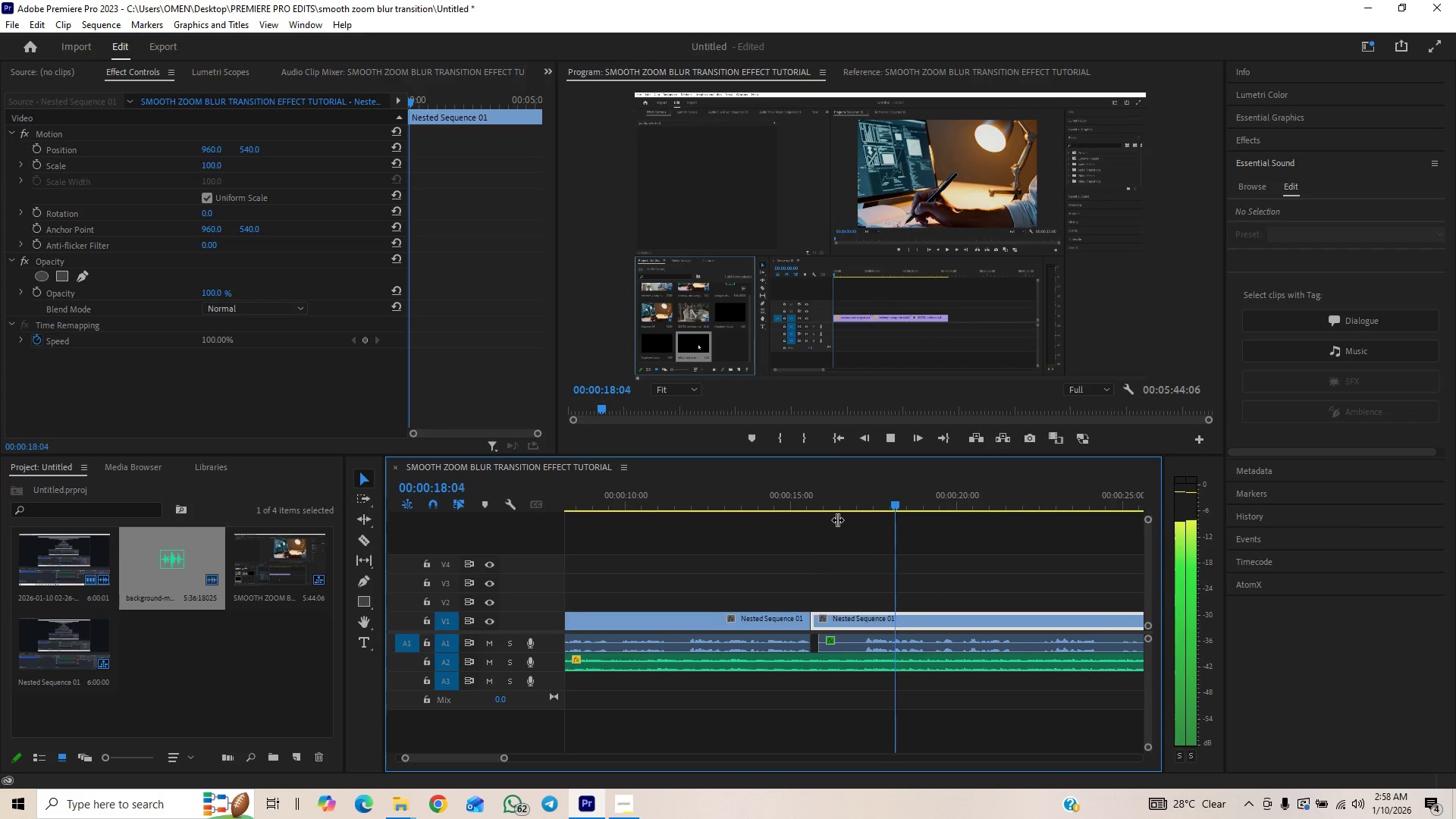 
left_click_drag(start_coordinate=[837, 519], to_coordinate=[839, 516])
 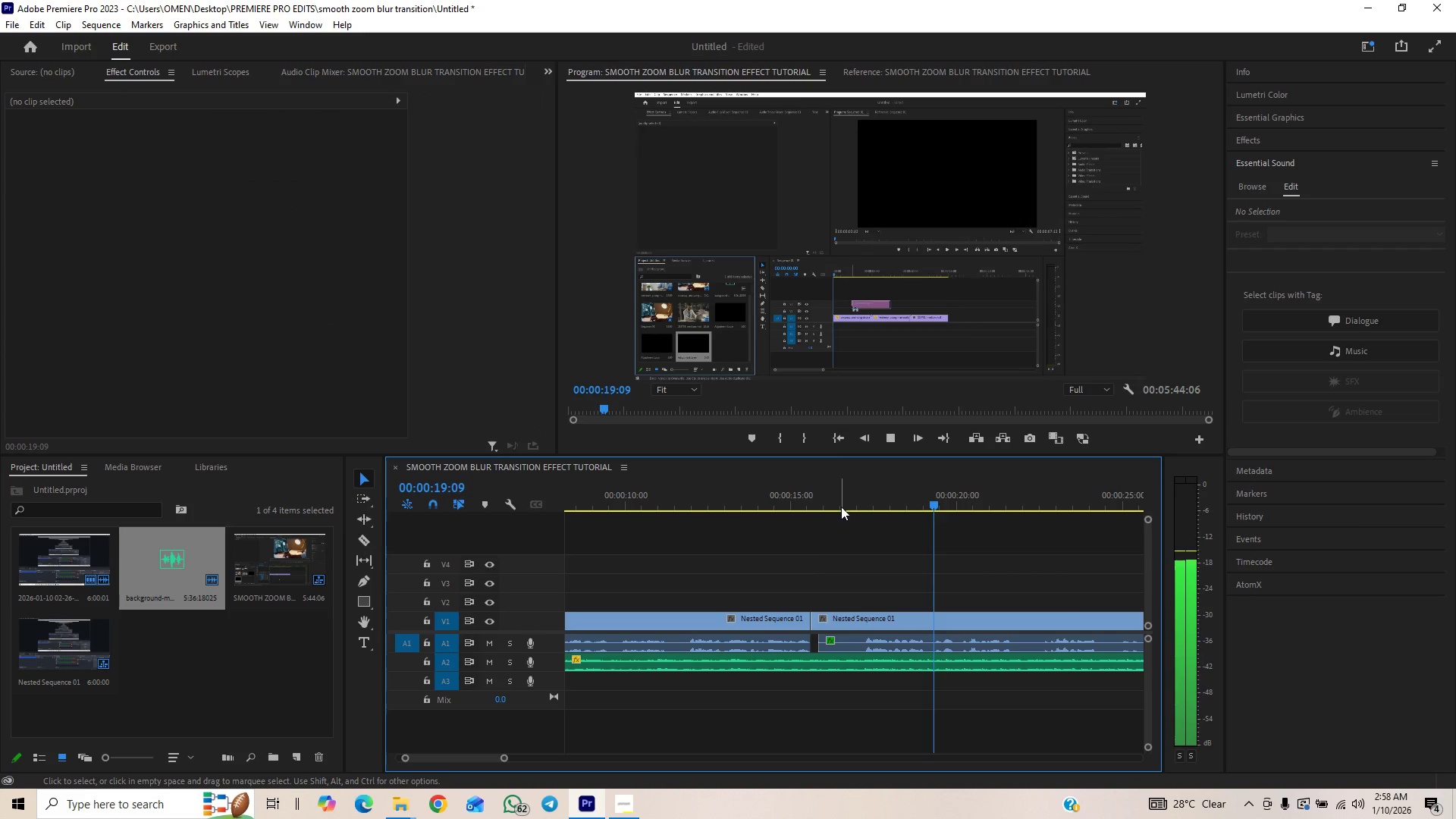 
left_click_drag(start_coordinate=[843, 504], to_coordinate=[871, 497])
 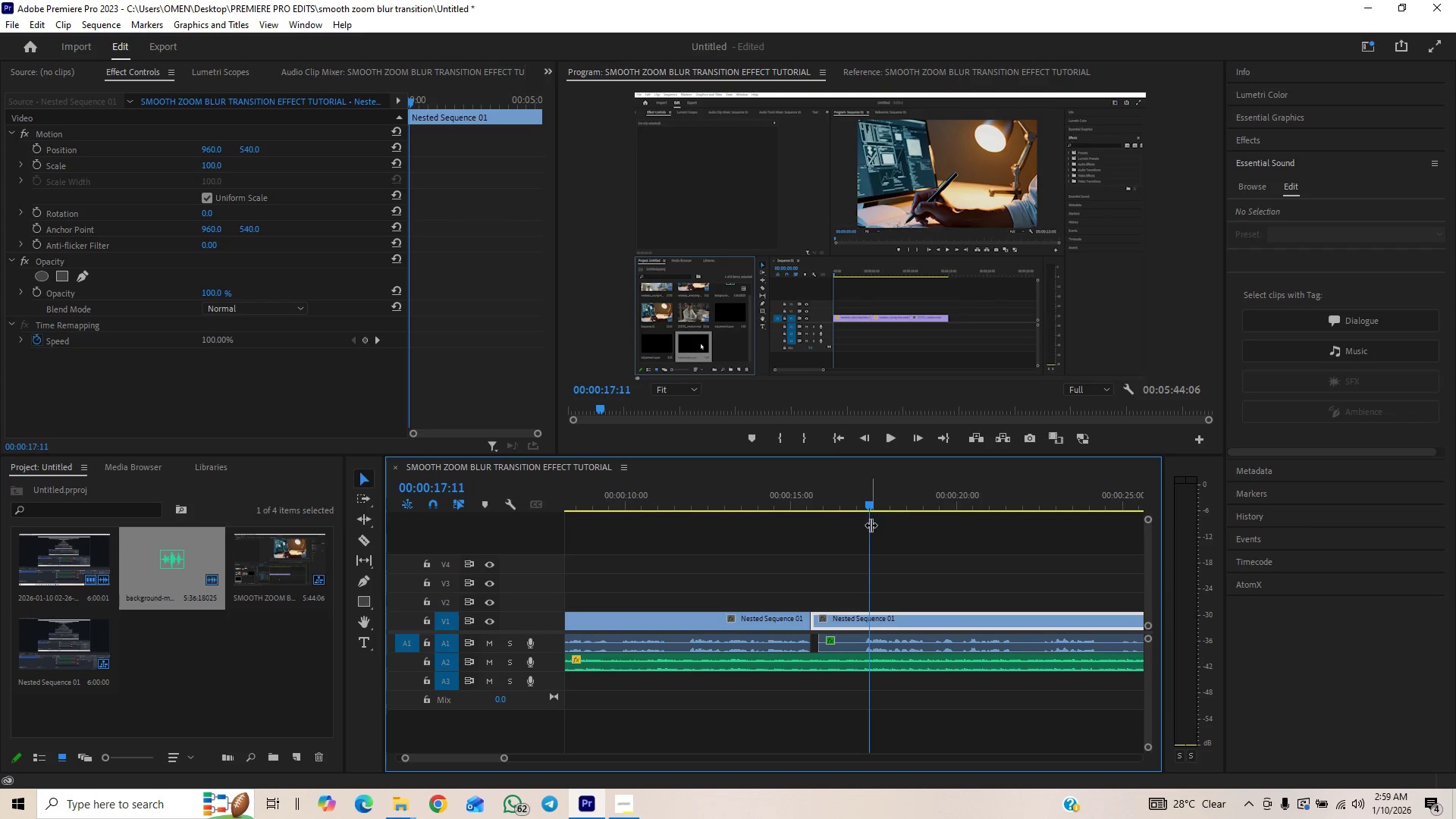 
key(C)
 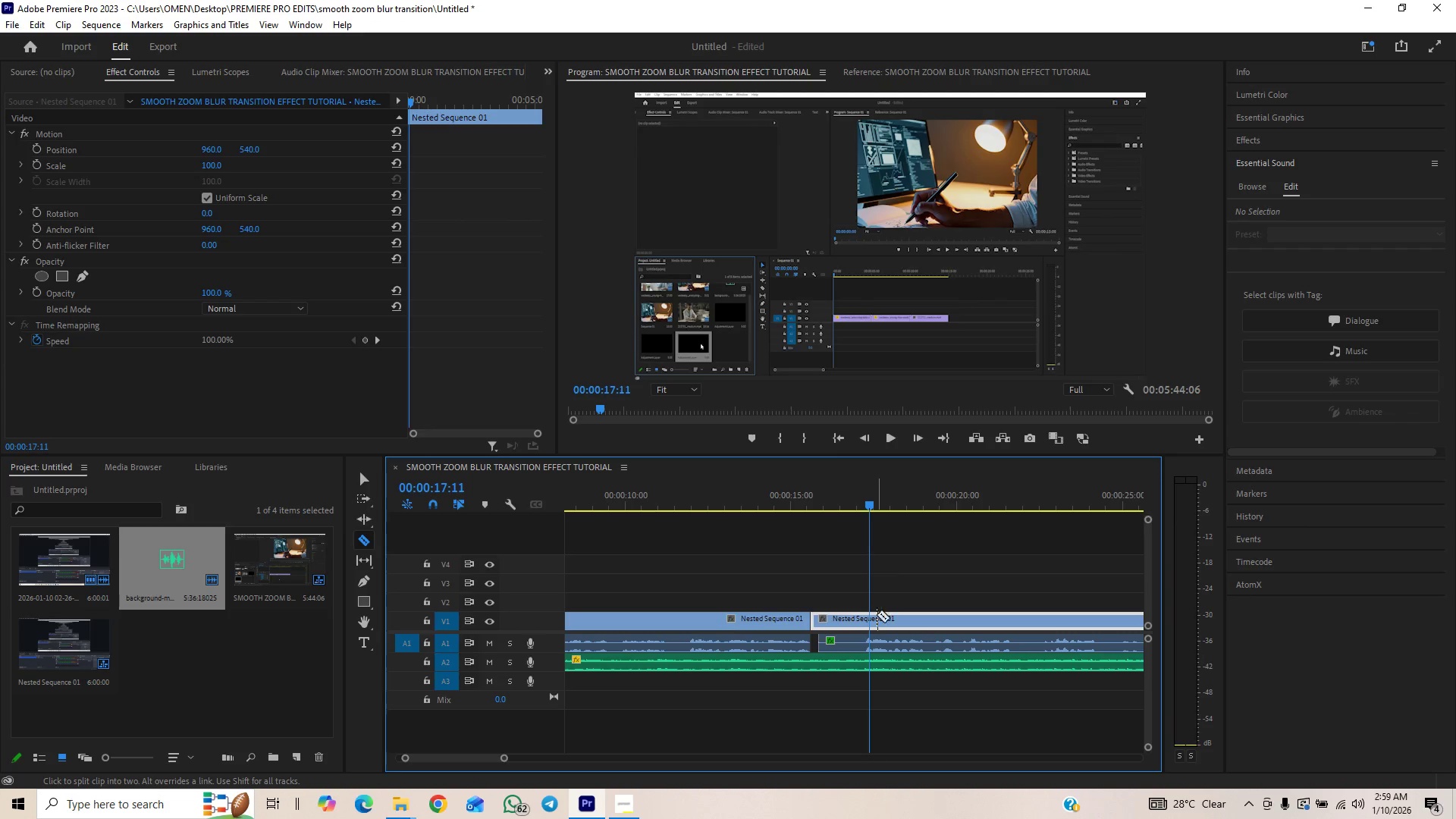 
left_click([877, 615])
 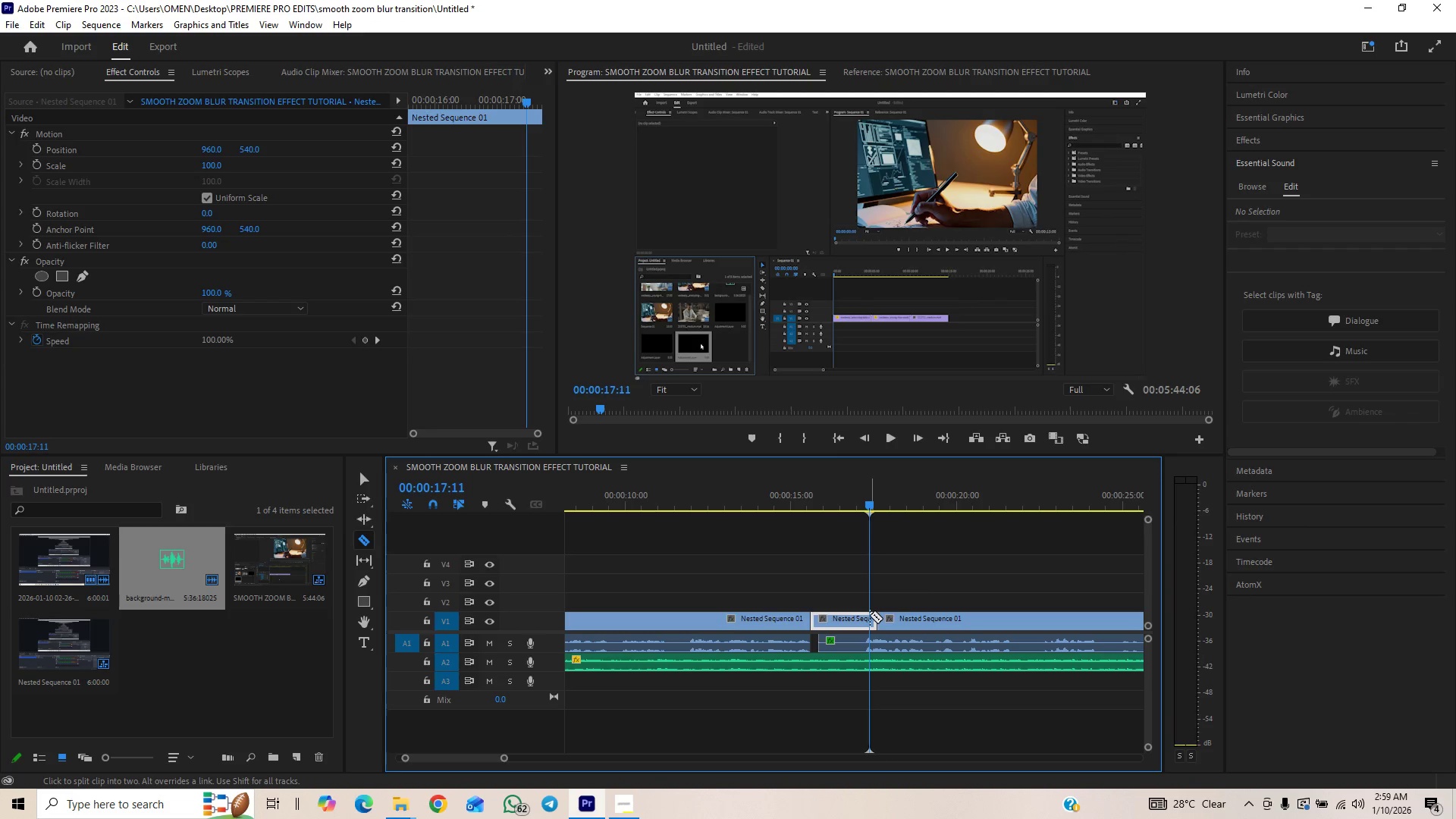 
key(Control+Z)
 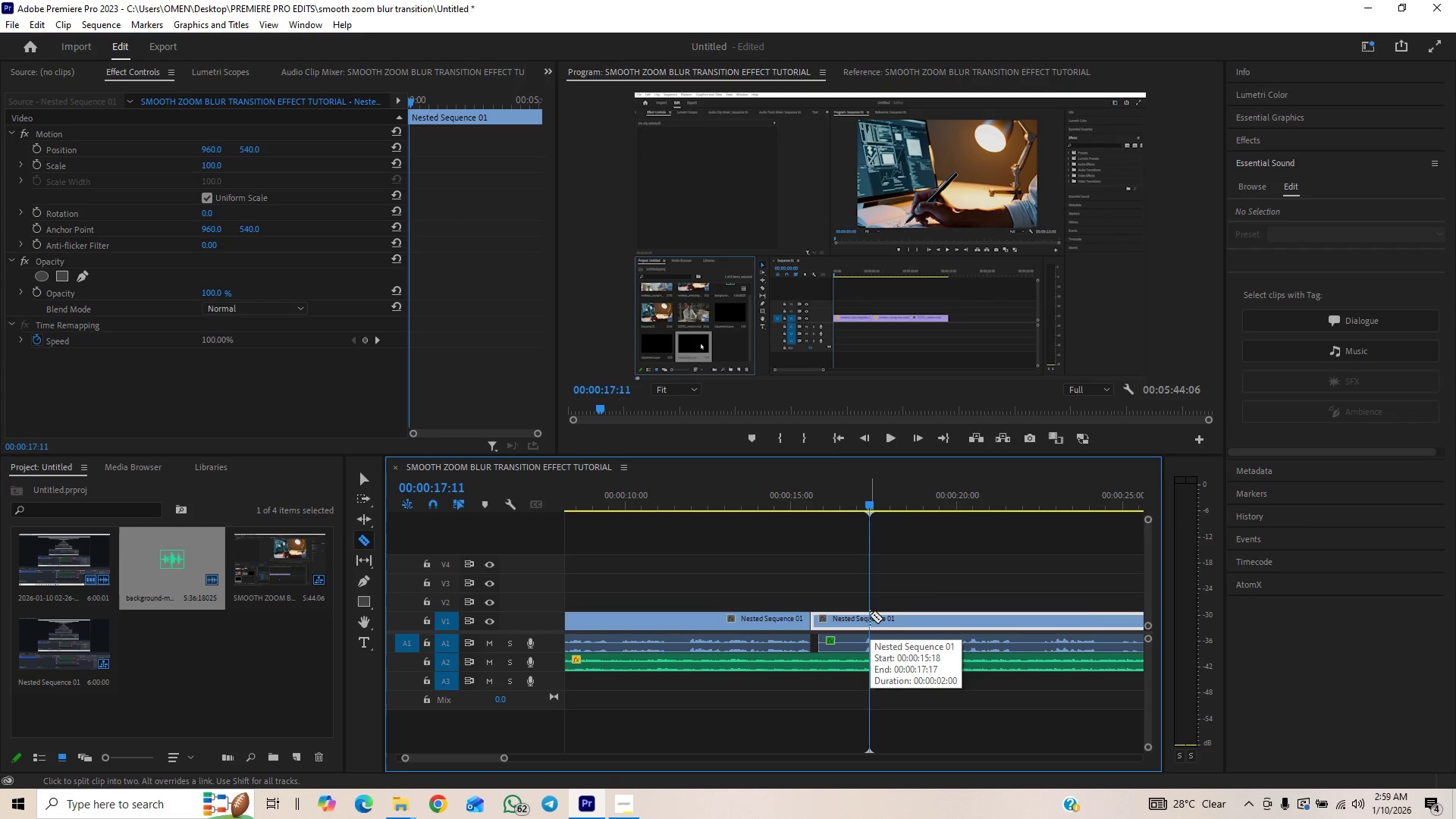 
left_click([870, 615])
 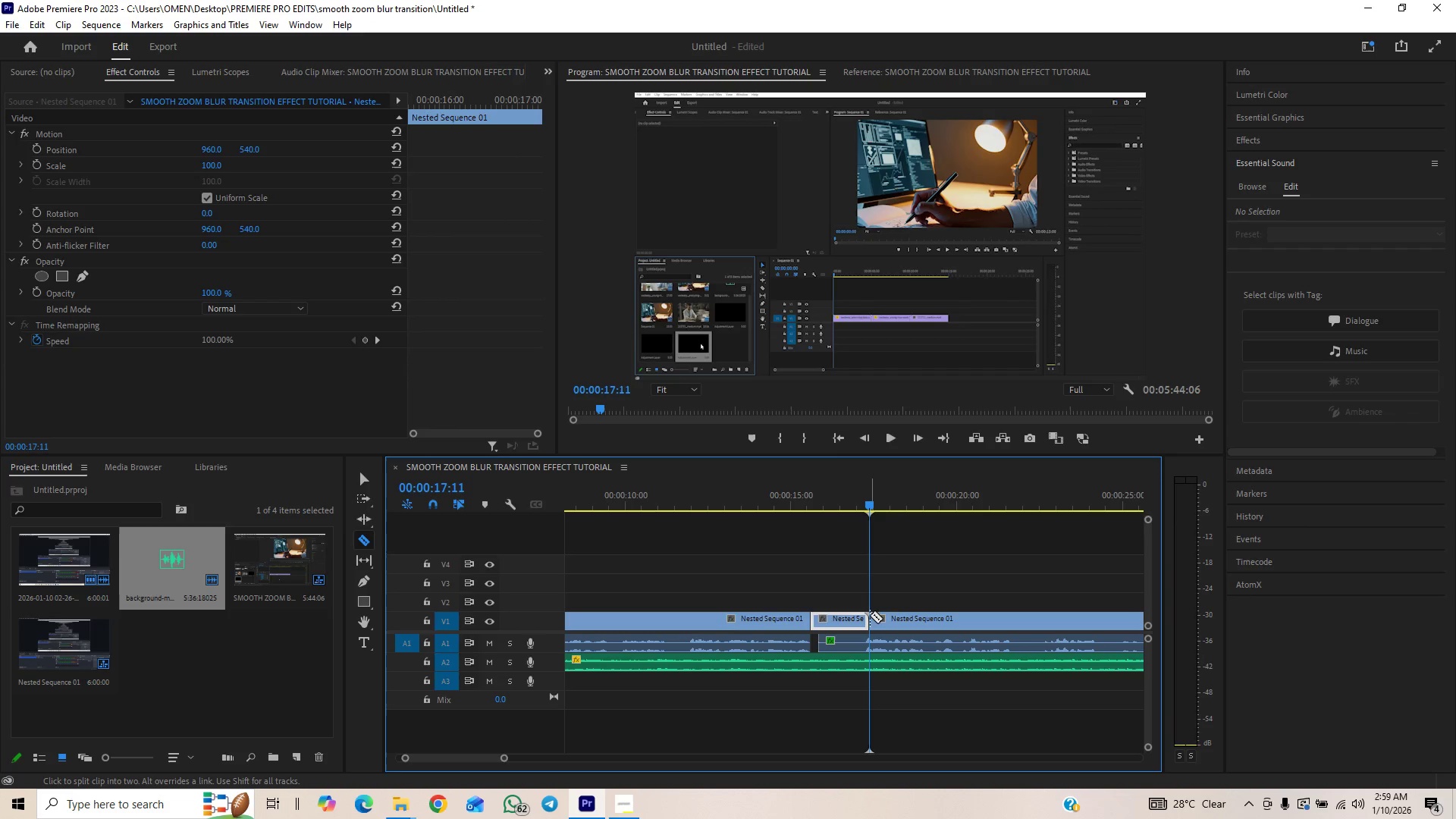 
key(Space)
 